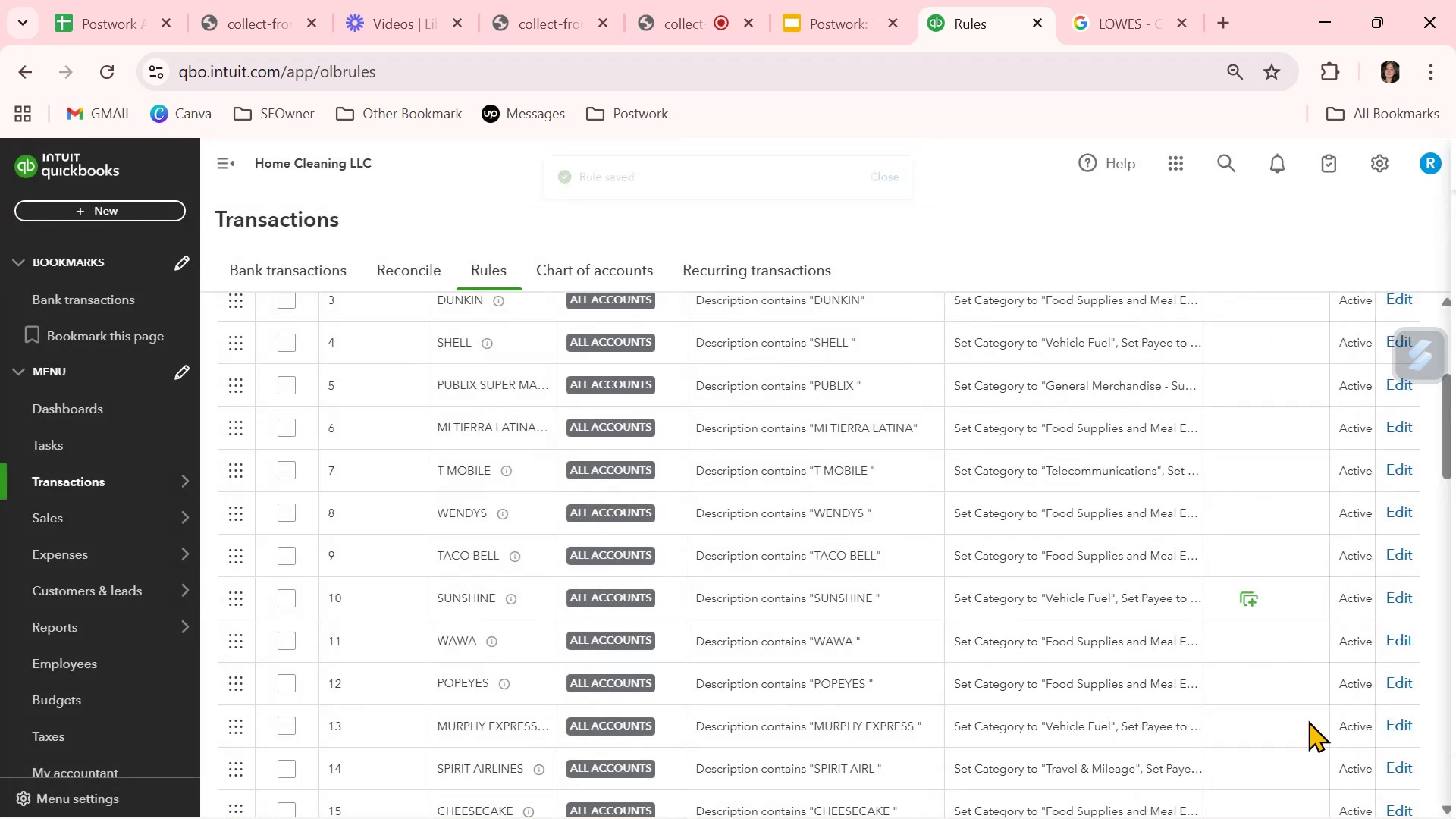 
scroll: coordinate [1318, 710], scroll_direction: down, amount: 7.0
 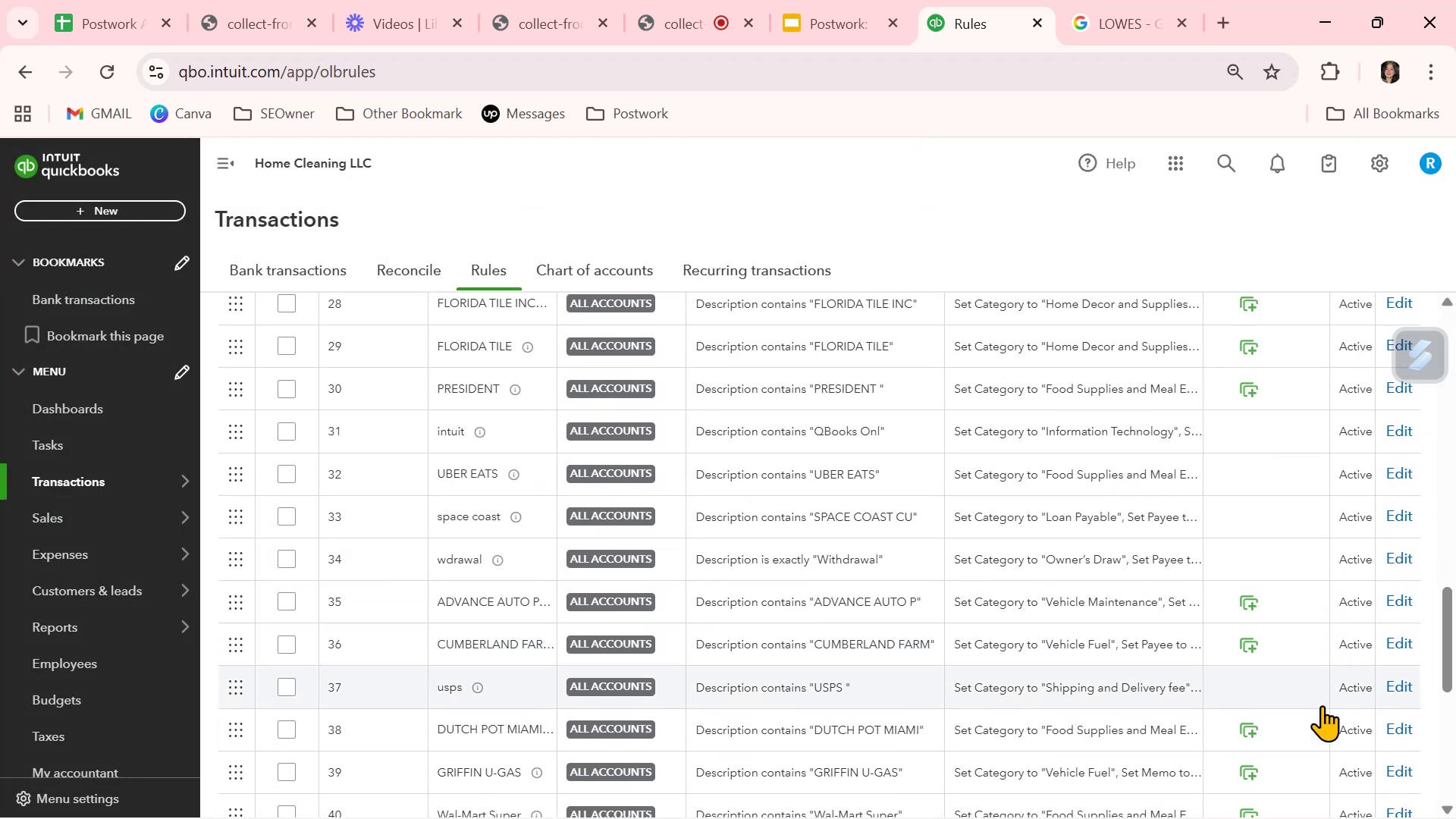 
left_click([1403, 599])
 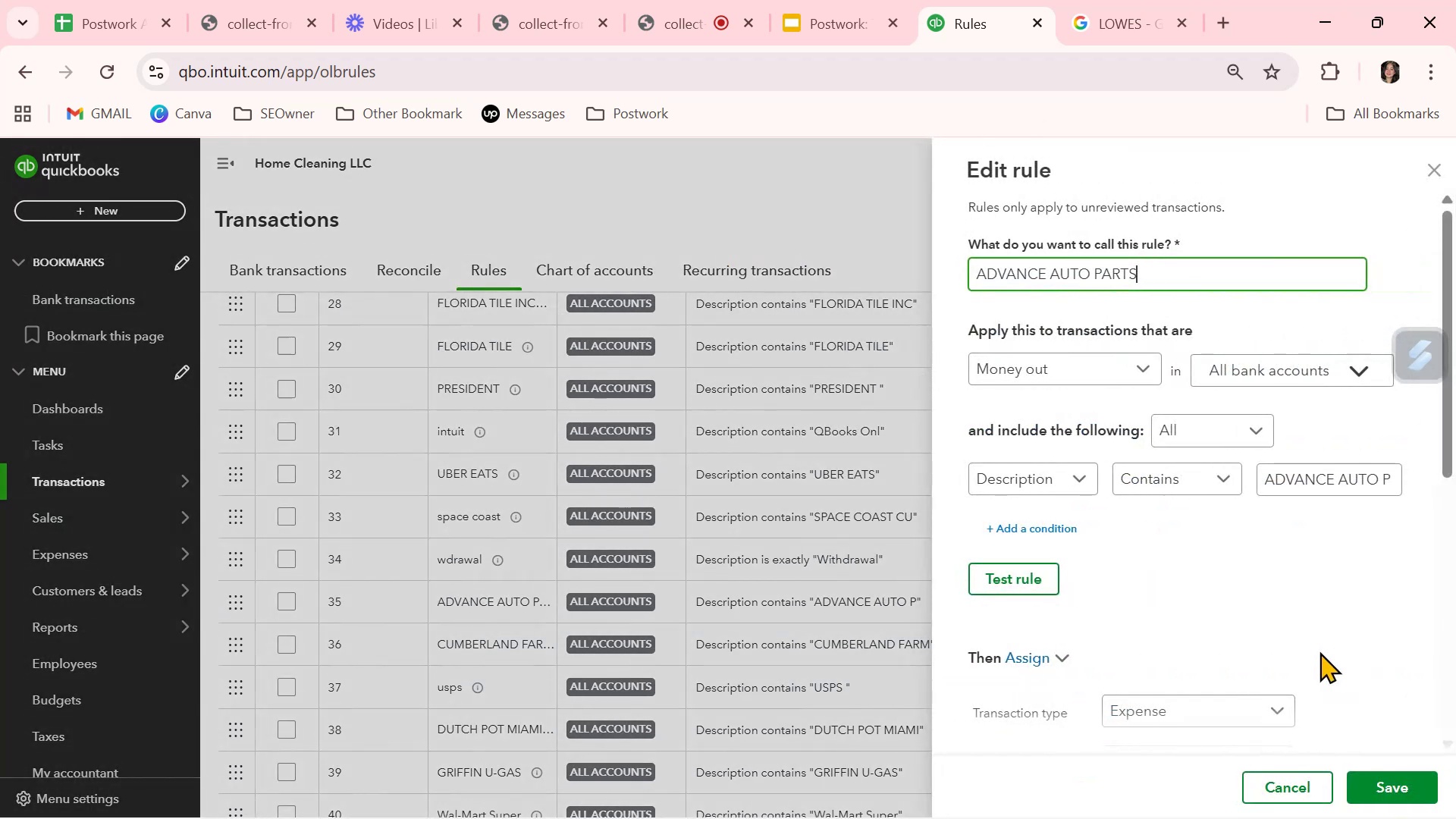 
scroll: coordinate [1082, 626], scroll_direction: down, amount: 7.0
 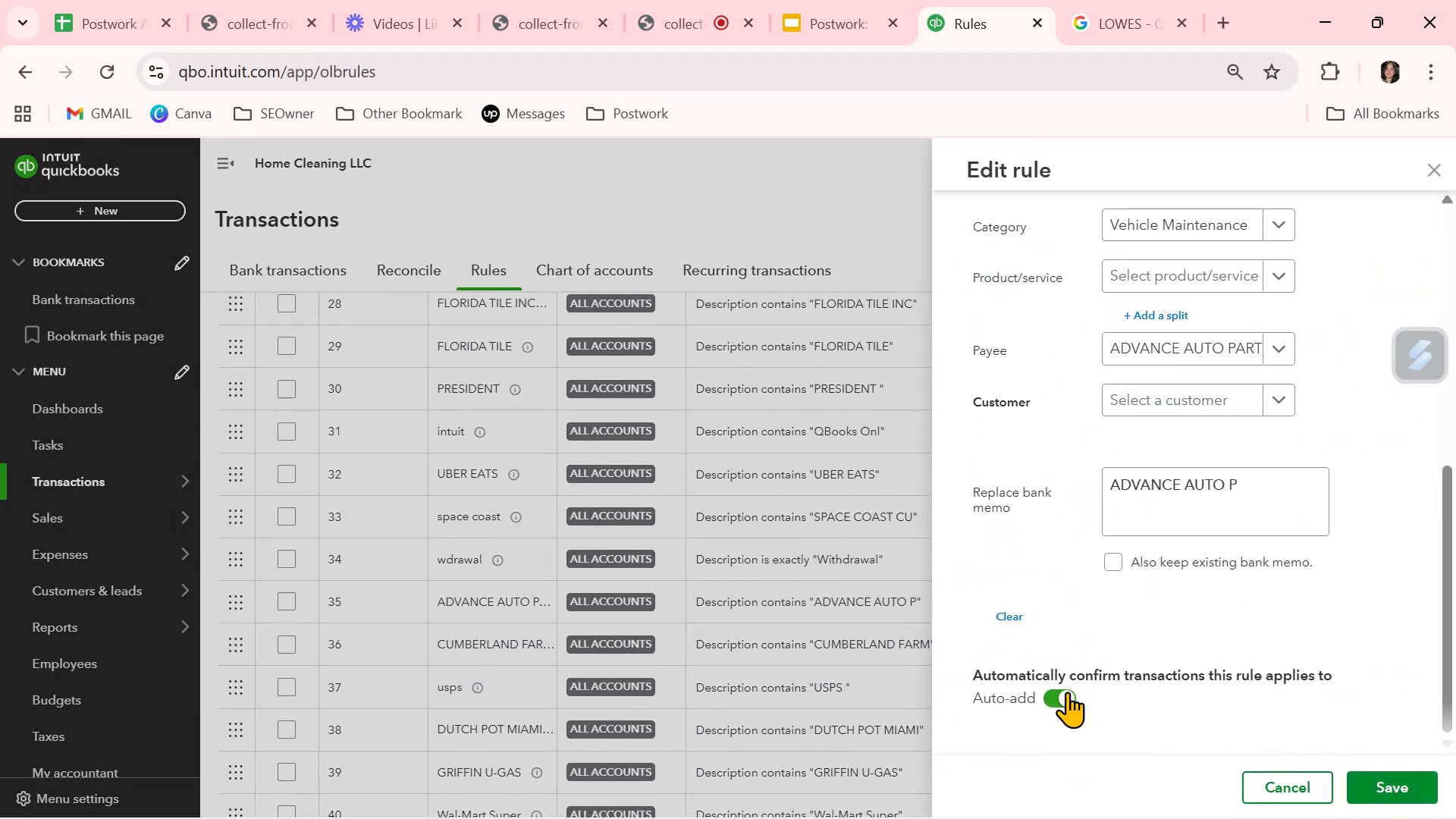 
left_click([1067, 697])
 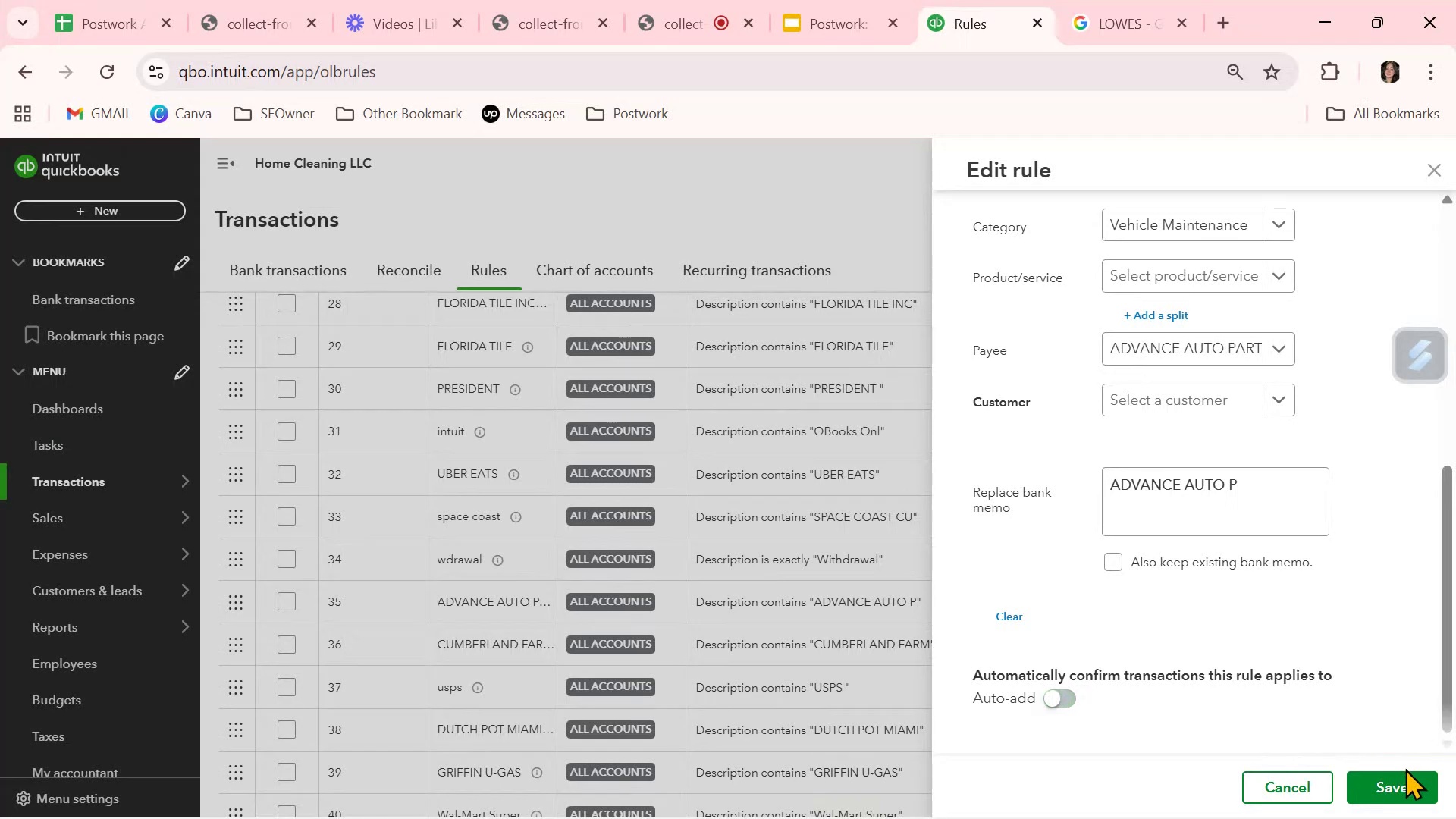 
left_click([1395, 777])
 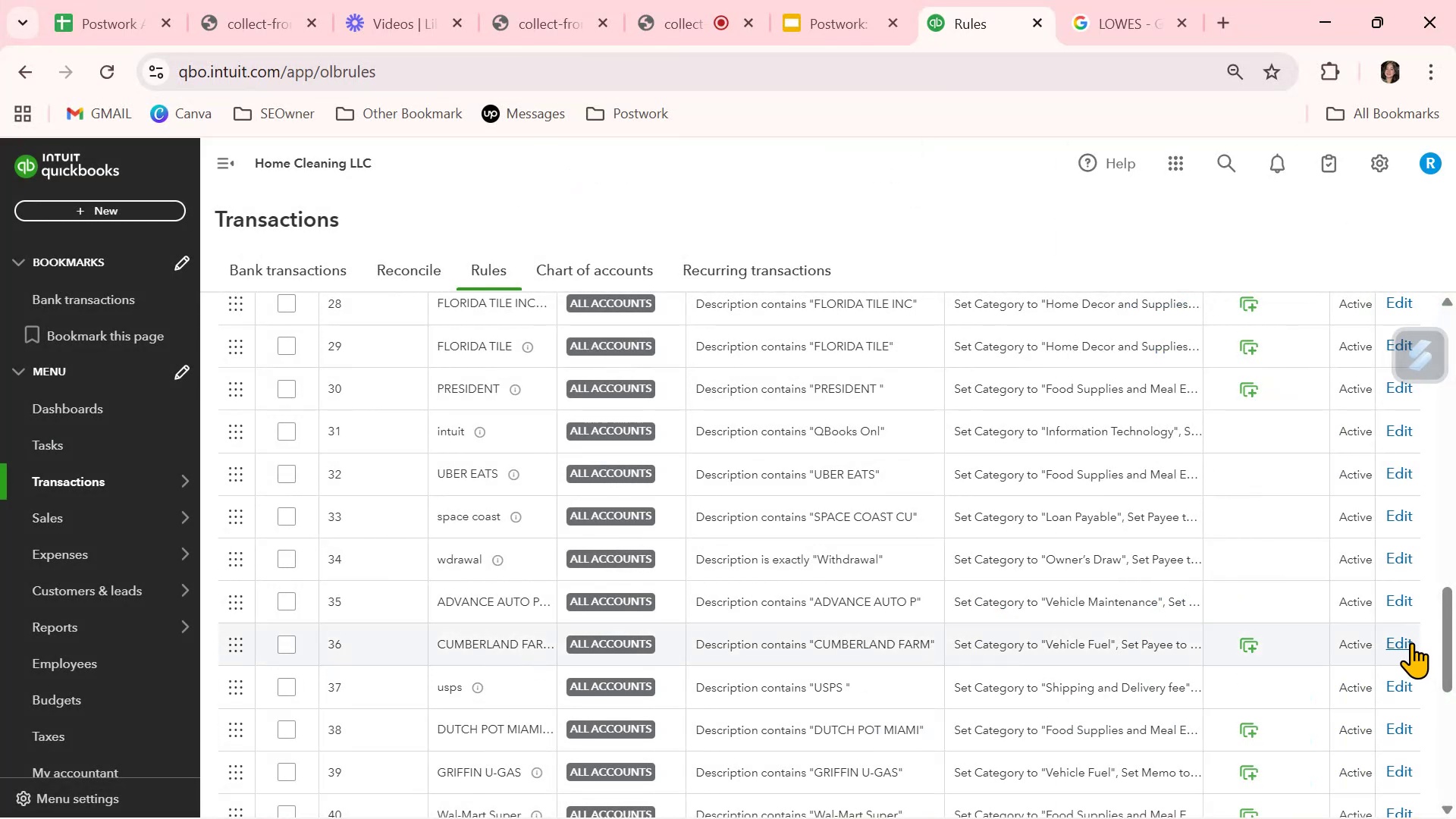 
scroll: coordinate [1226, 670], scroll_direction: down, amount: 6.0
 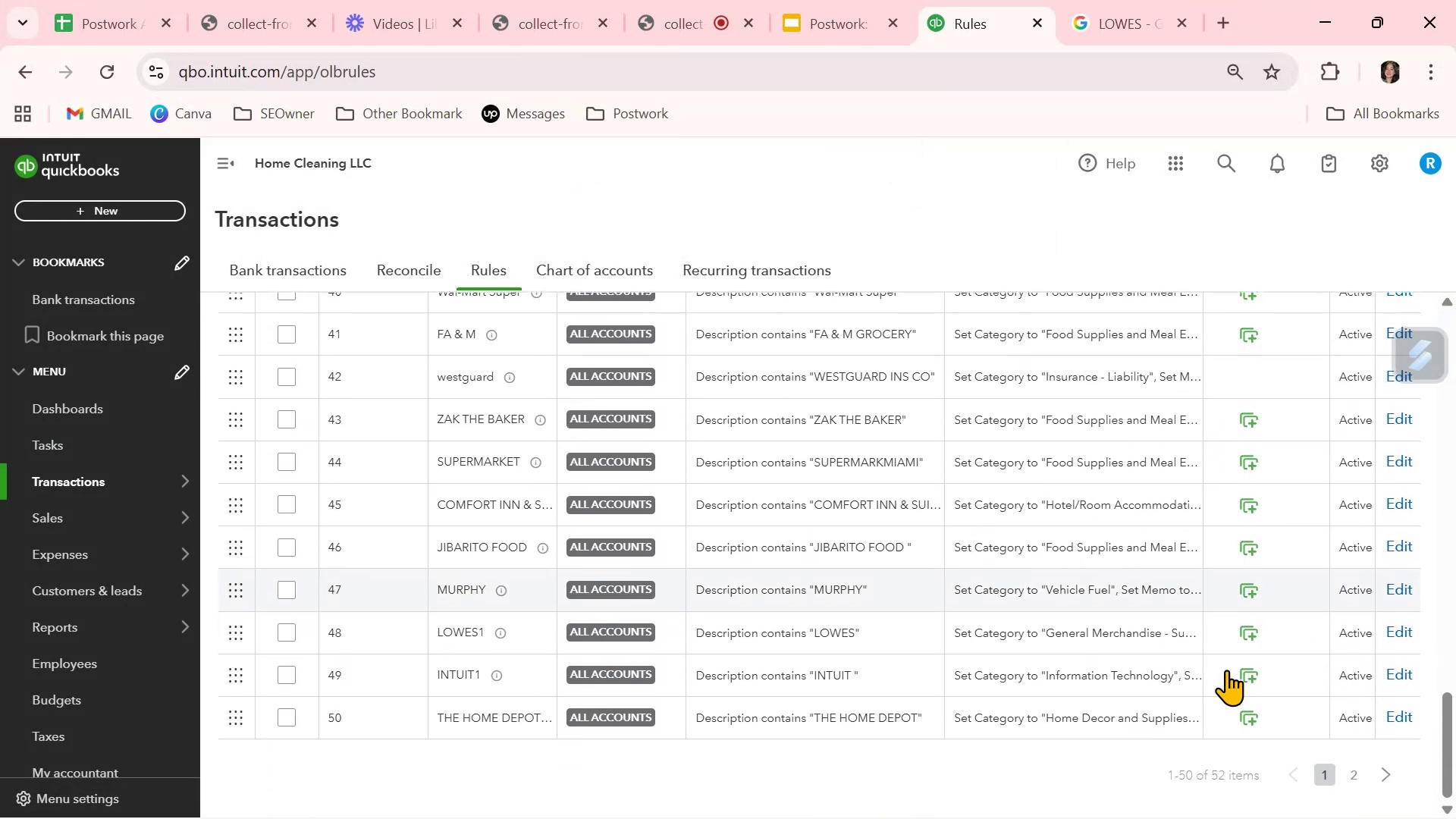 
scroll: coordinate [1227, 670], scroll_direction: up, amount: 13.0
 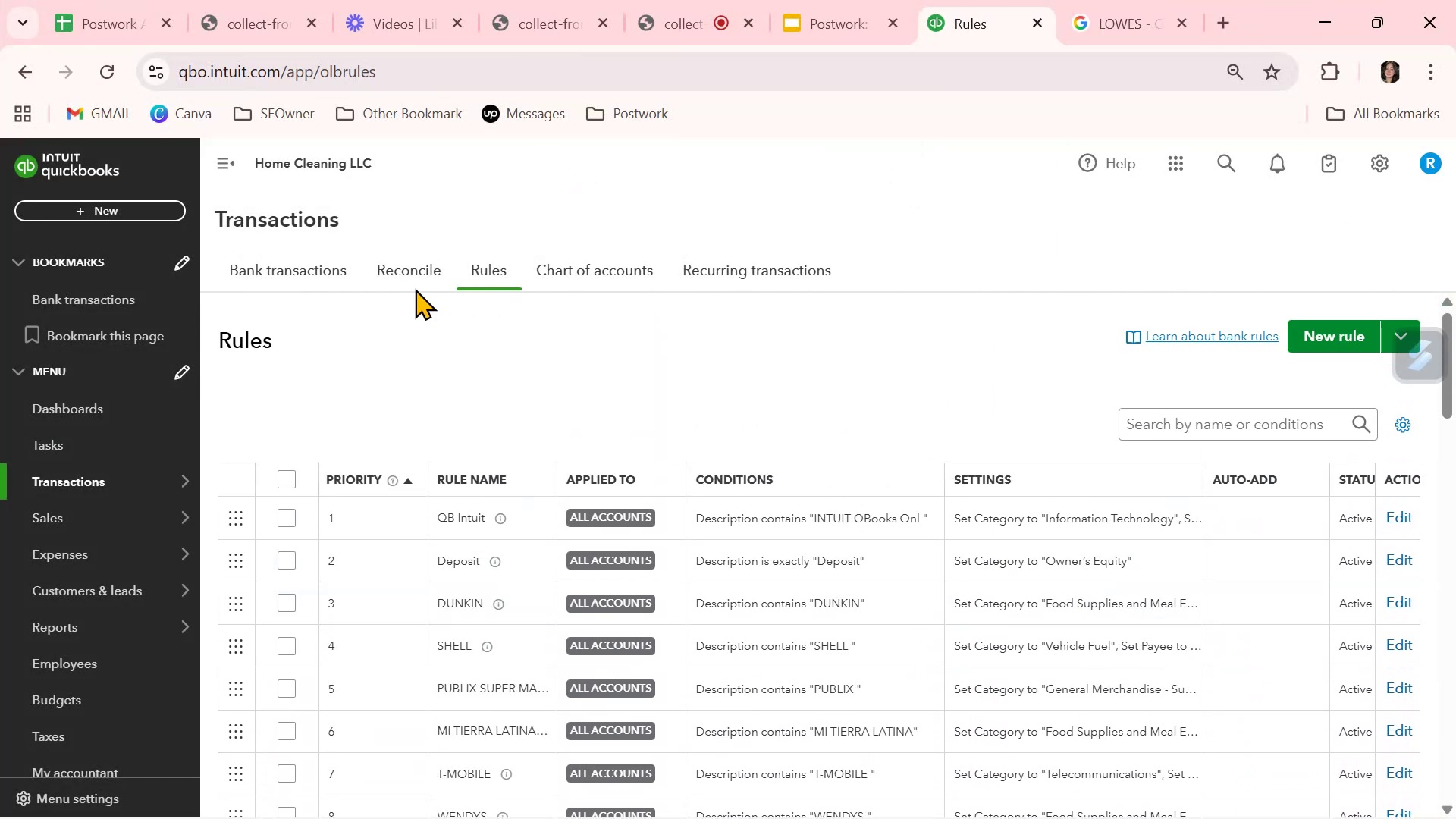 
left_click([314, 271])
 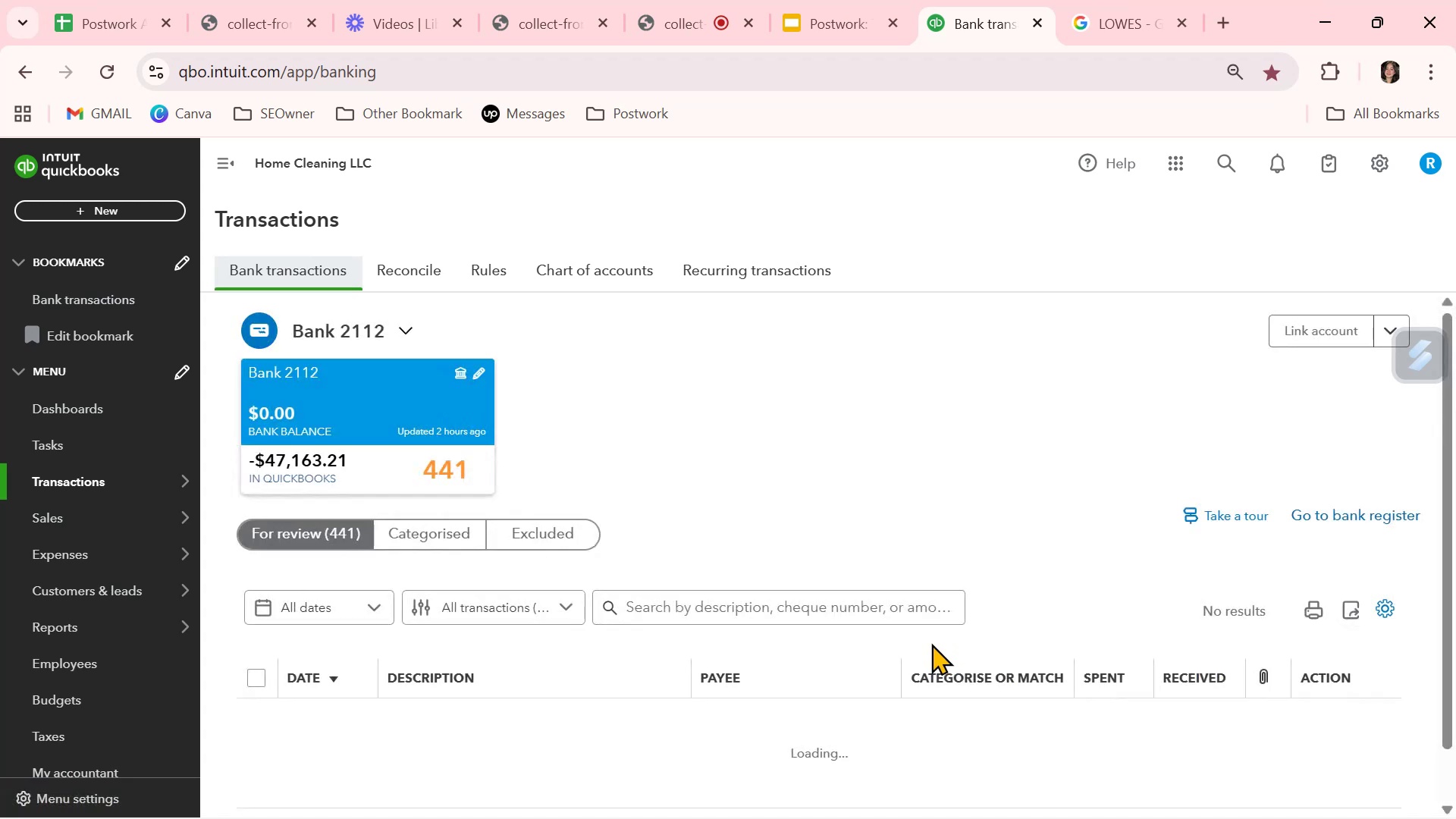 
scroll: coordinate [931, 643], scroll_direction: down, amount: 17.0
 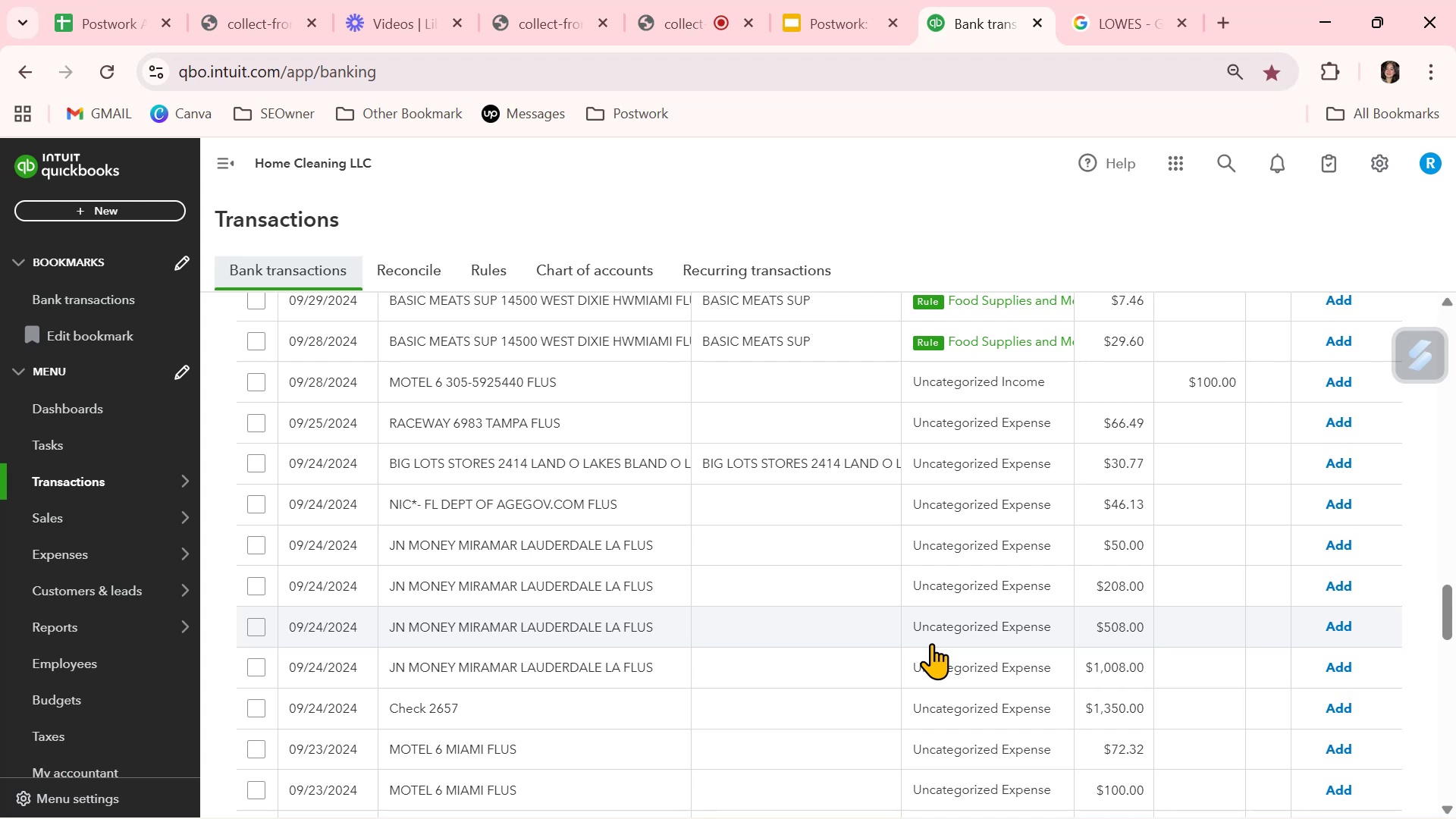 
left_click([506, 389])
 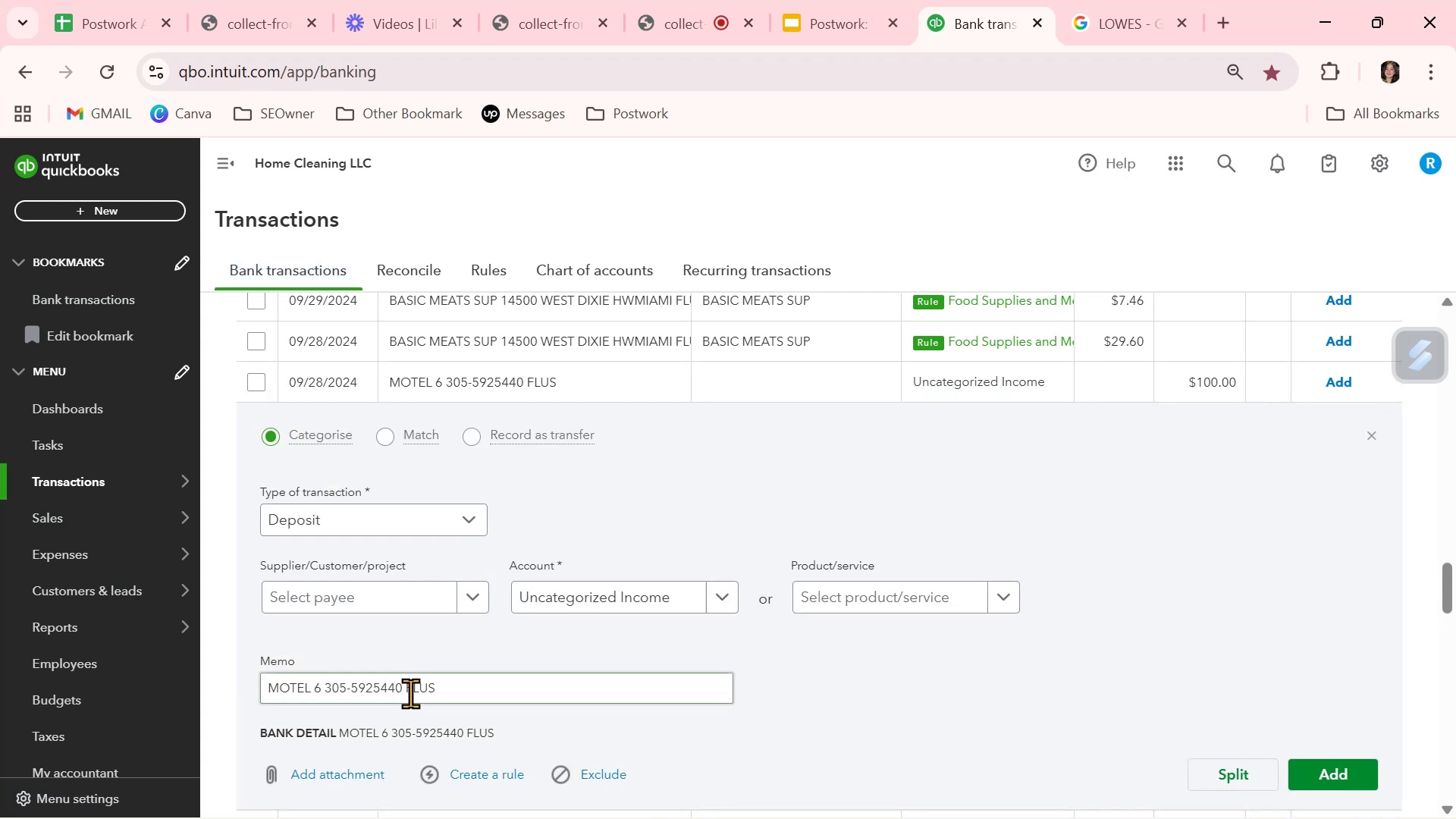 
double_click([410, 693])
 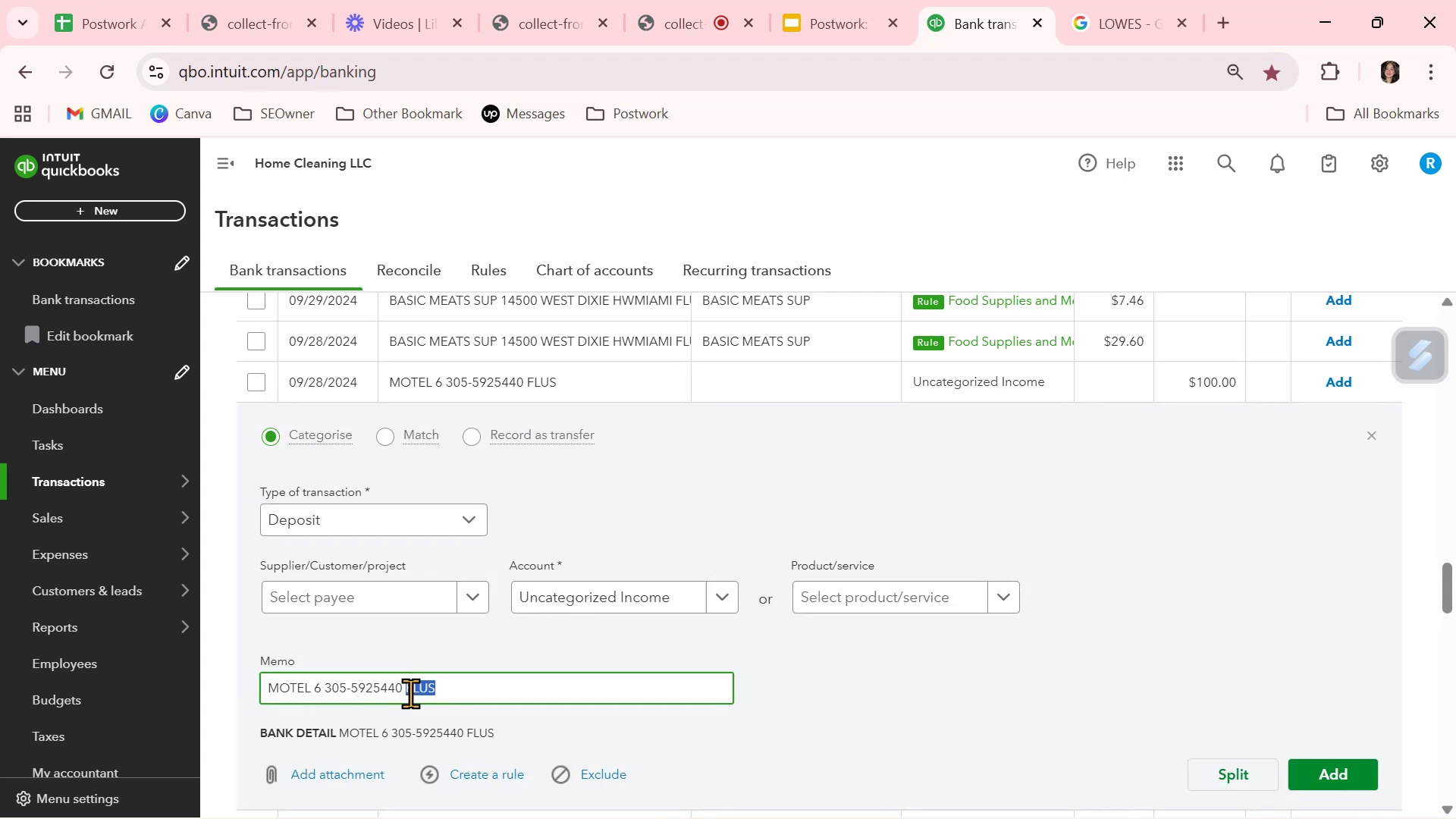 
triple_click([410, 693])
 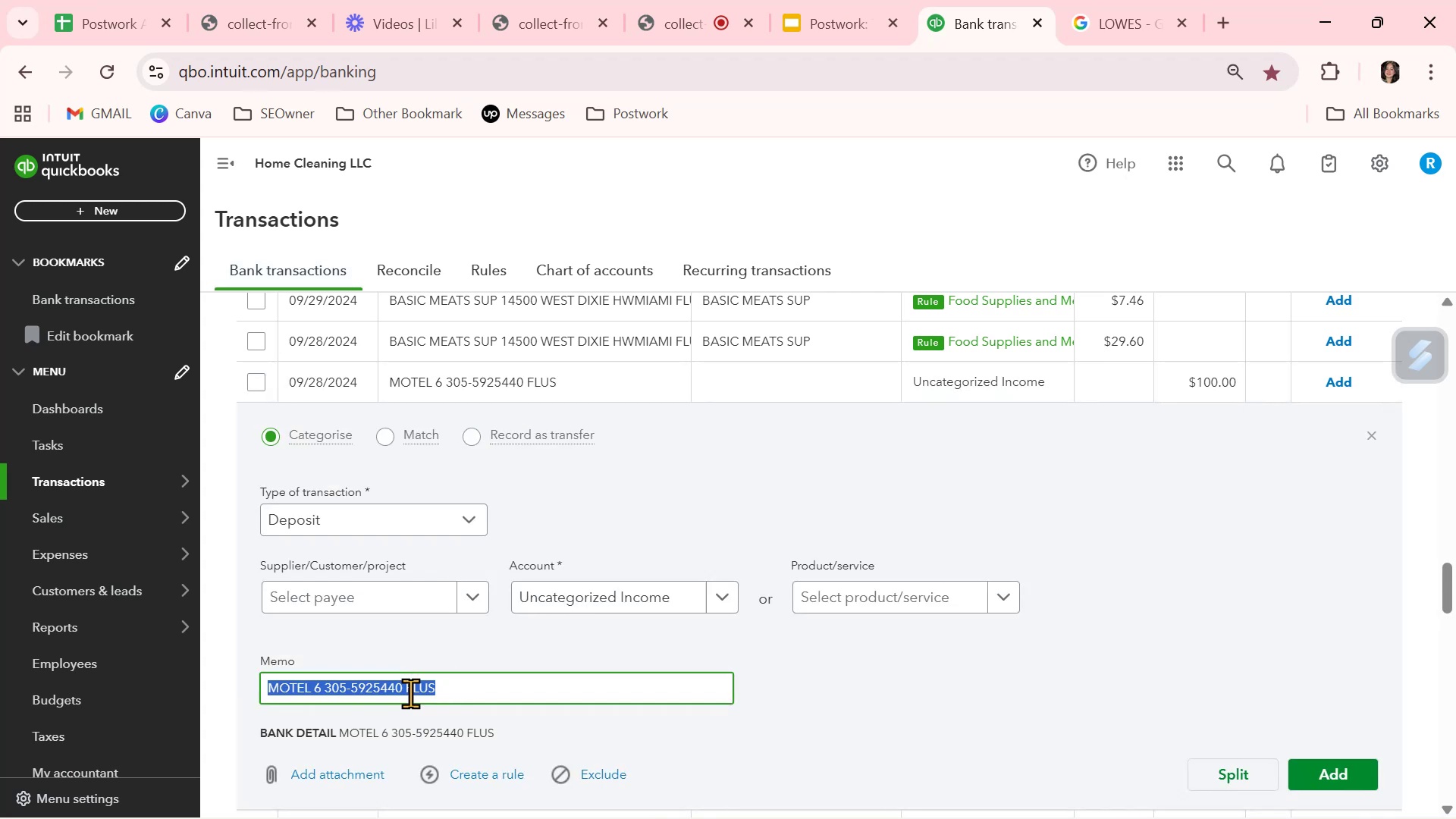 
key(Control+ControlLeft)
 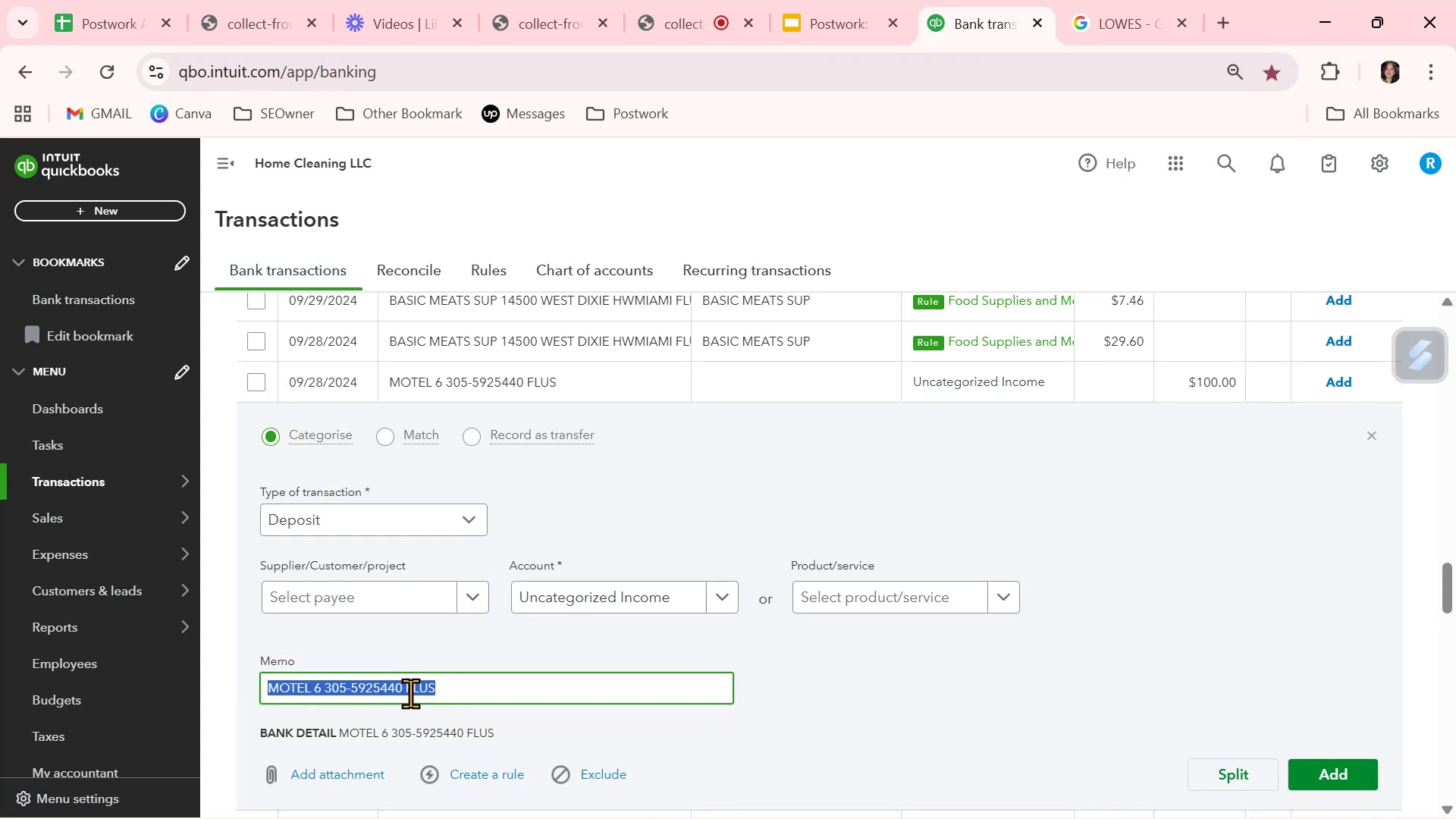 
key(Control+C)
 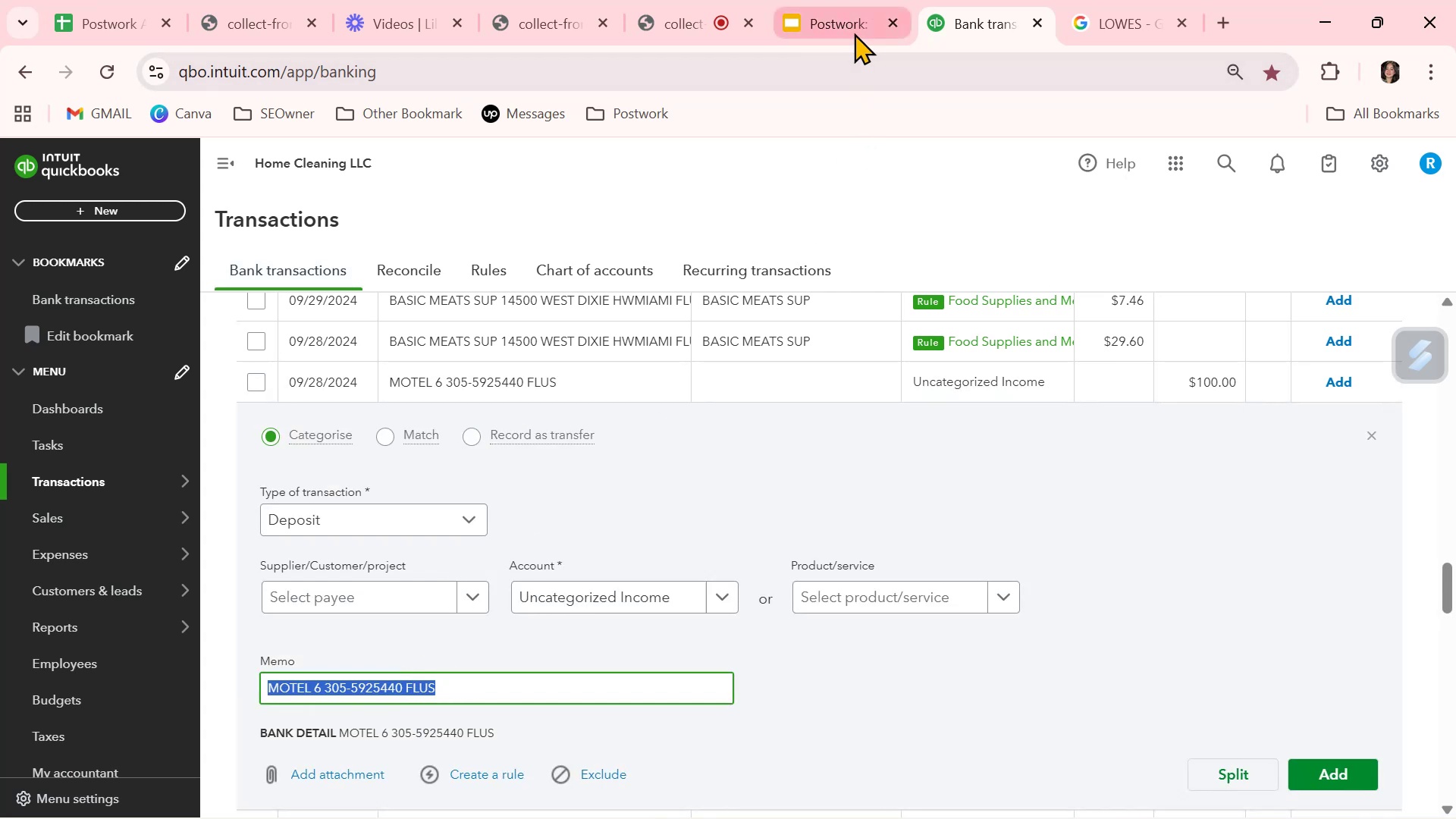 
left_click([1118, 11])
 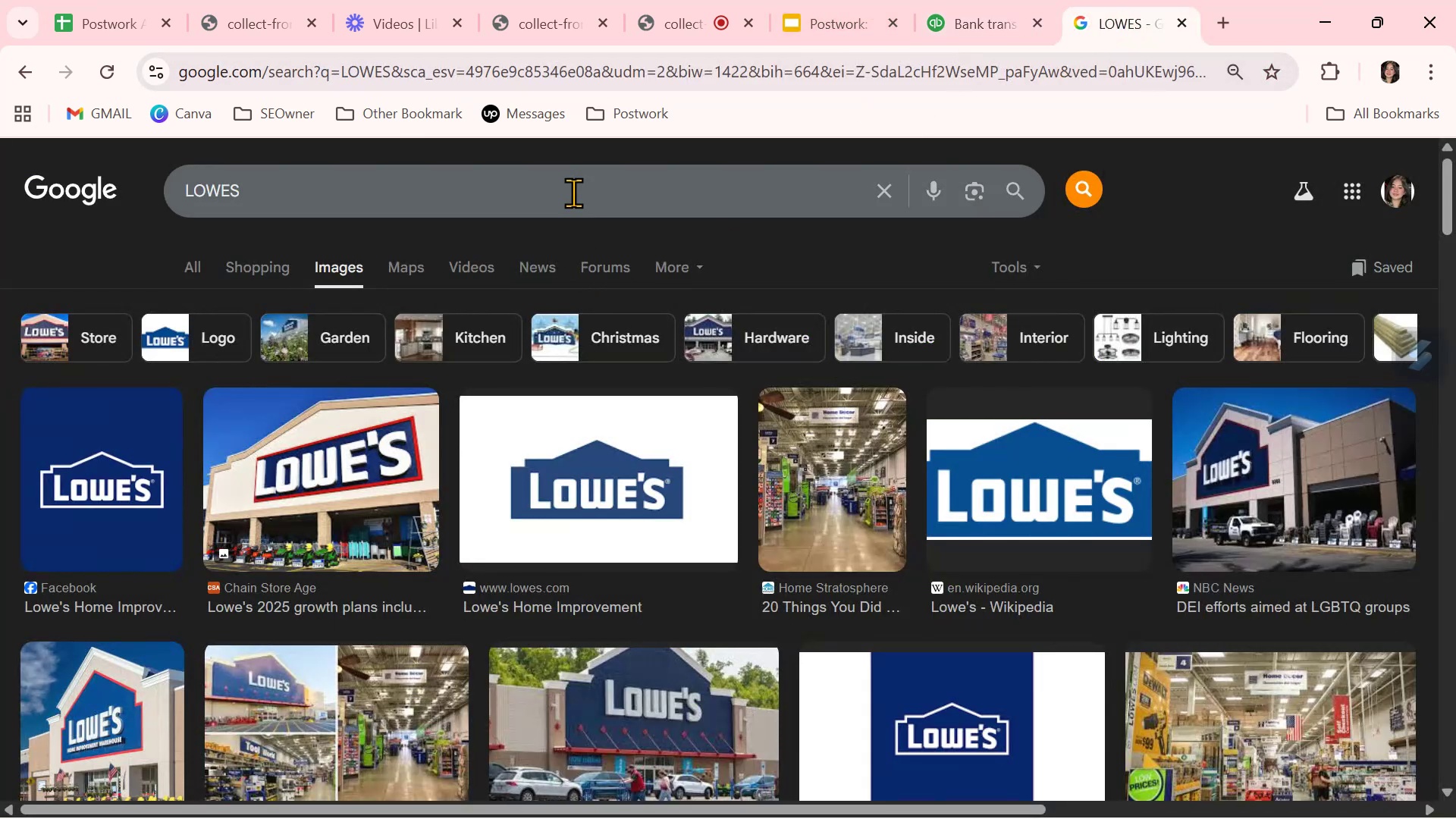 
double_click([573, 190])
 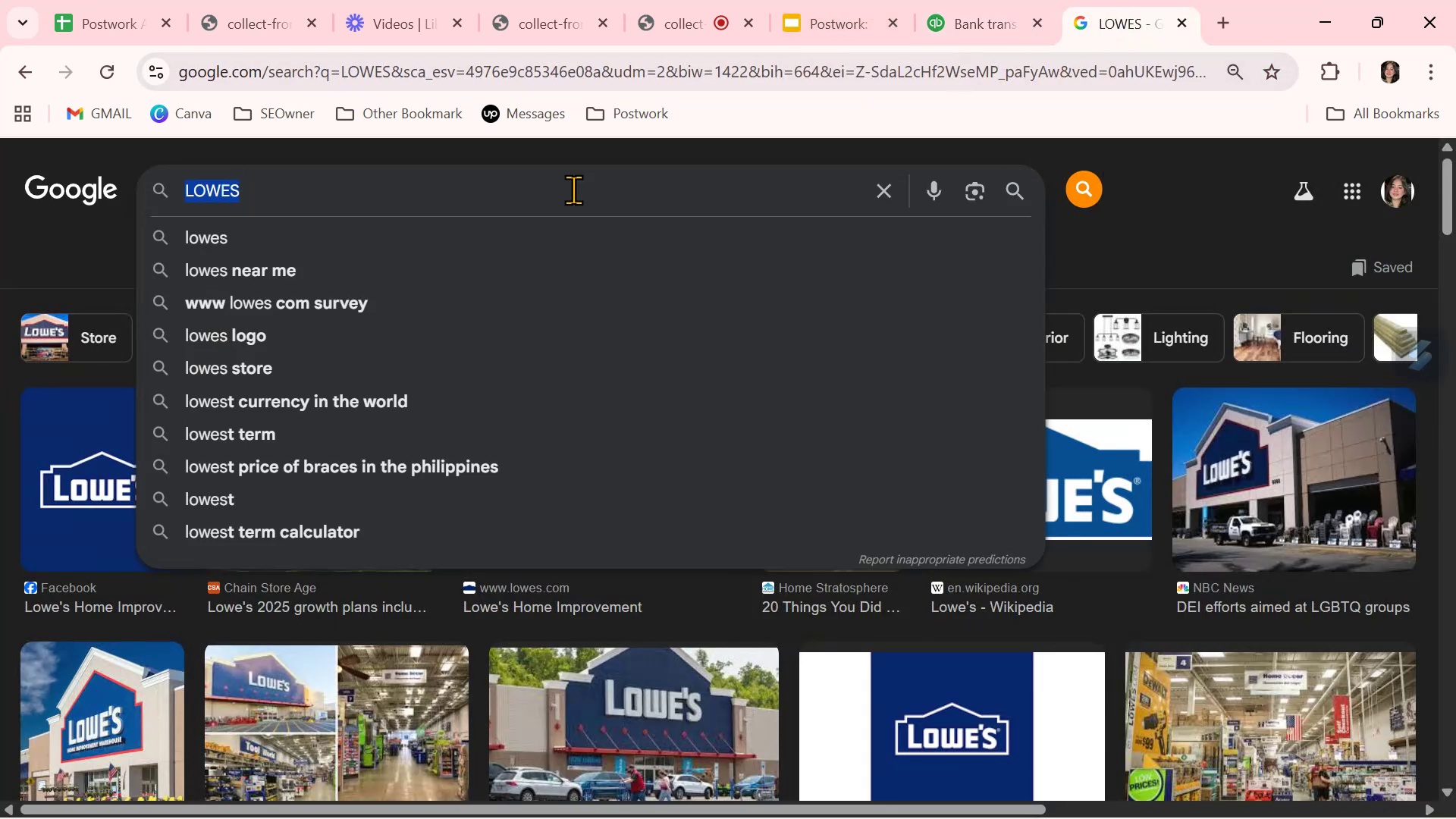 
triple_click([573, 190])
 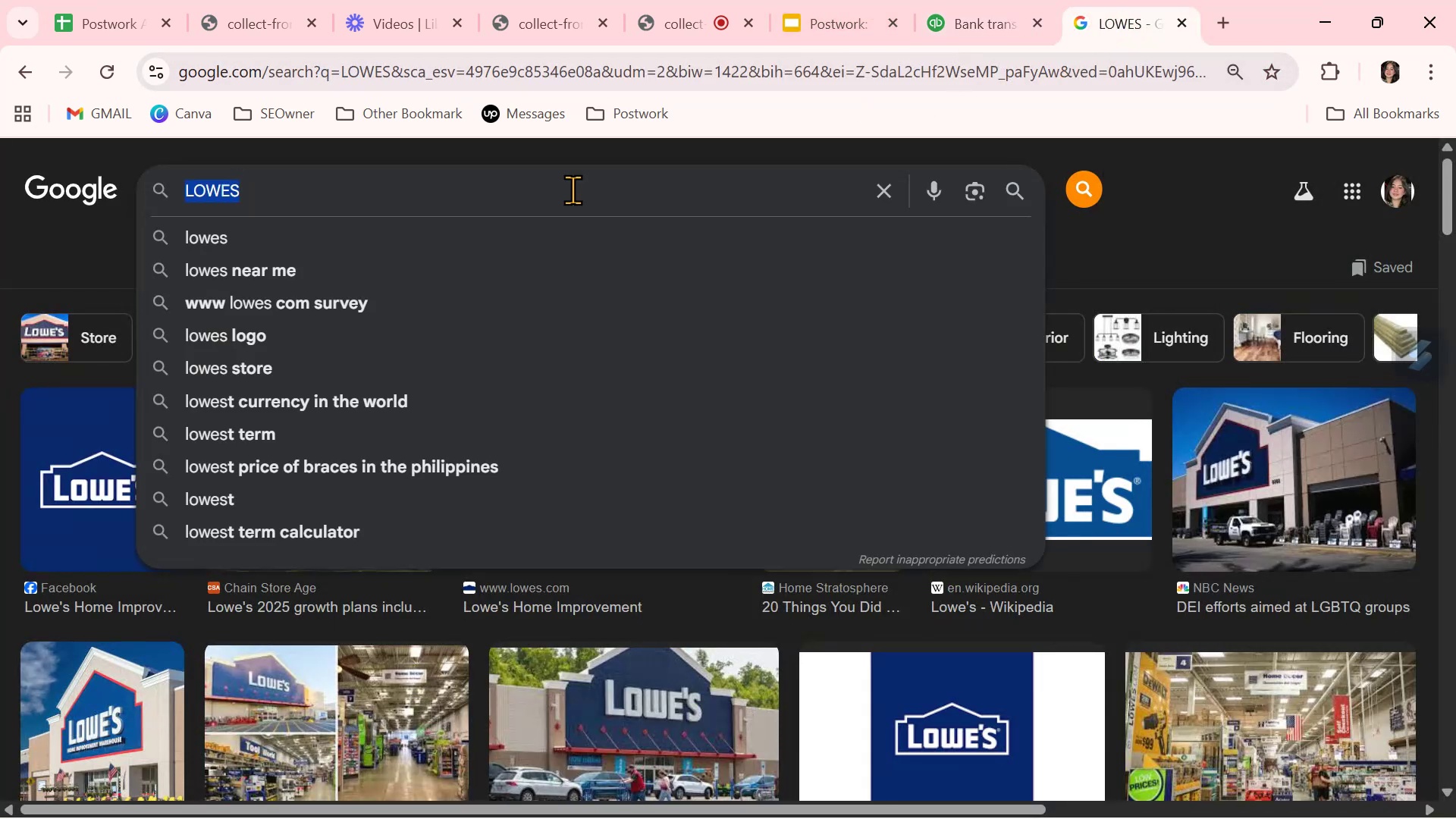 
key(Control+ControlLeft)
 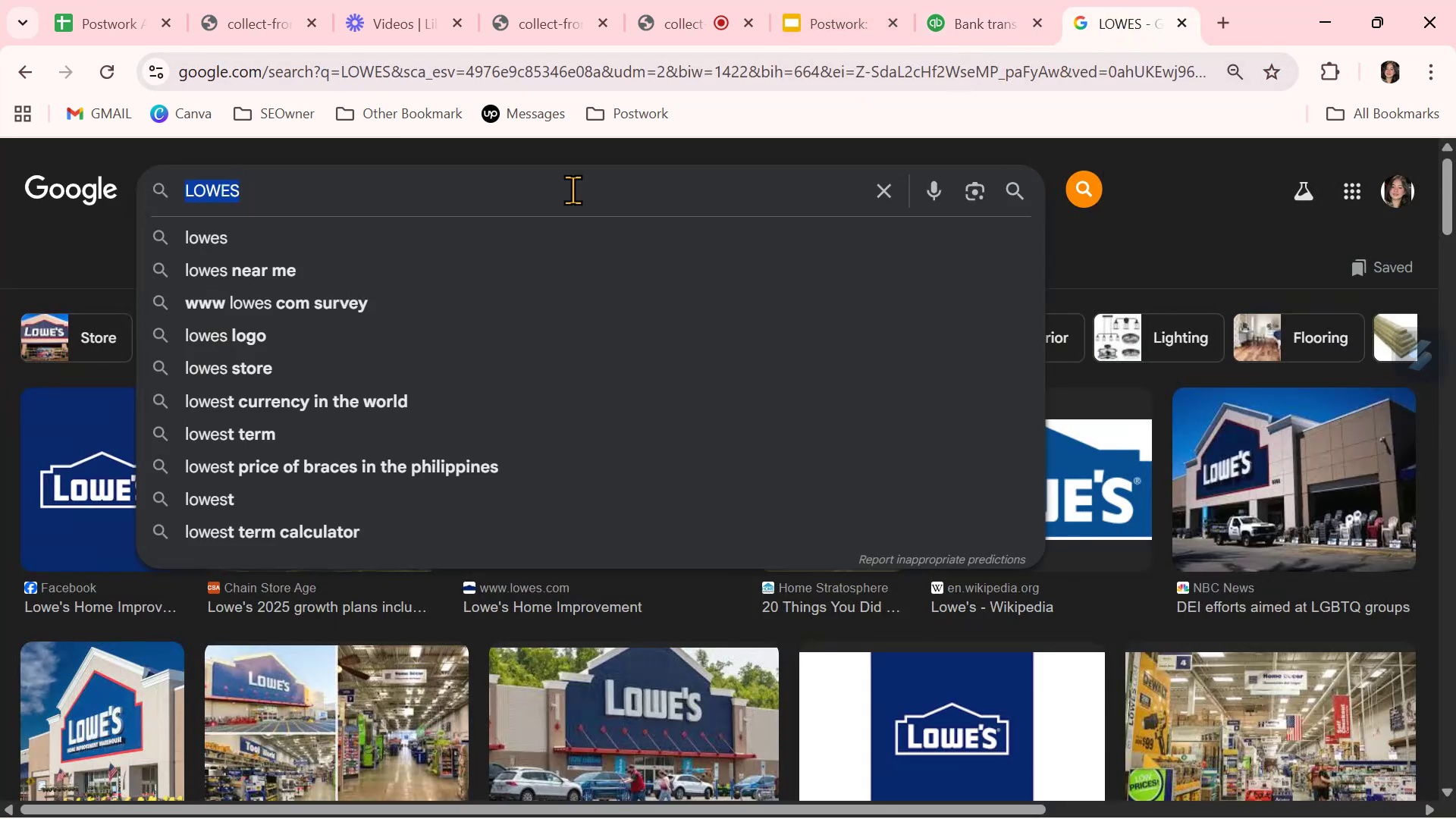 
key(Control+V)
 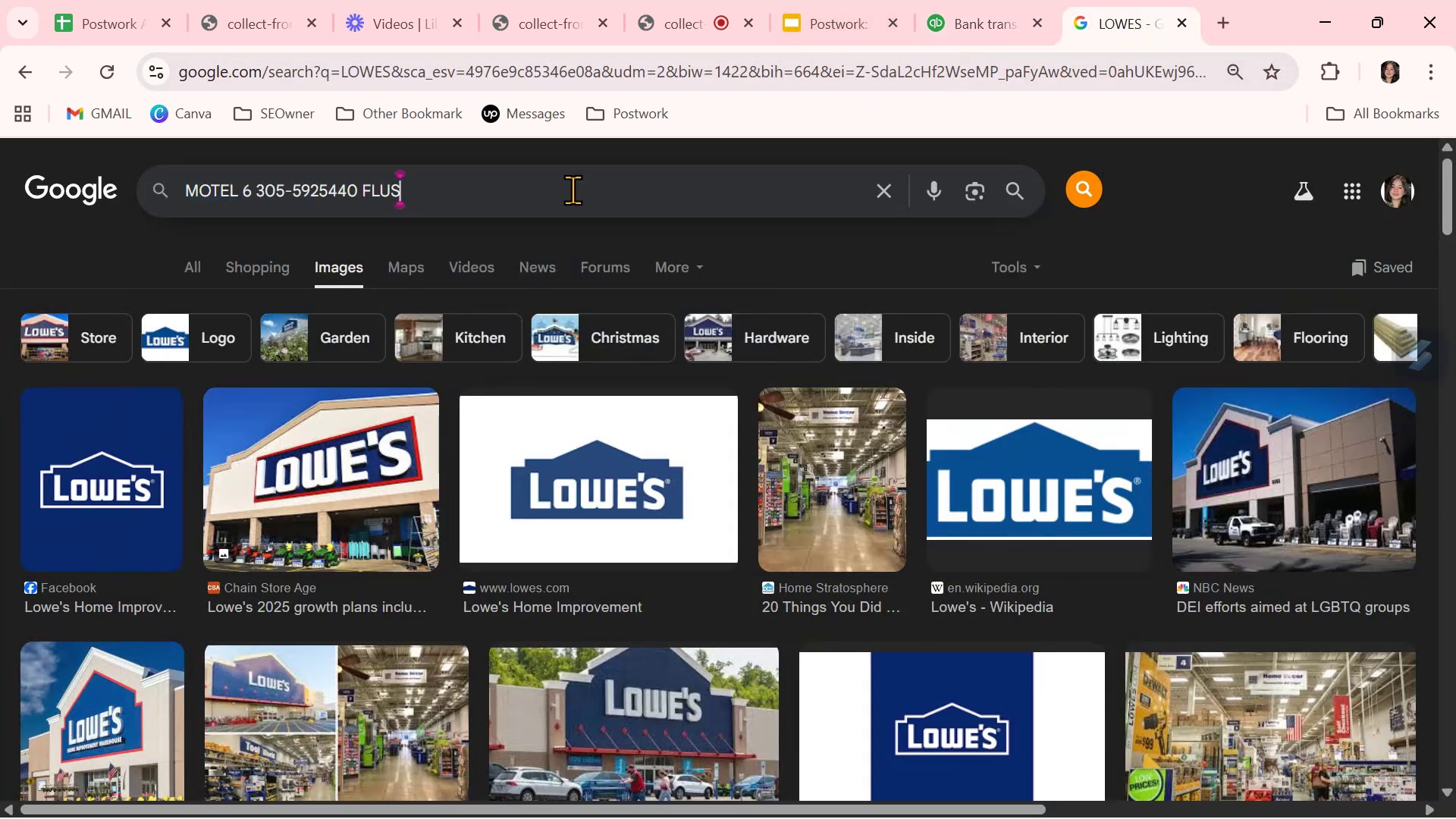 
key(NumpadEnter)
 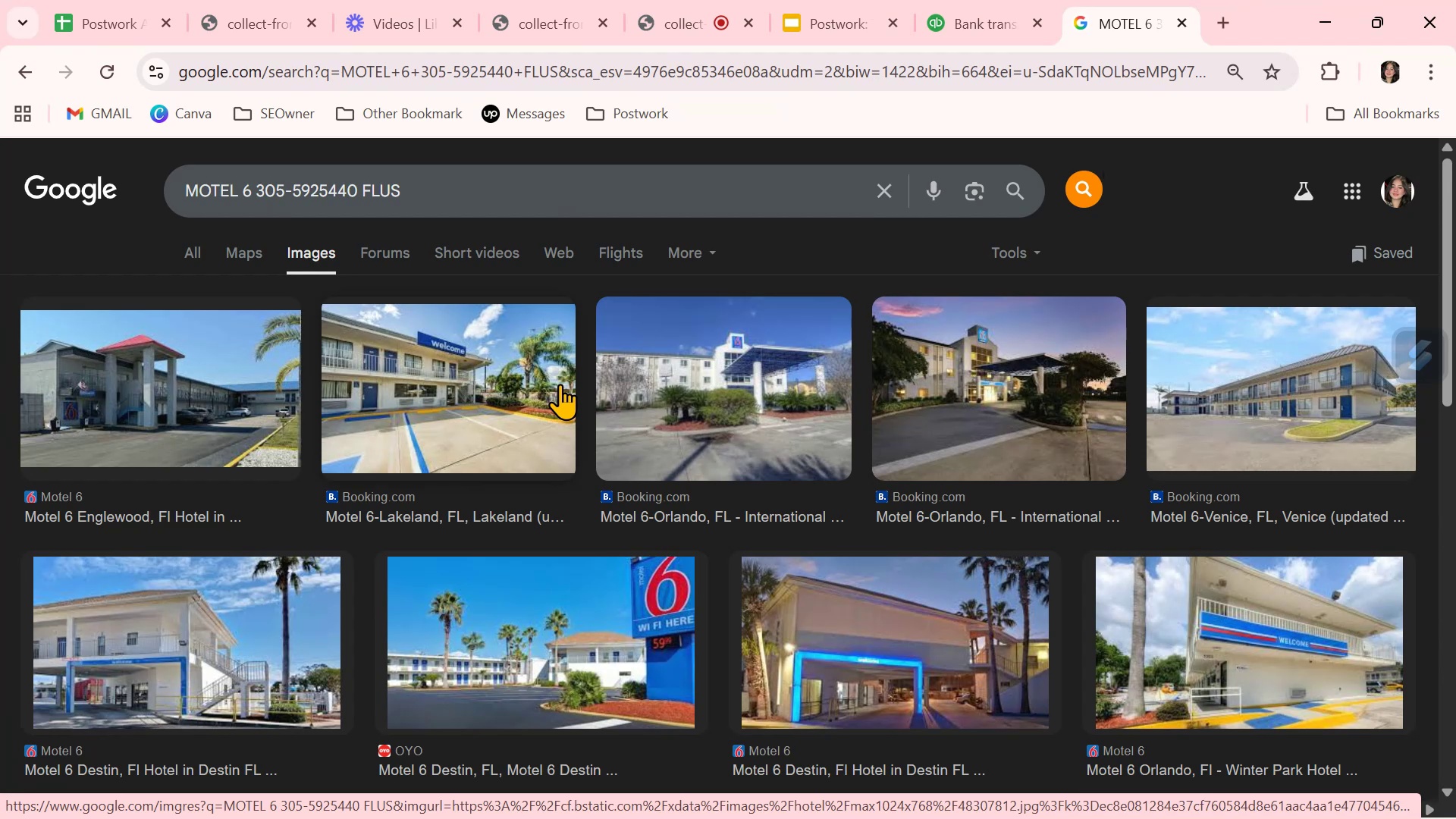 
wait(5.65)
 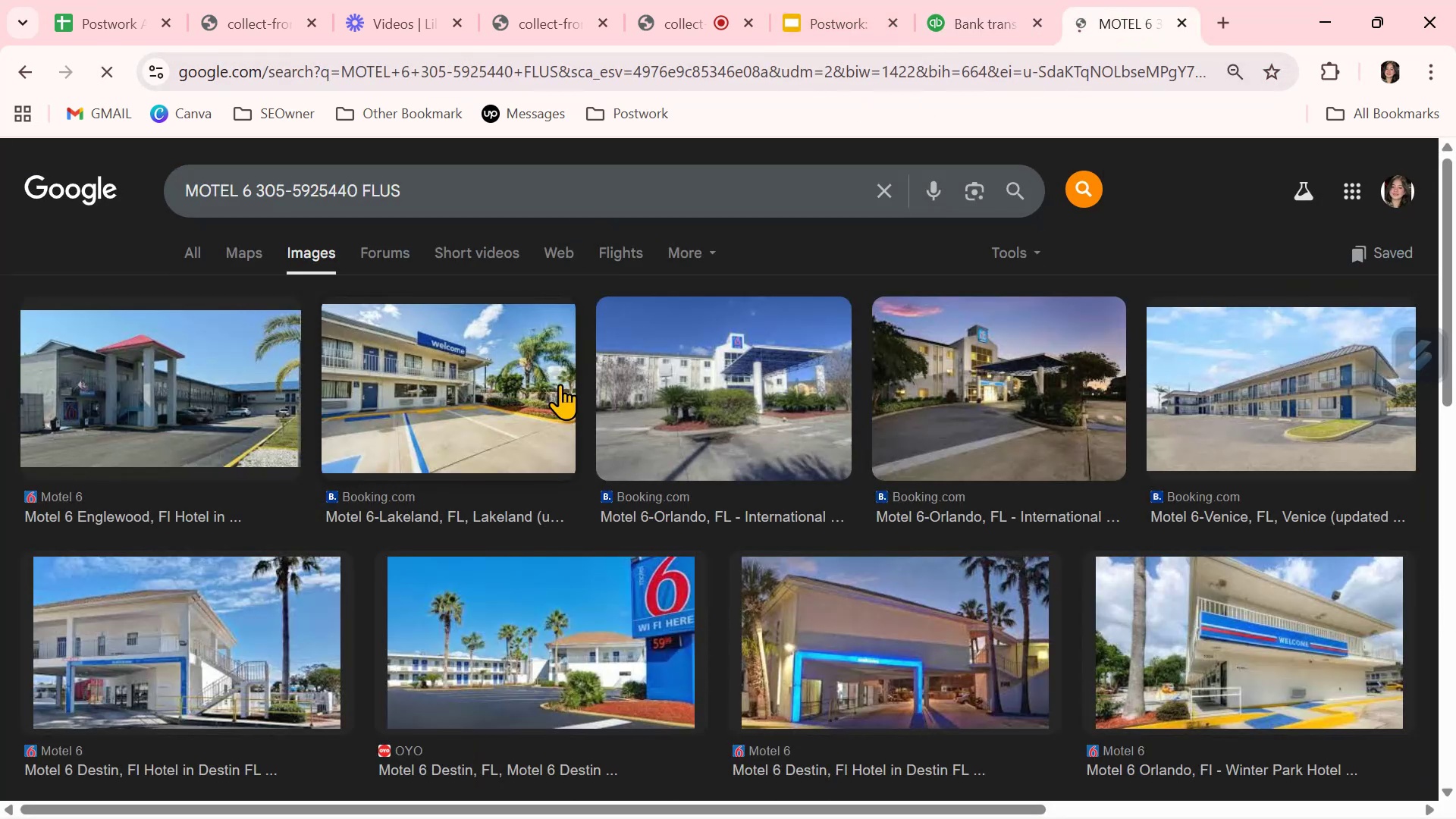 
scroll: coordinate [560, 384], scroll_direction: down, amount: 1.0
 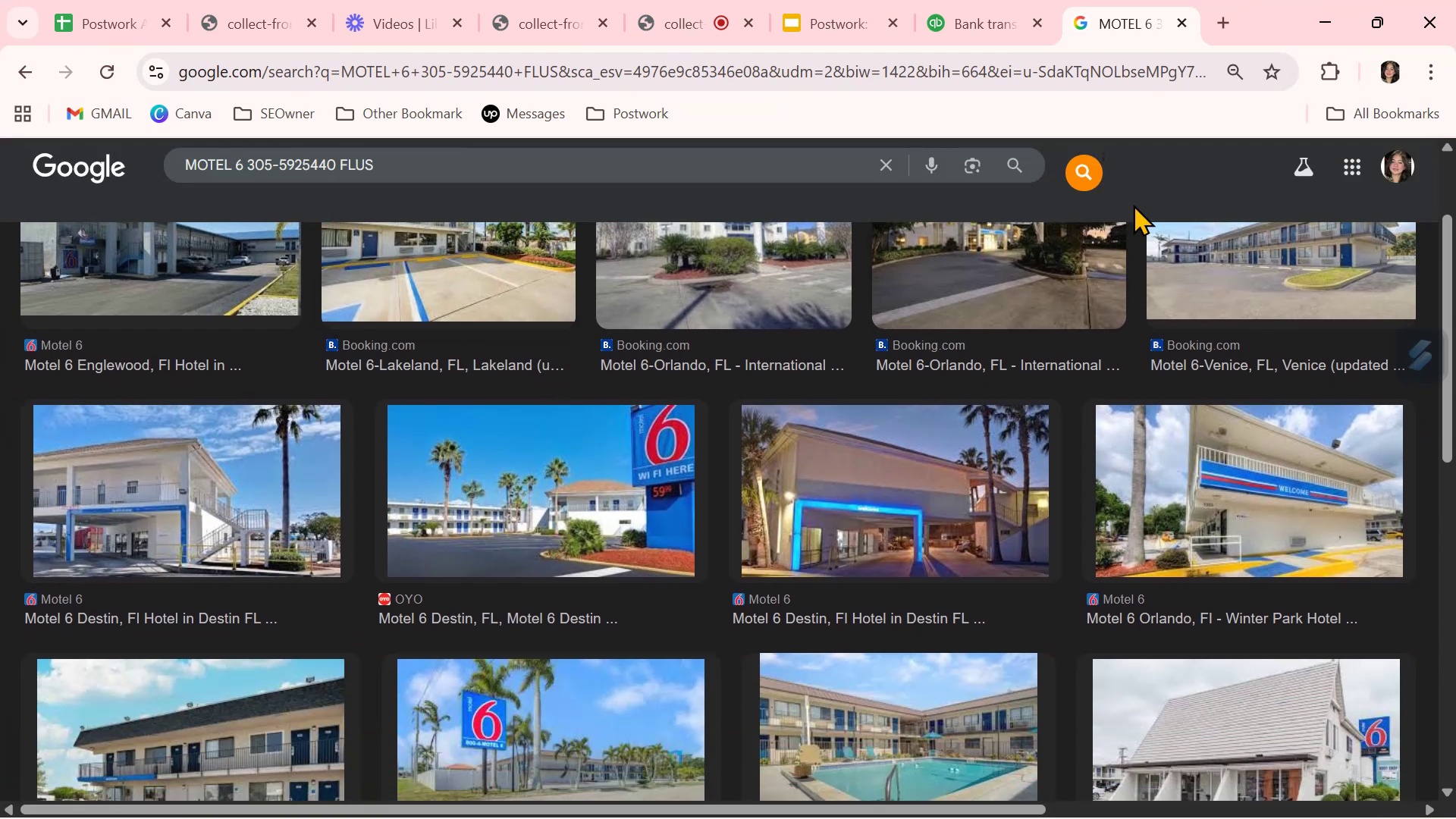 
left_click([956, 23])
 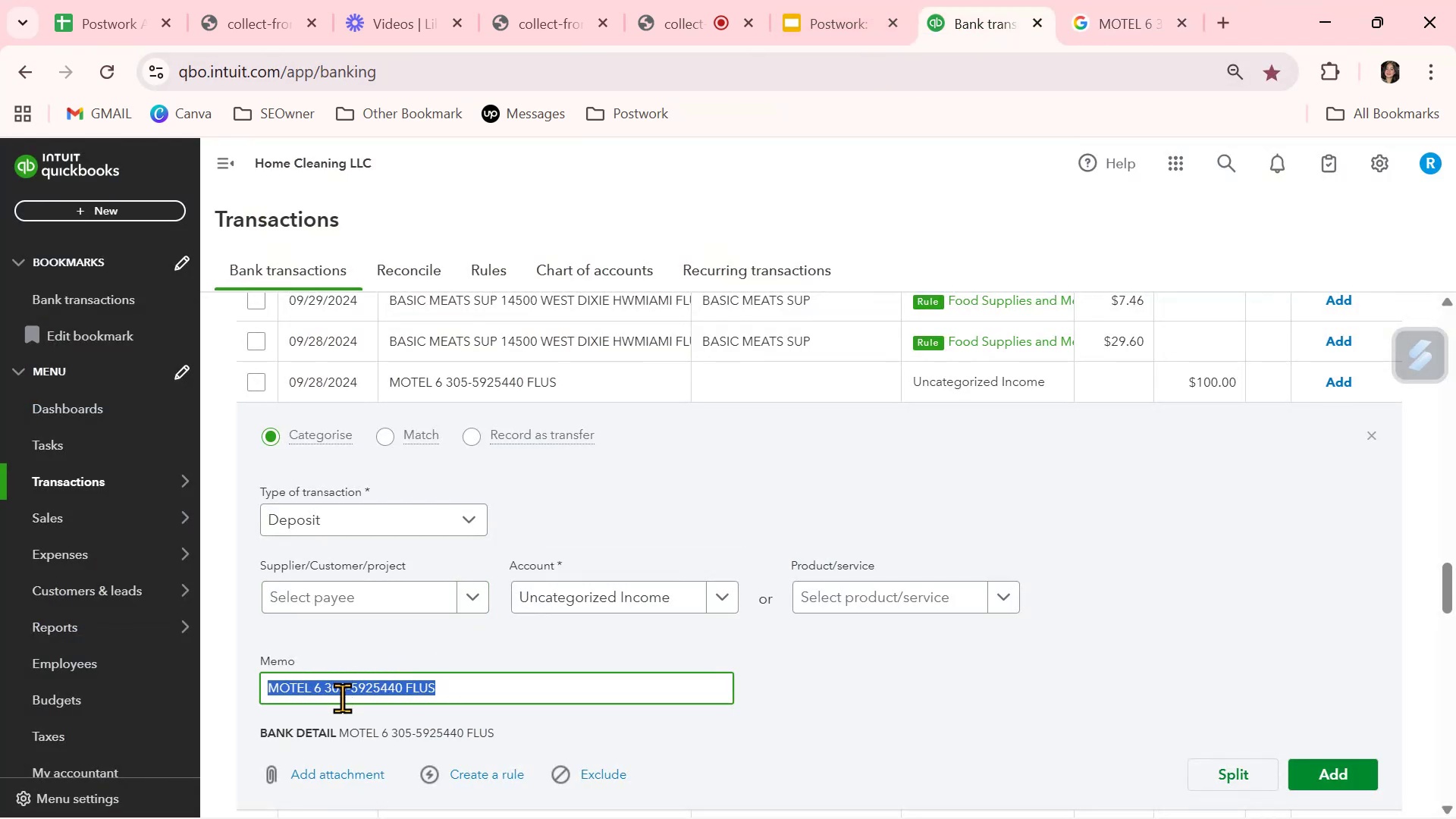 
left_click_drag(start_coordinate=[324, 690], to_coordinate=[276, 695])
 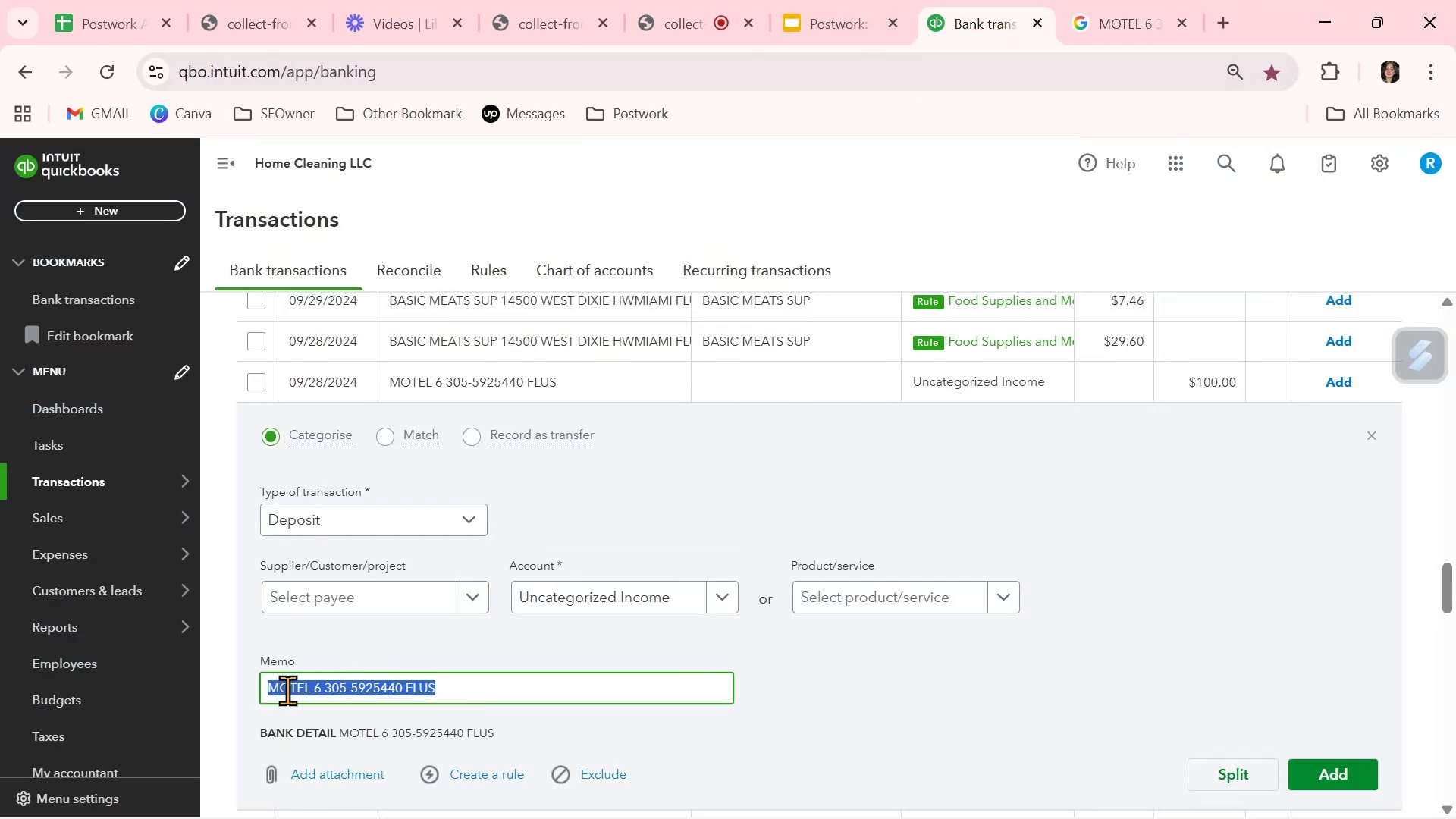 
left_click([293, 689])
 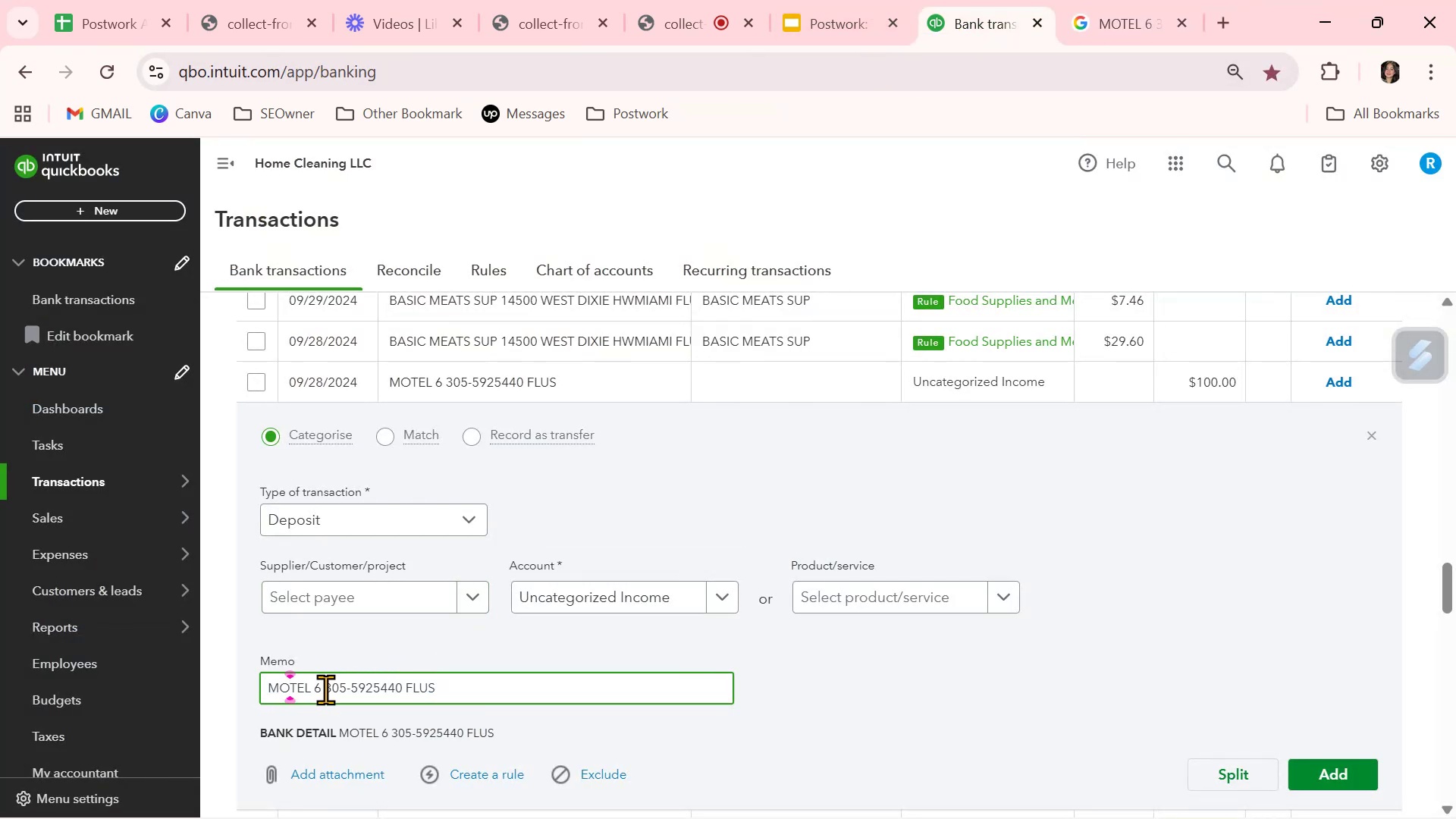 
left_click_drag(start_coordinate=[321, 689], to_coordinate=[249, 692])
 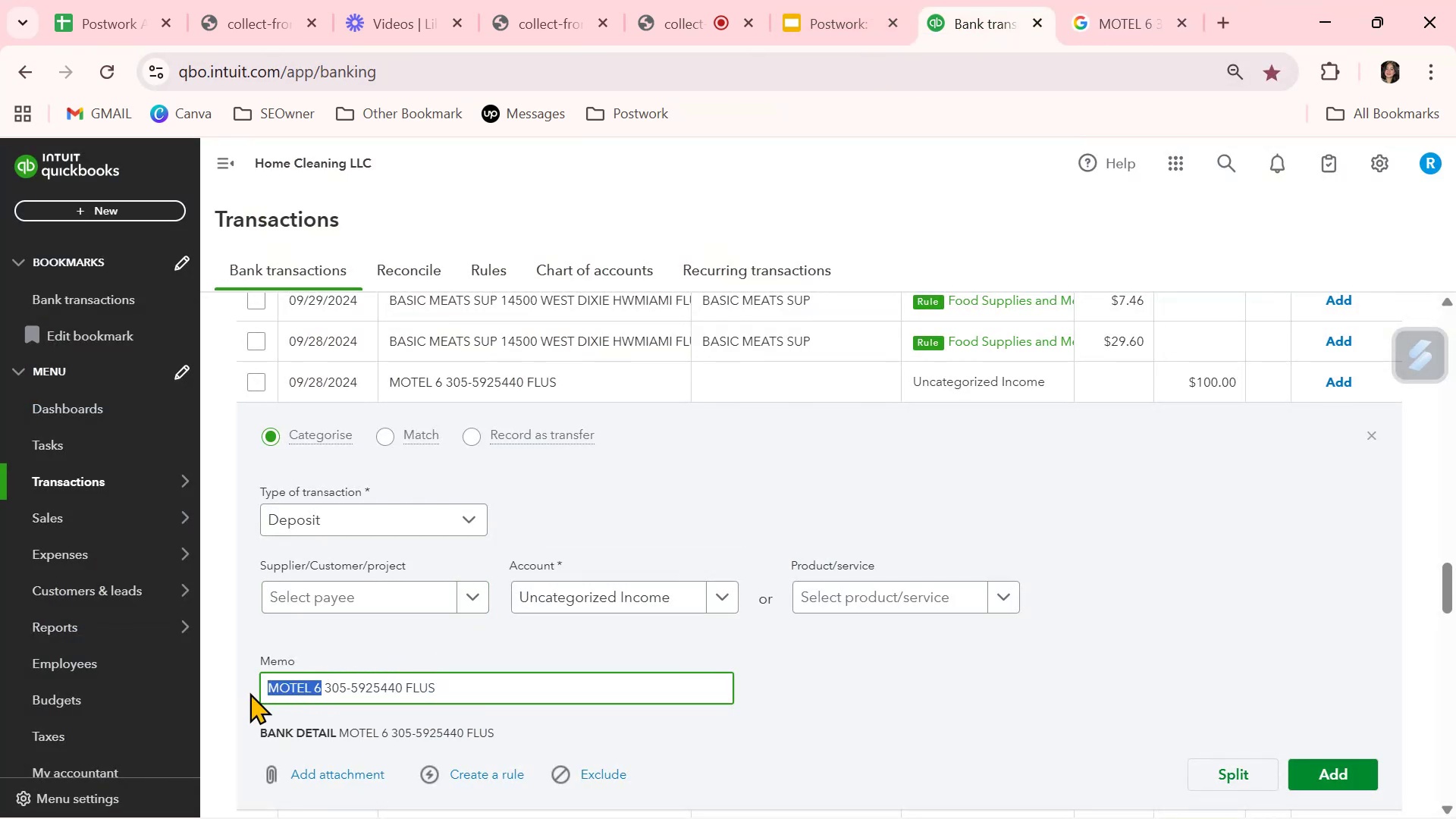 
key(Control+ControlLeft)
 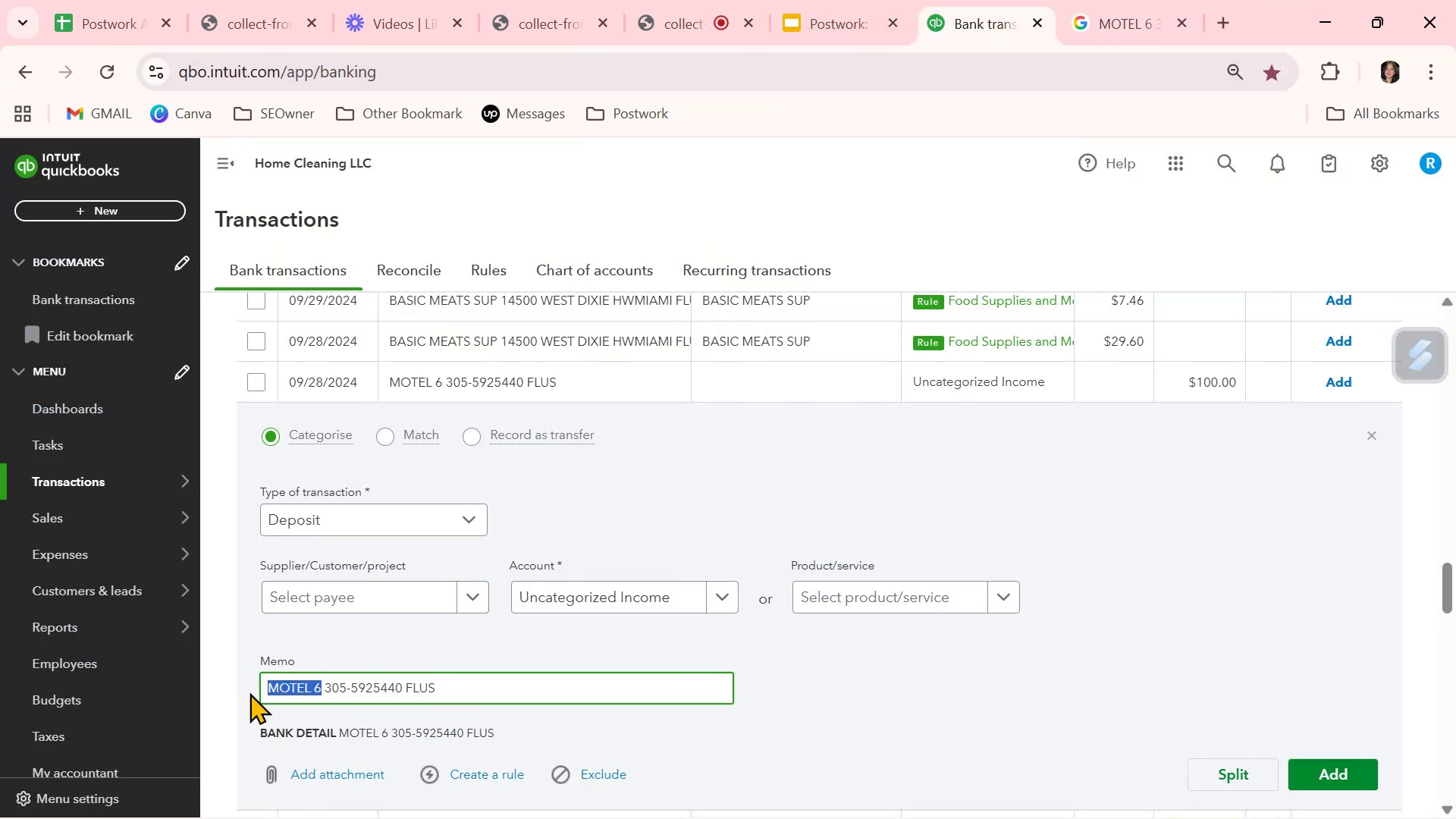 
key(Control+C)
 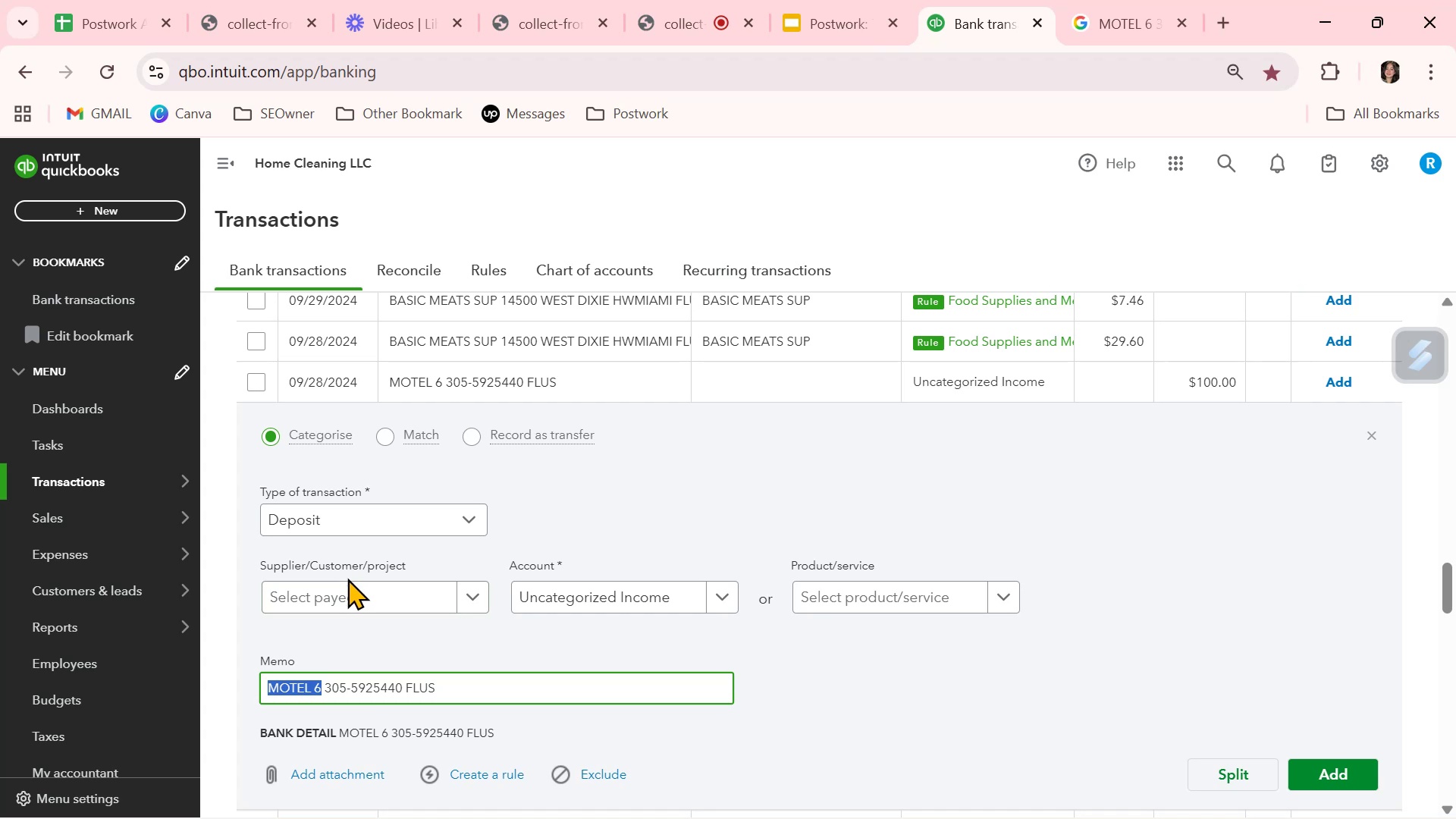 
left_click([338, 598])
 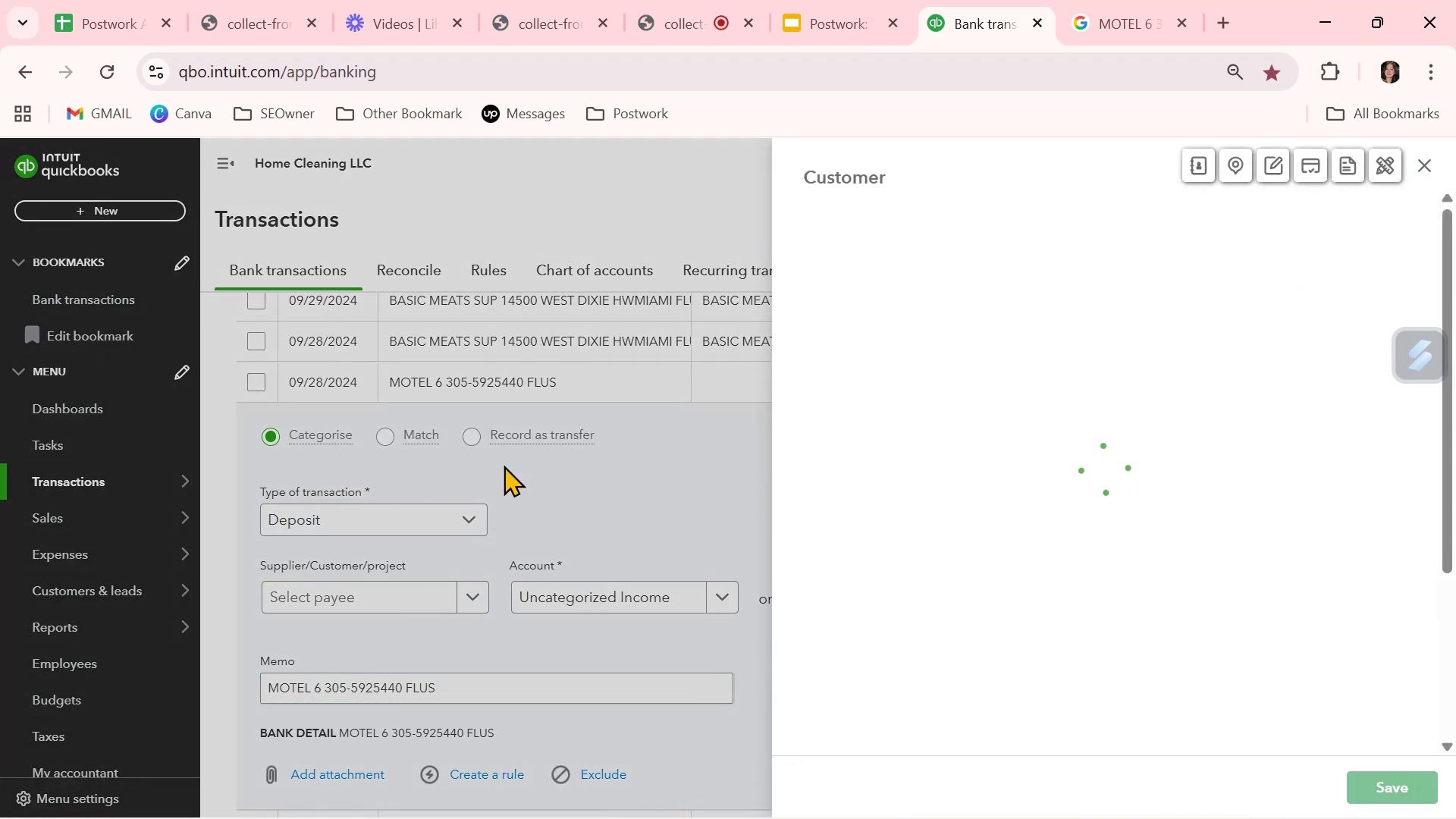 
key(Control+ControlLeft)
 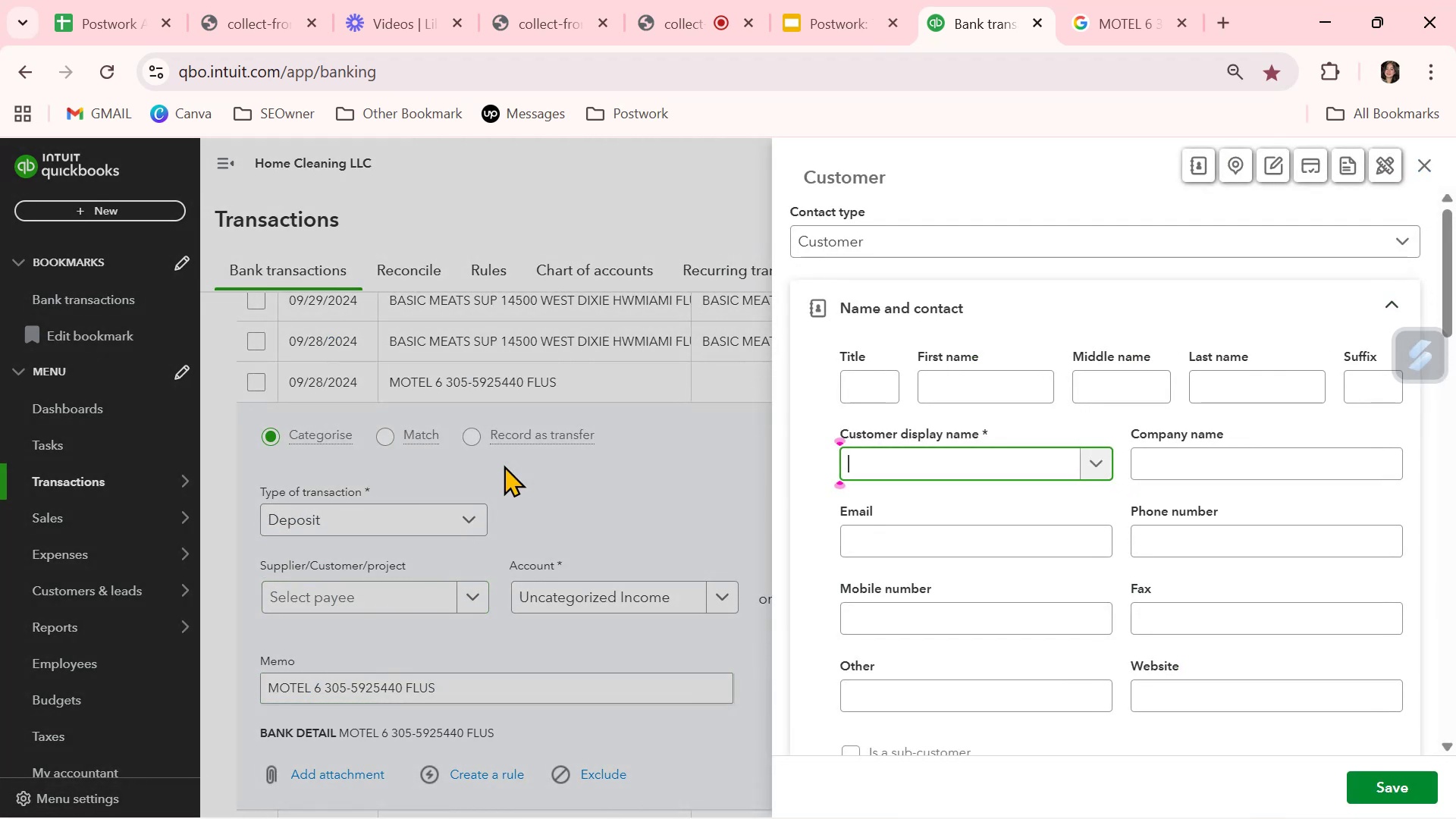 
key(Control+V)
 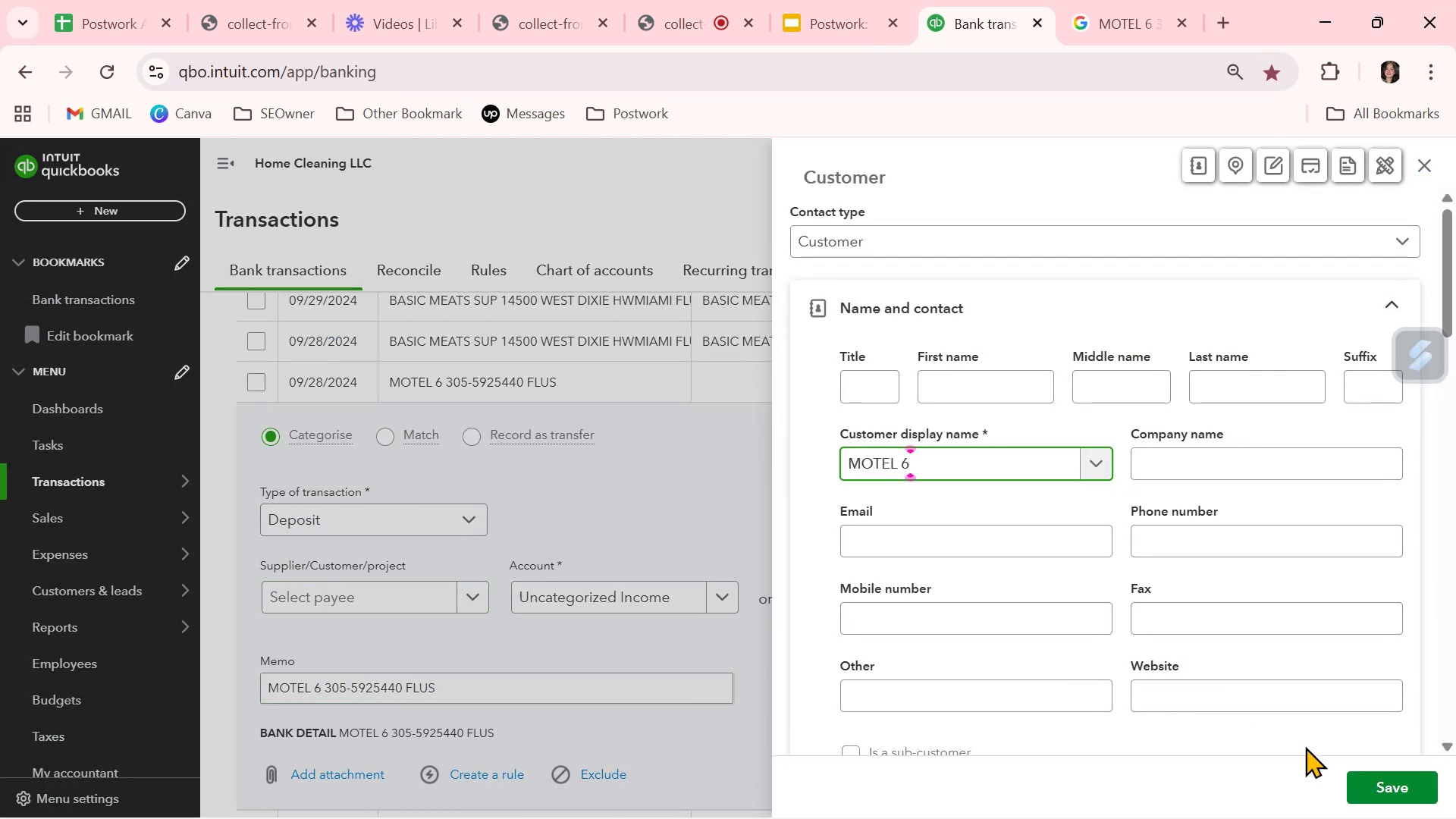 
left_click([1369, 783])
 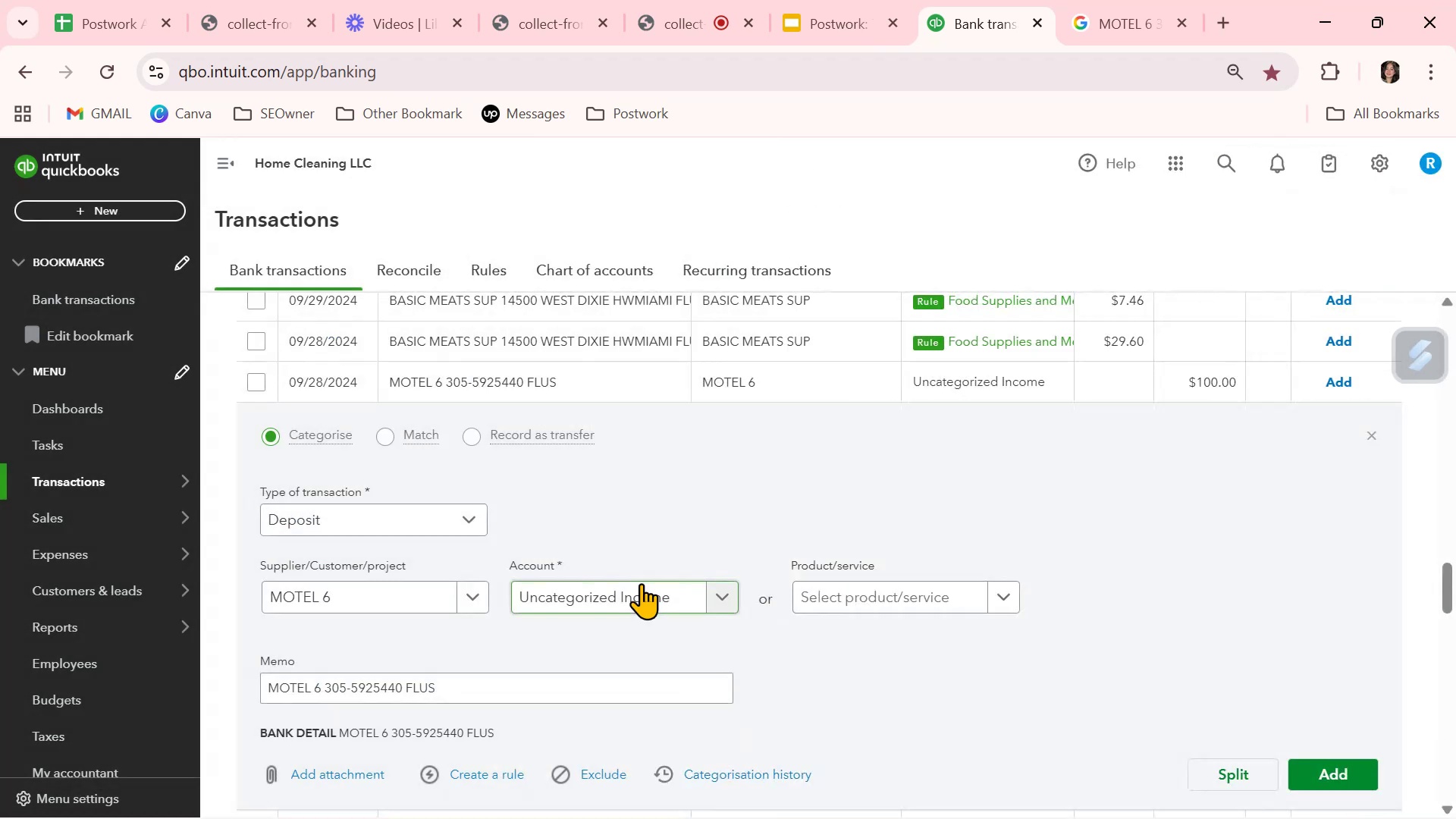 
left_click([641, 599])
 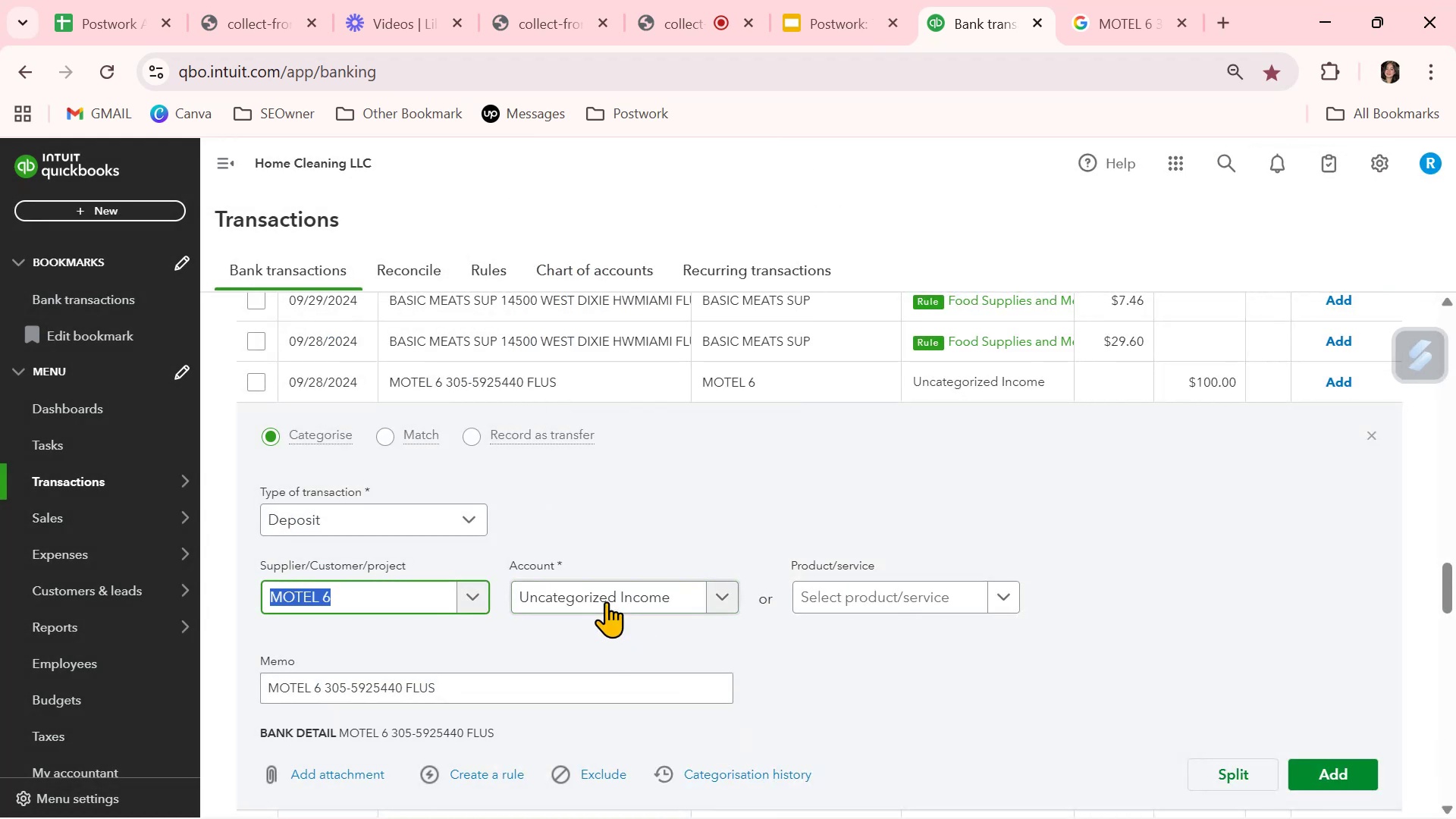 
left_click([607, 598])
 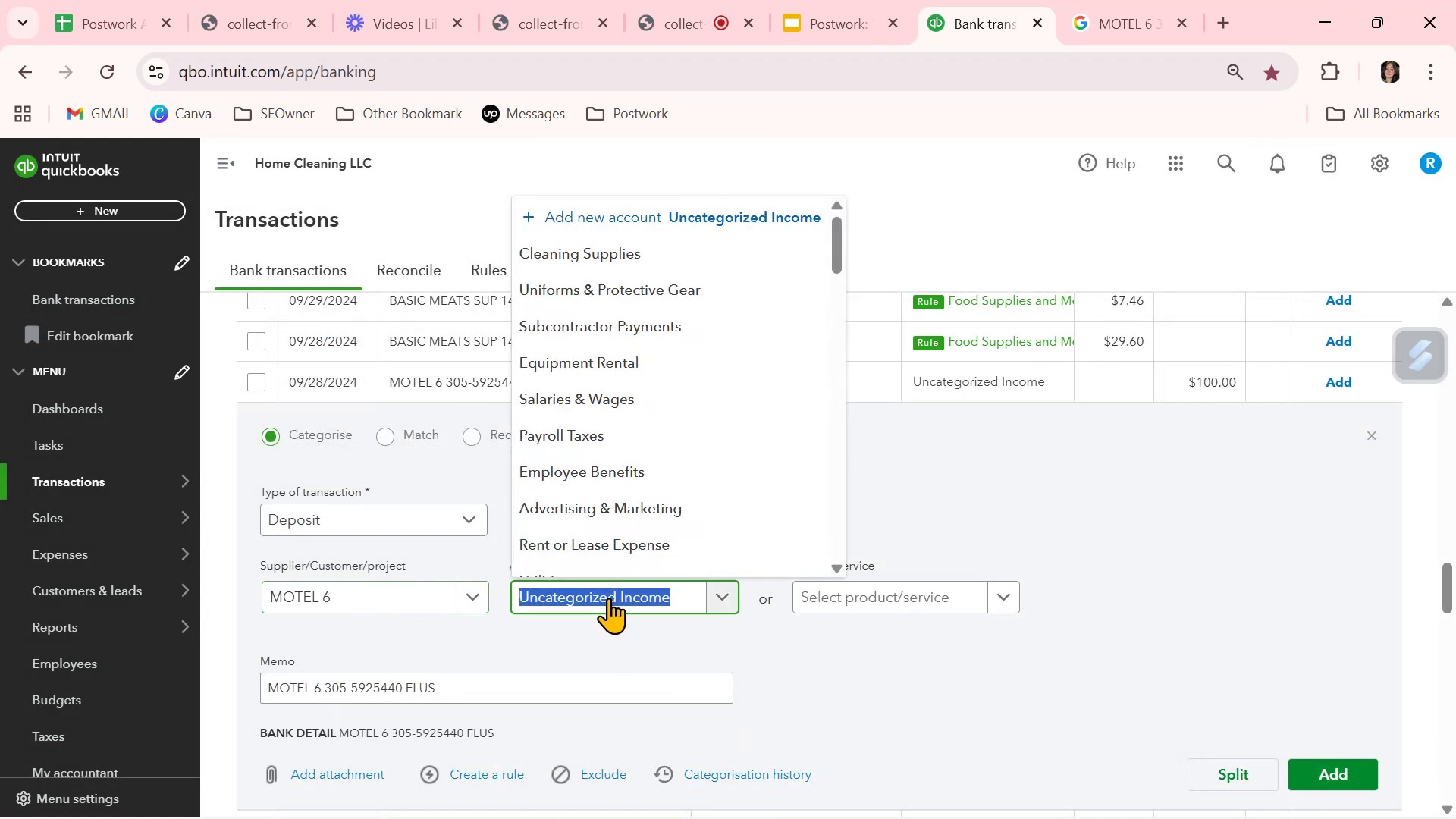 
type(HOT)
 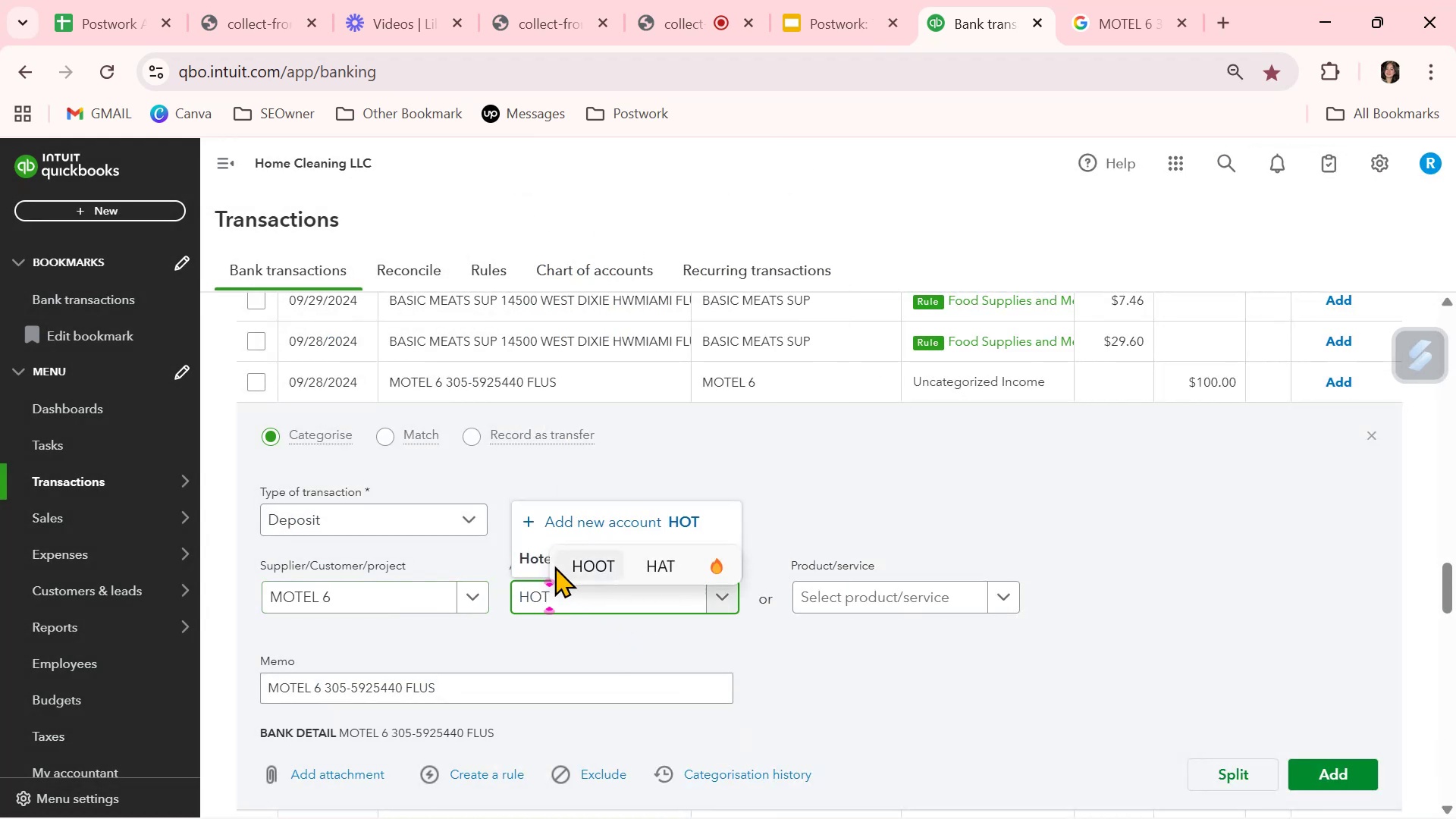 
left_click([530, 562])
 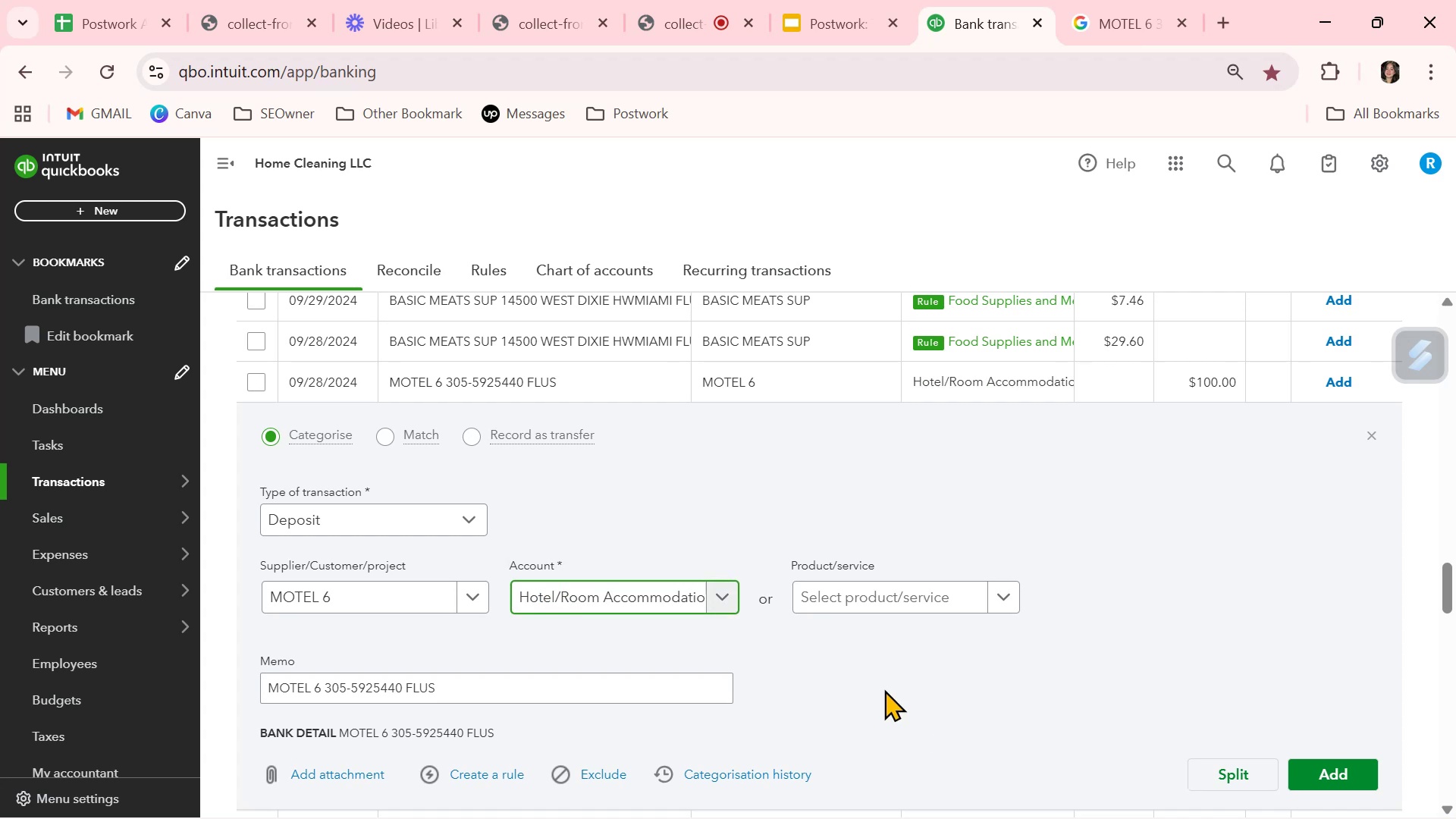 
left_click([884, 689])
 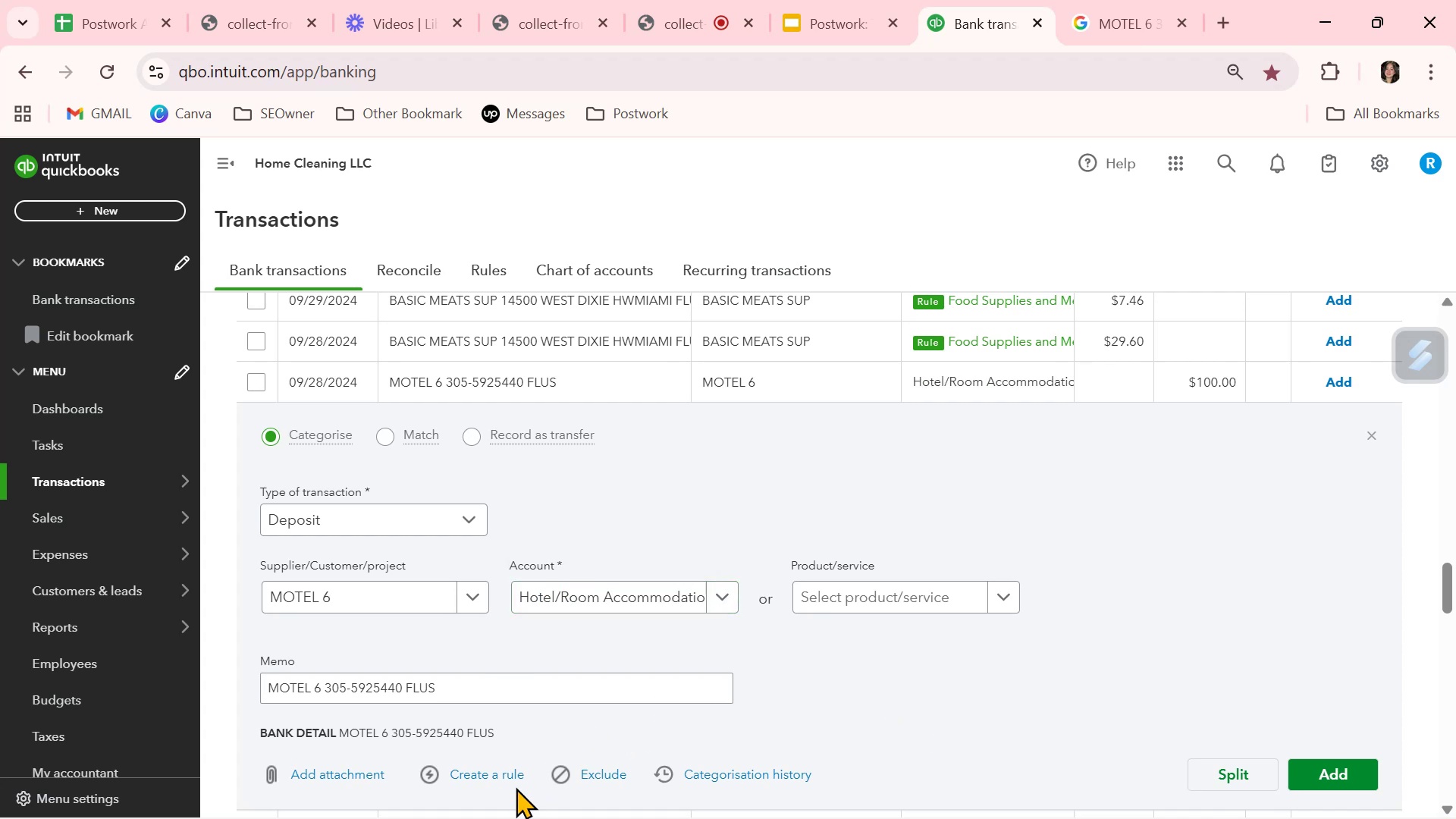 
left_click([504, 778])
 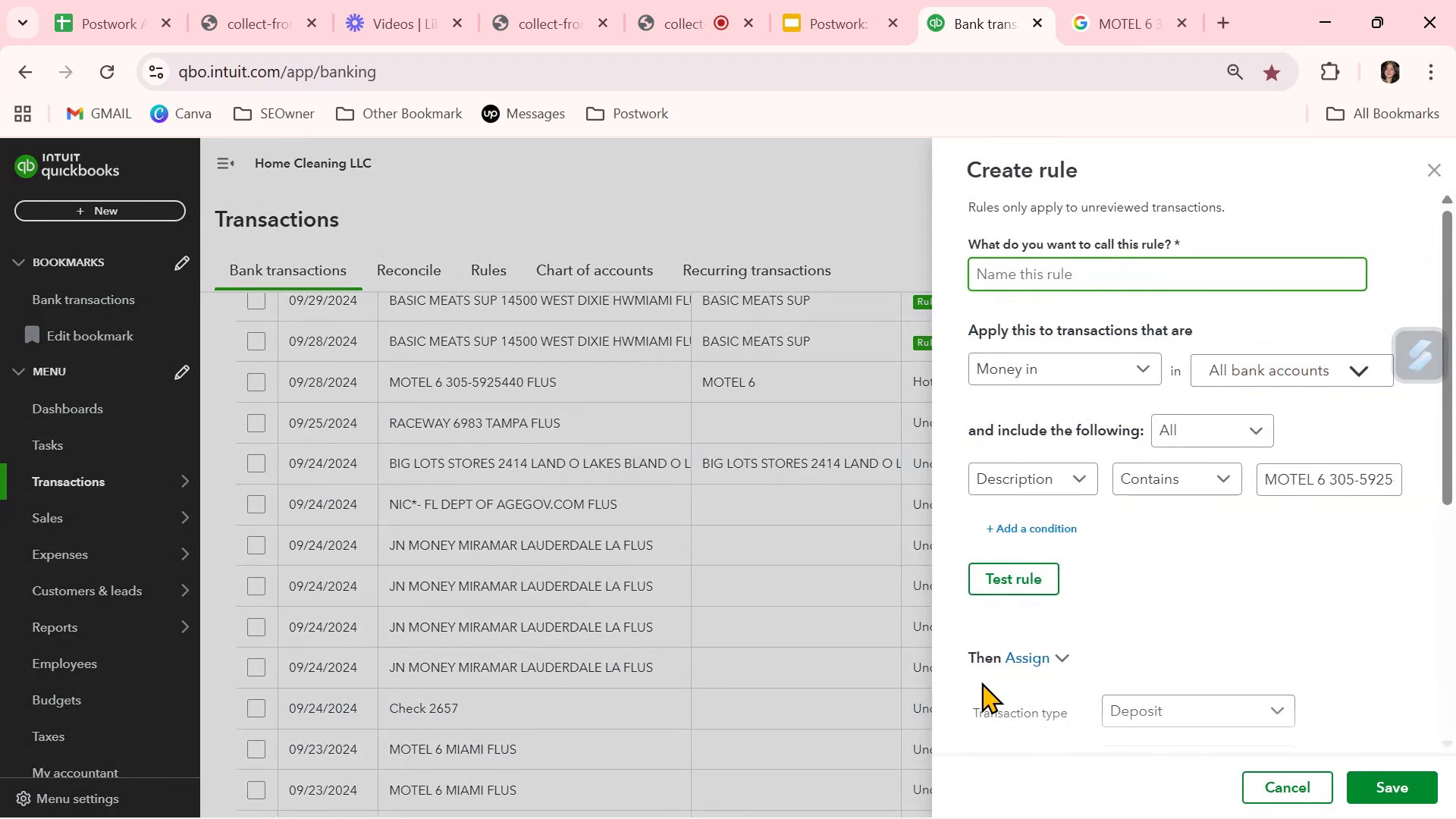 
key(Control+ControlLeft)
 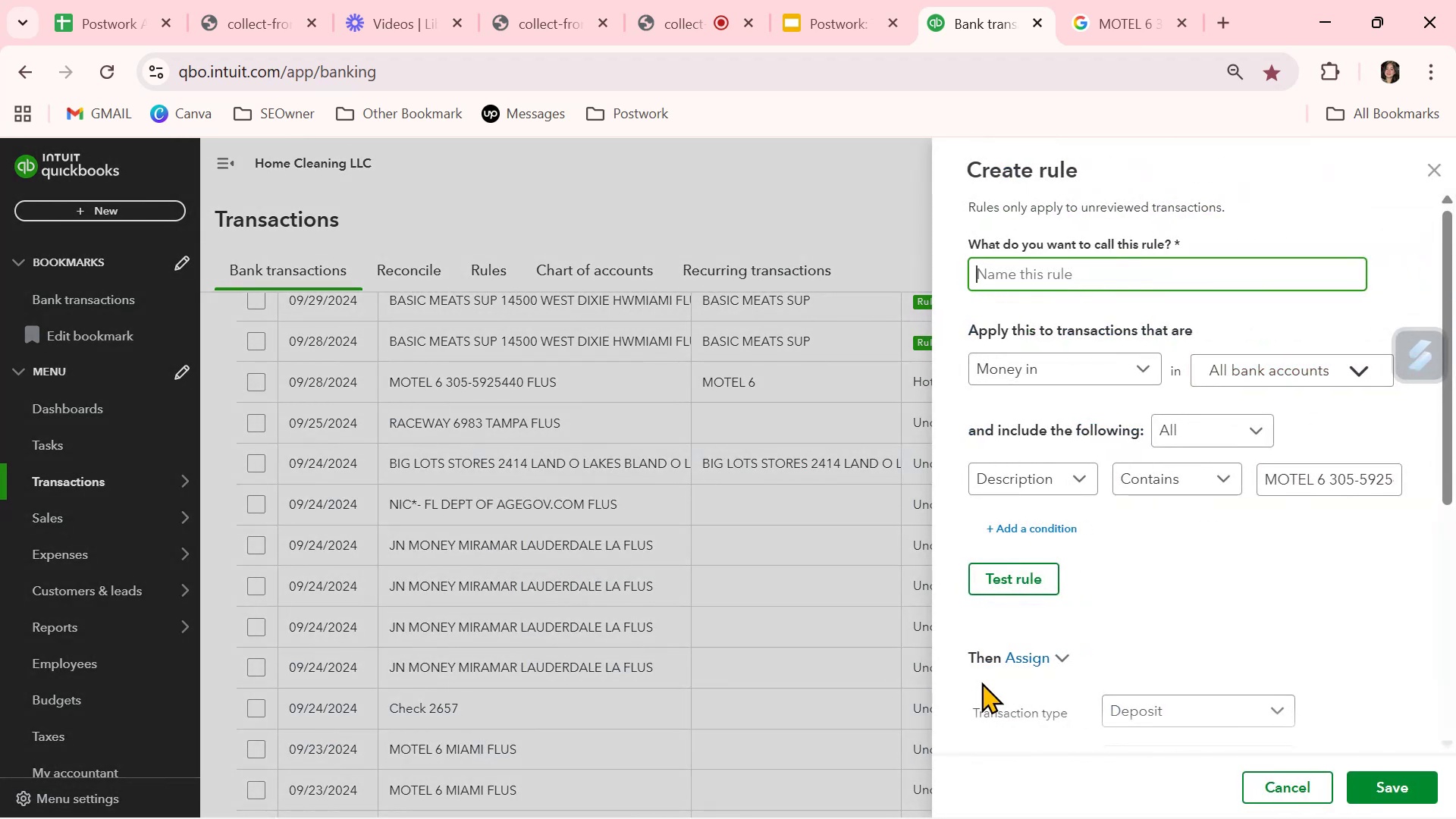 
key(Control+V)
 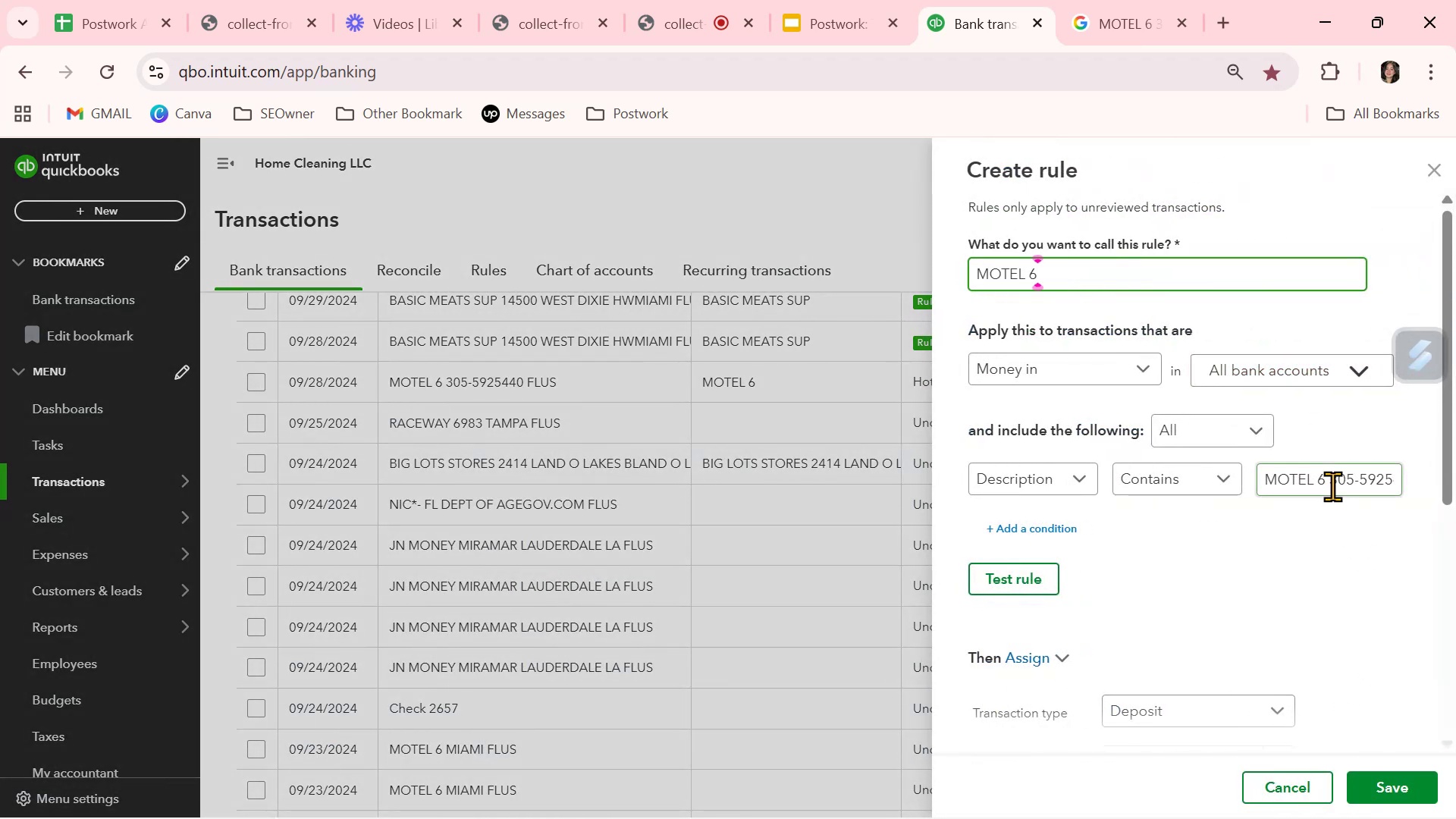 
left_click_drag(start_coordinate=[1333, 480], to_coordinate=[1455, 490])
 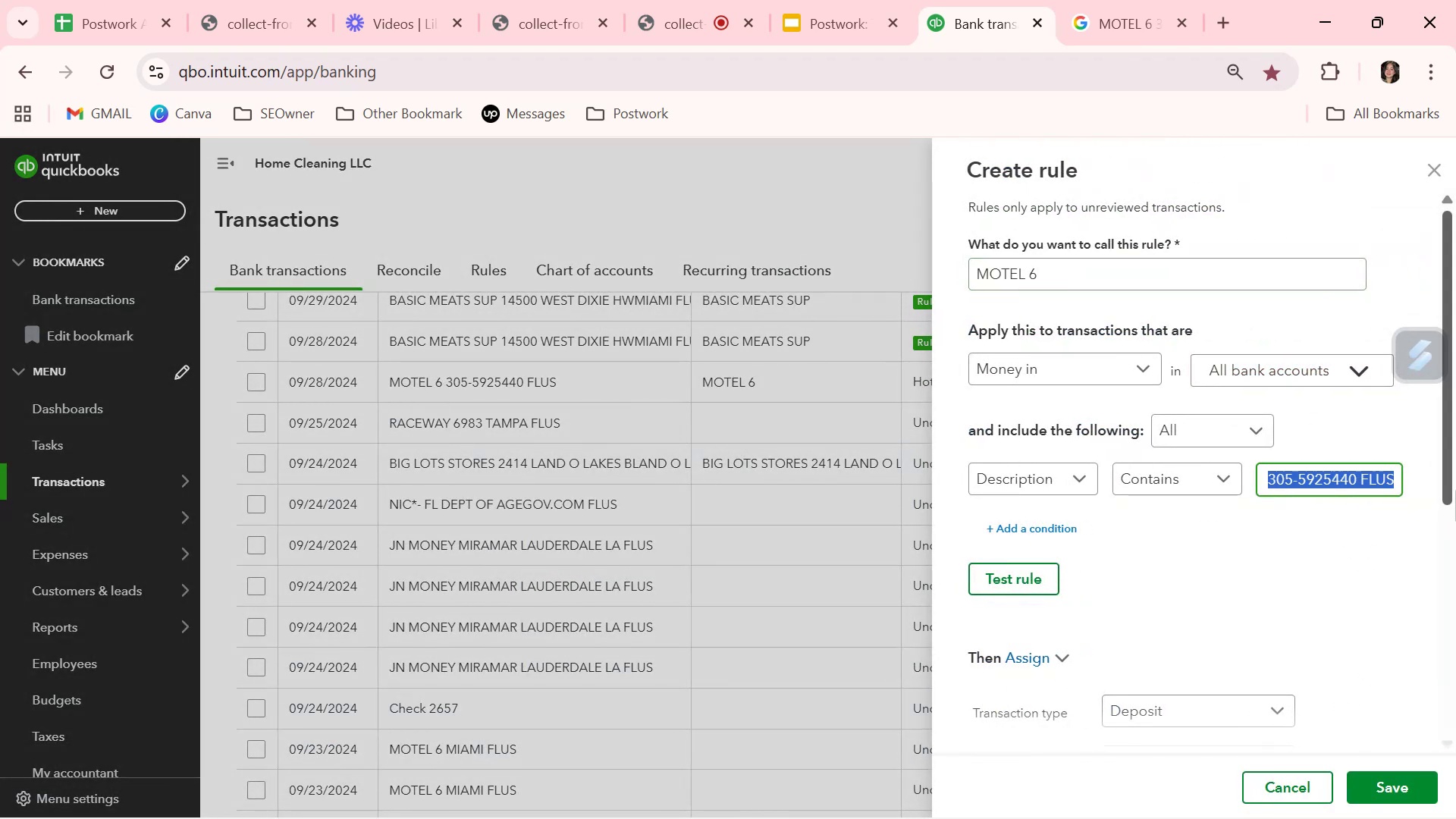 
key(Backspace)
 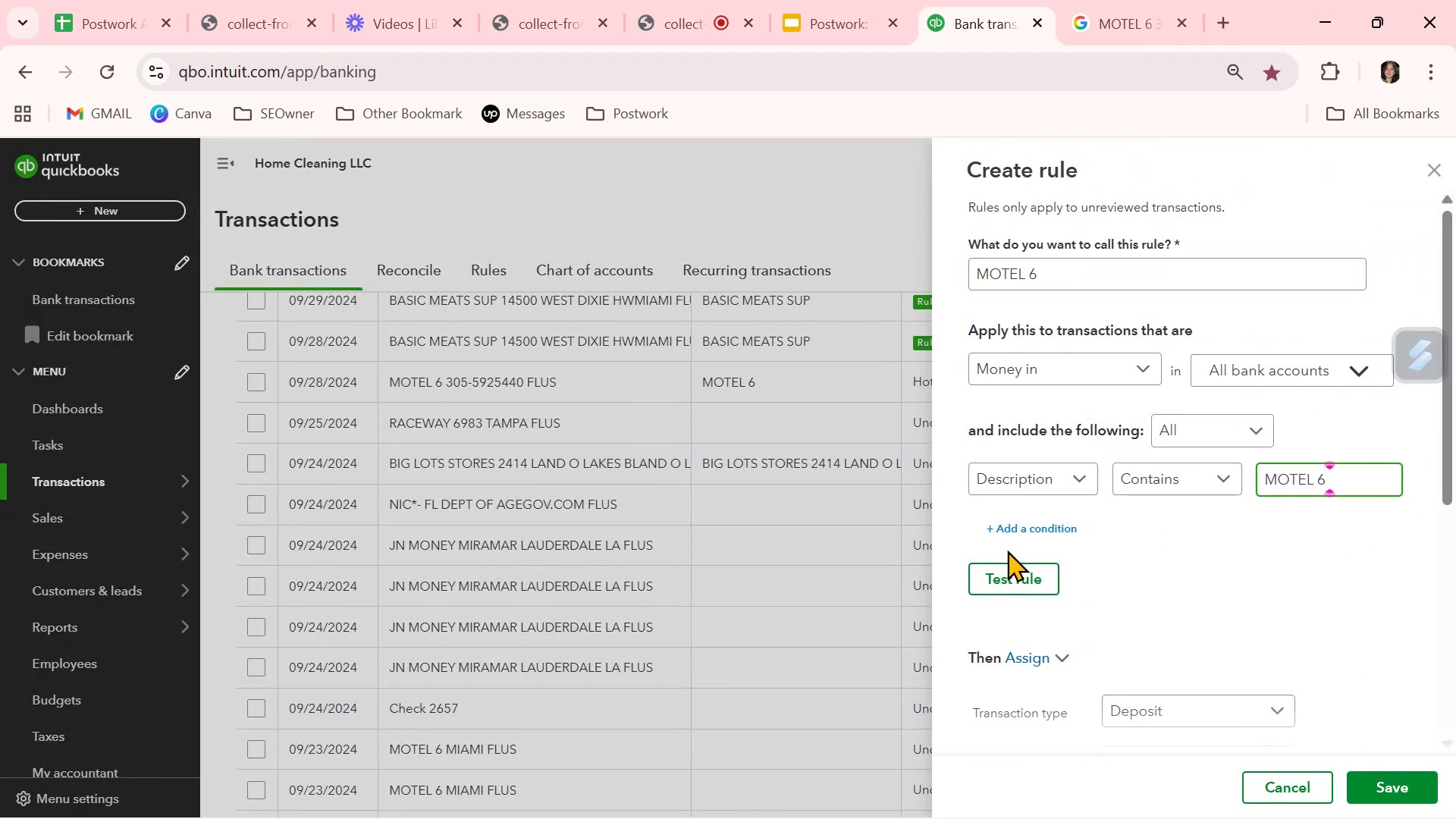 
left_click([984, 577])
 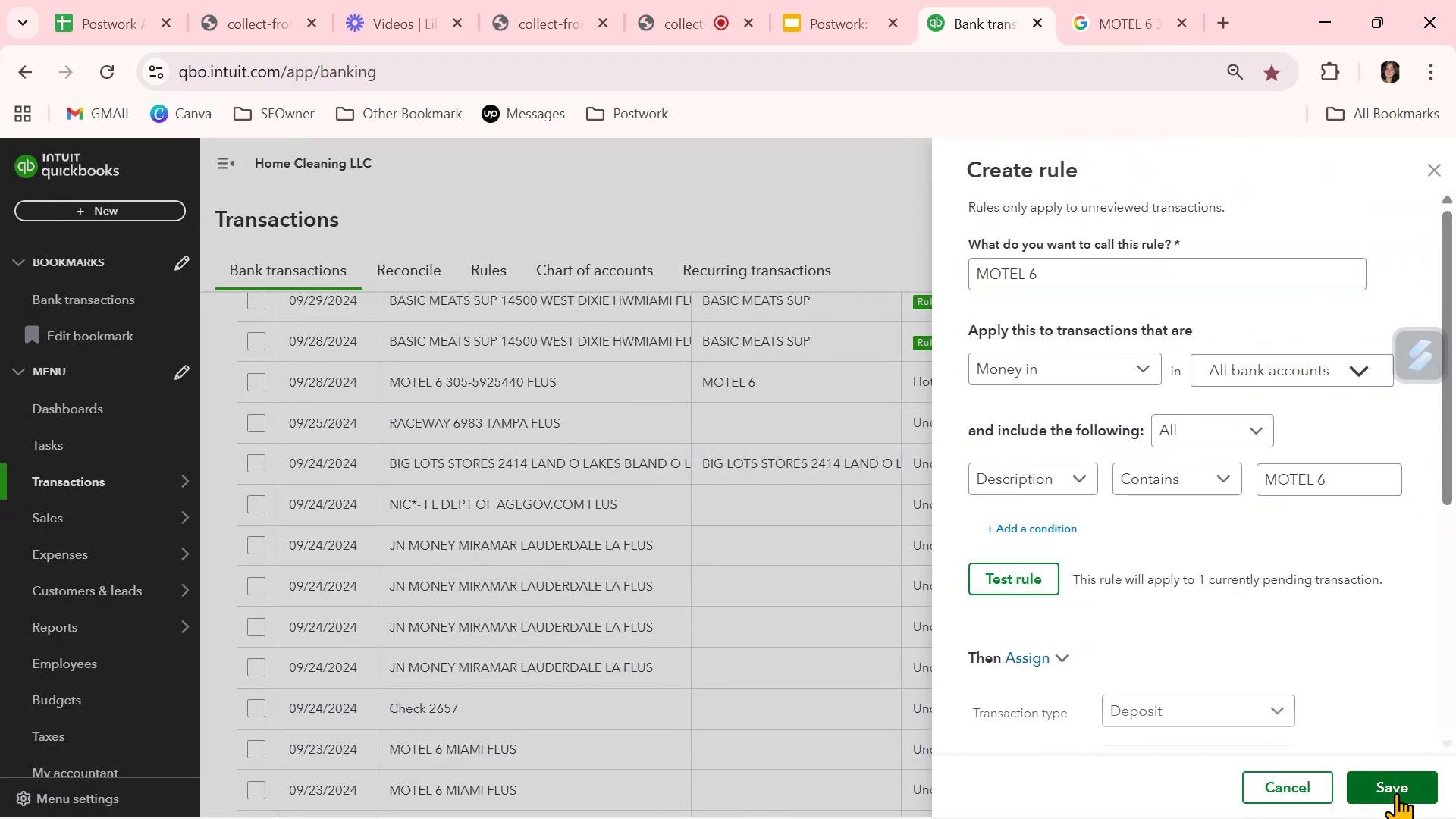 
left_click([1396, 787])
 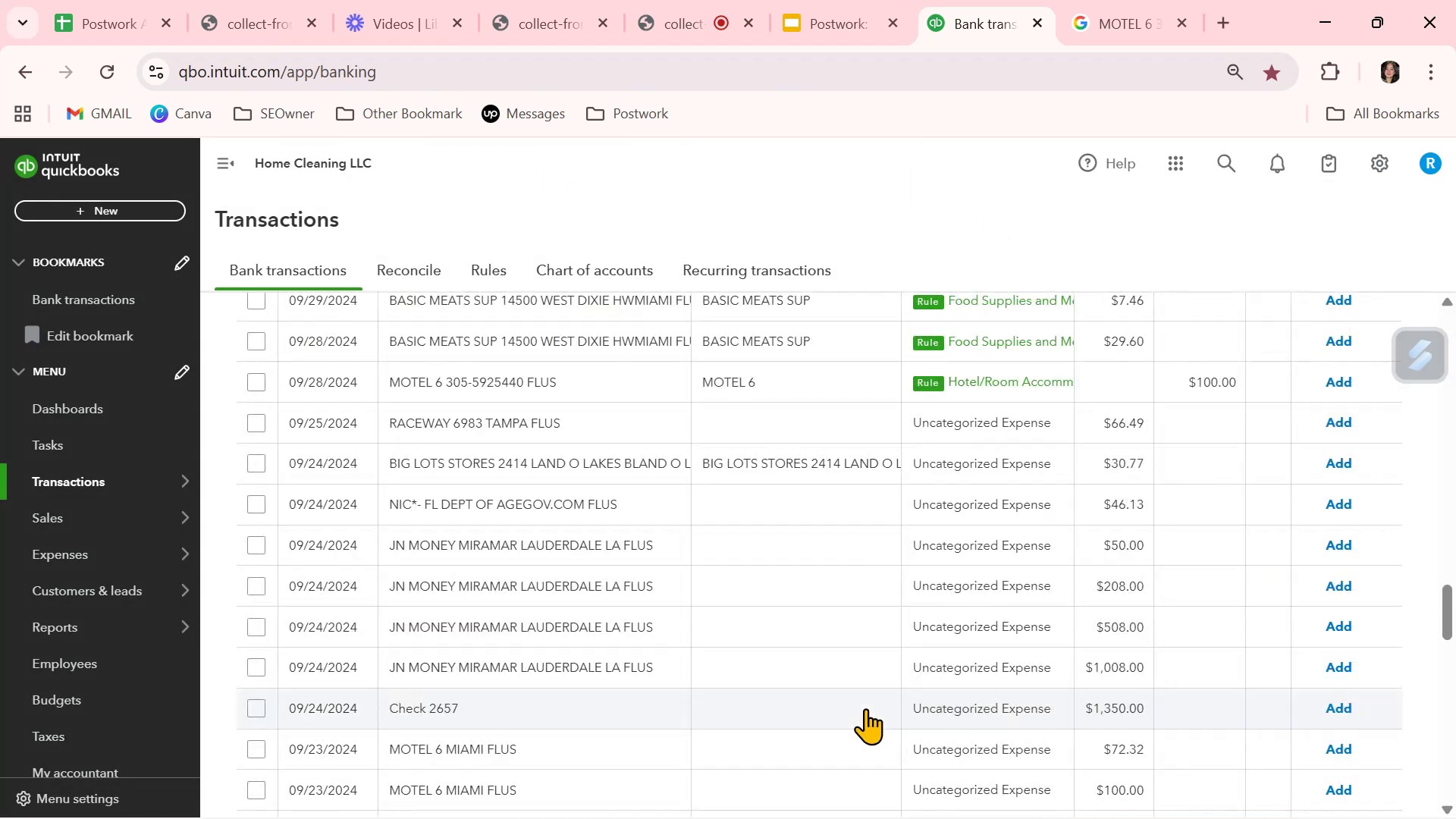 
wait(7.93)
 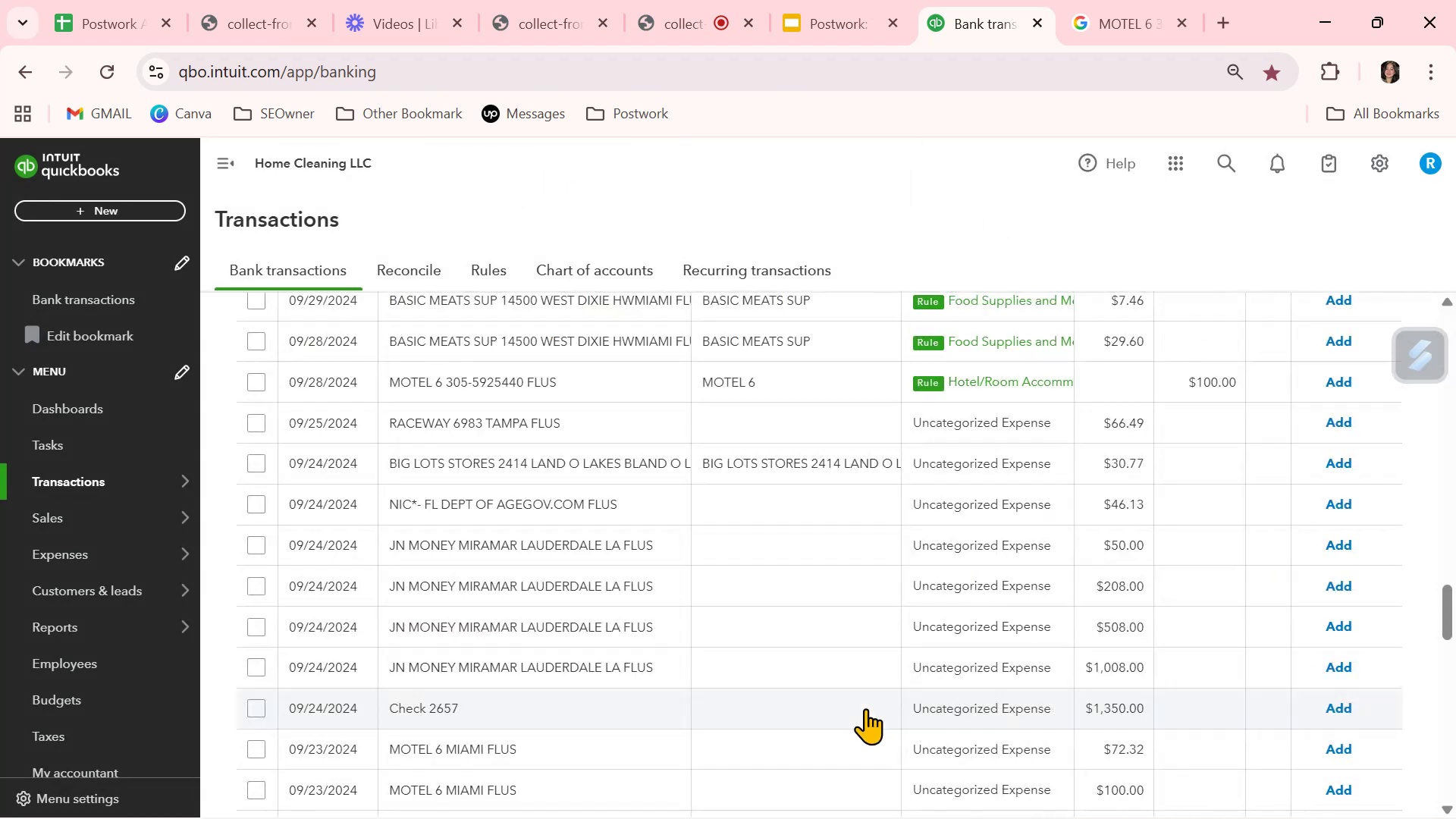 
left_click([497, 271])
 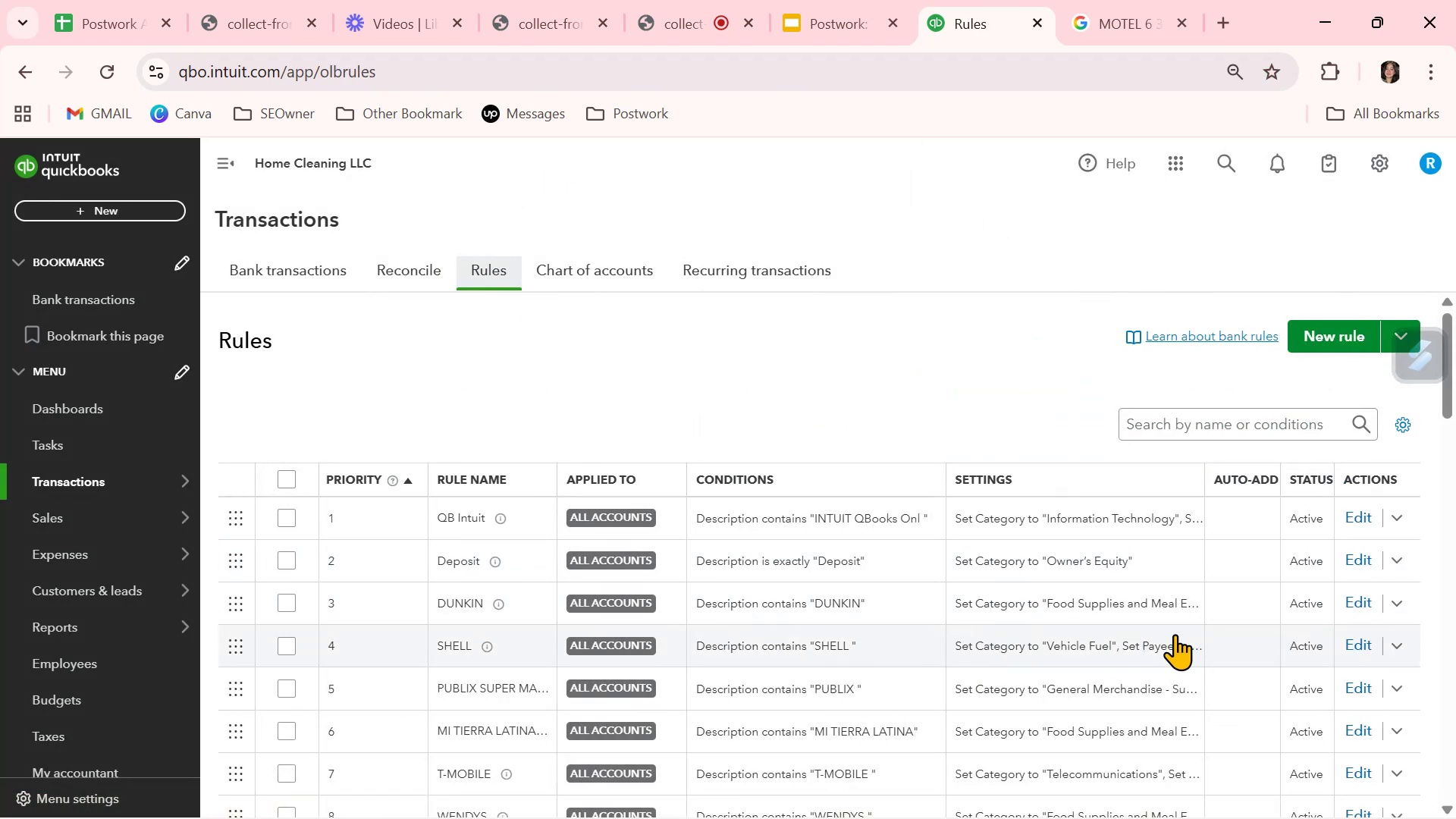 
scroll: coordinate [1053, 683], scroll_direction: down, amount: 14.0
 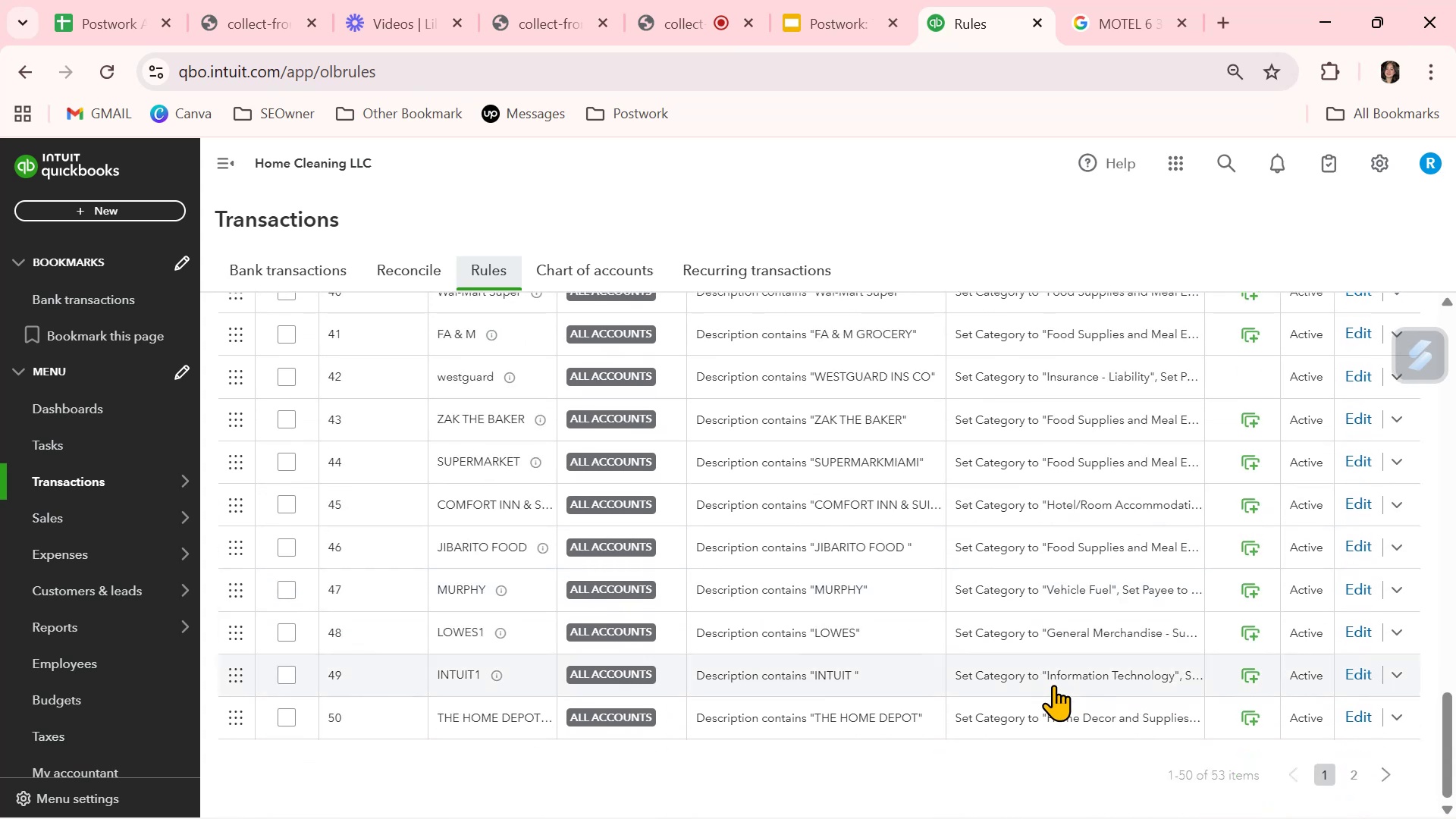 
scroll: coordinate [1053, 685], scroll_direction: up, amount: 4.0
 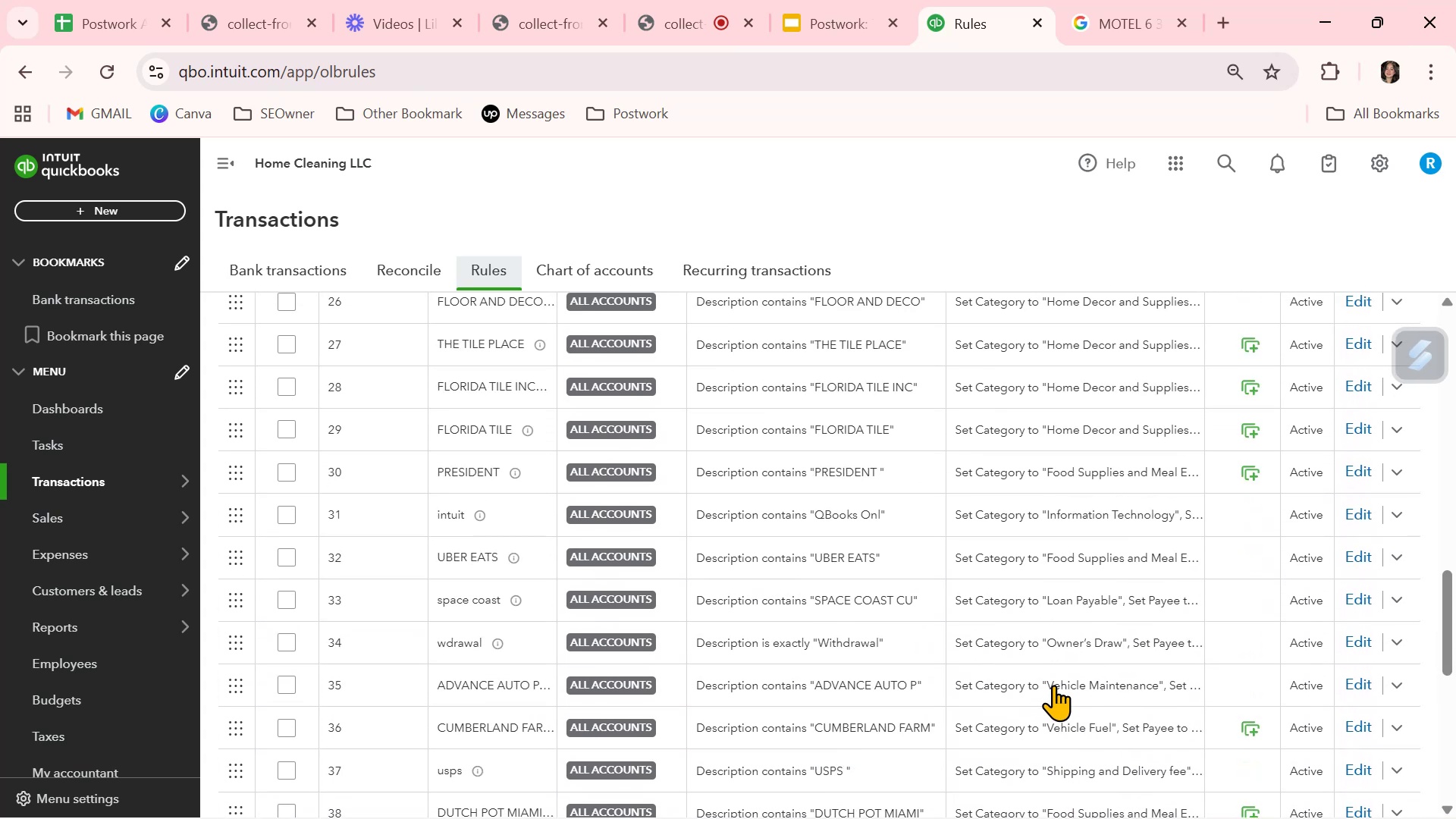 
scroll: coordinate [1053, 685], scroll_direction: down, amount: 1.0
 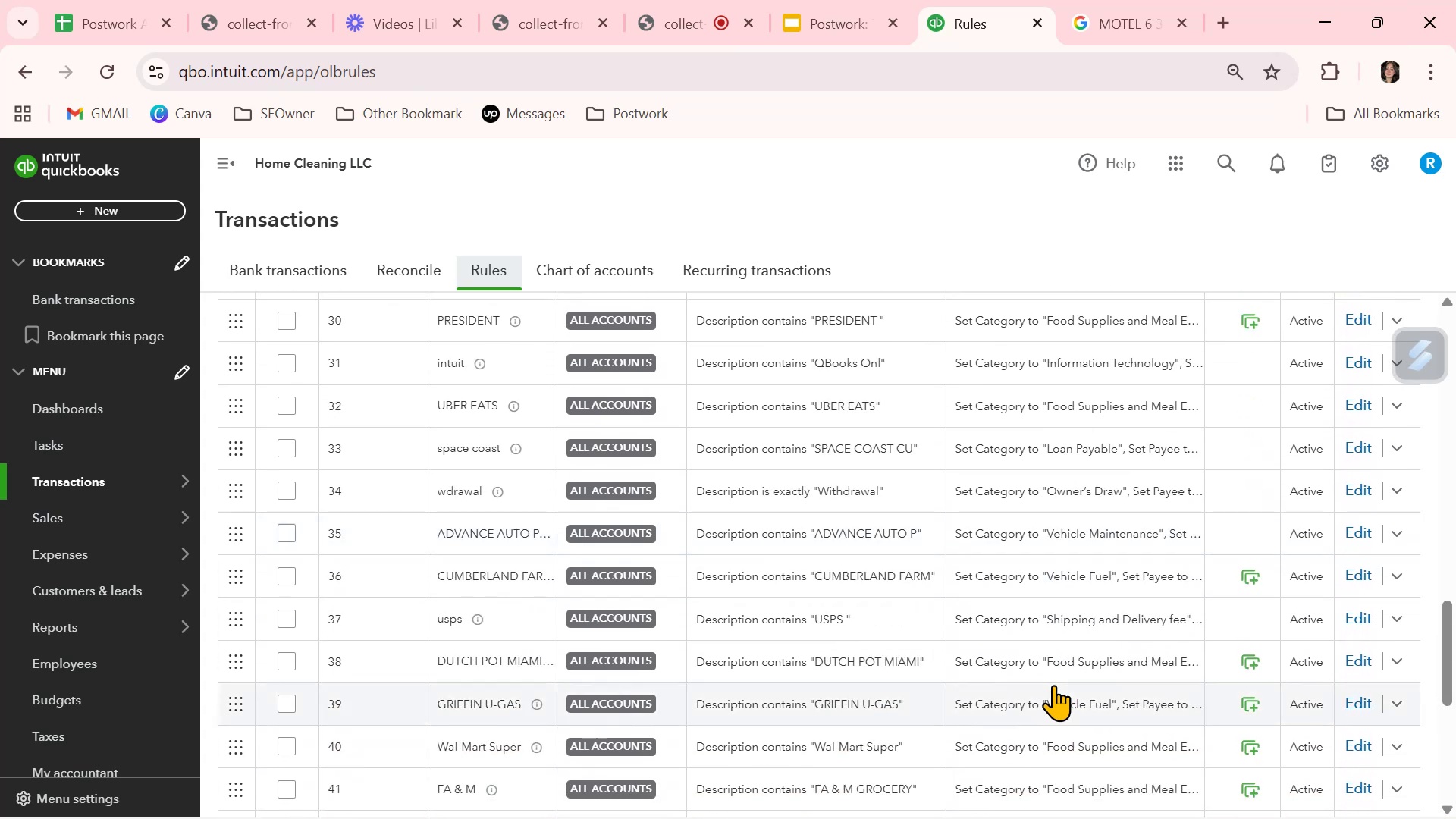 
scroll: coordinate [1054, 685], scroll_direction: up, amount: 8.0
 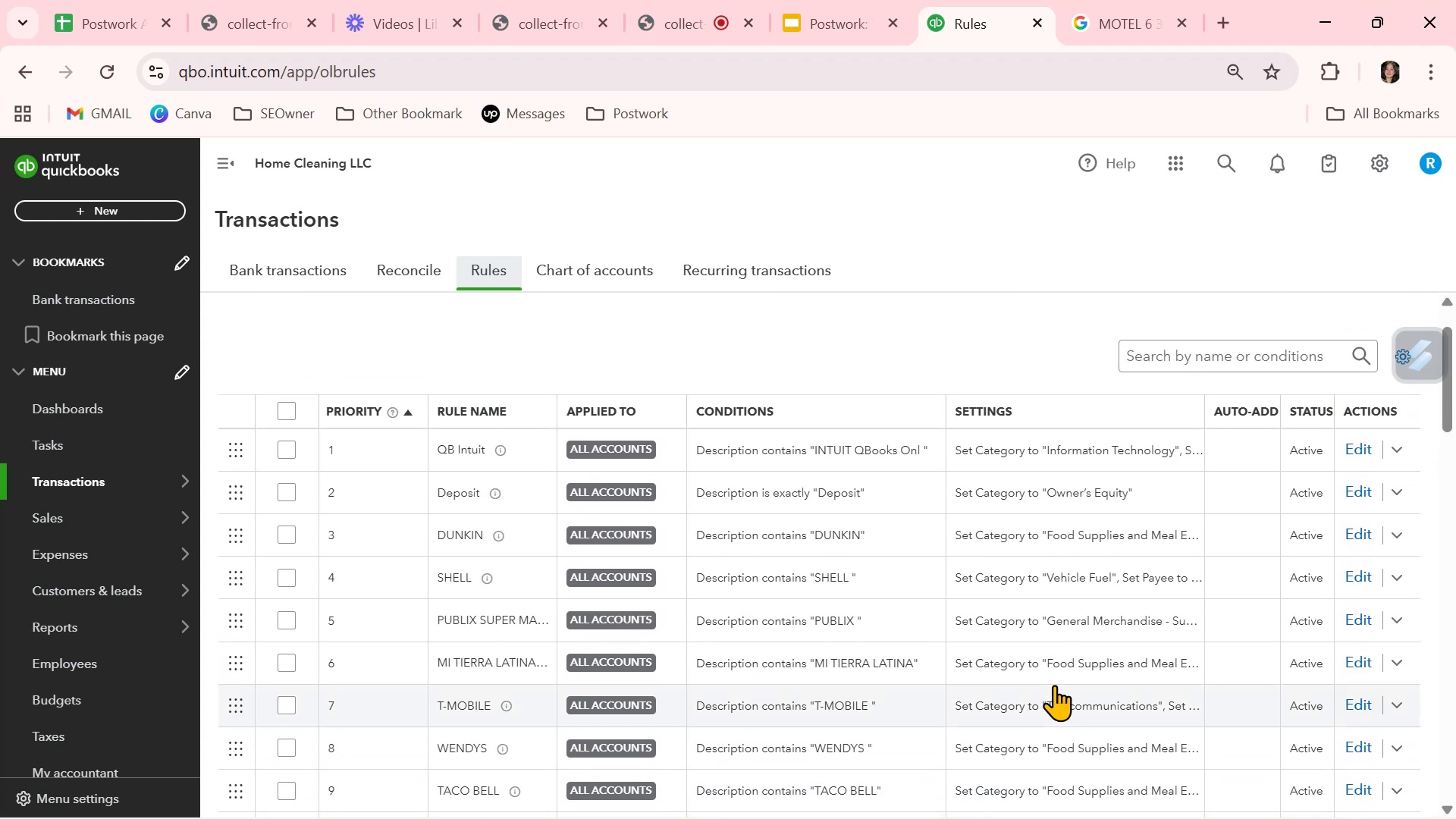 
scroll: coordinate [1055, 685], scroll_direction: down, amount: 3.0
 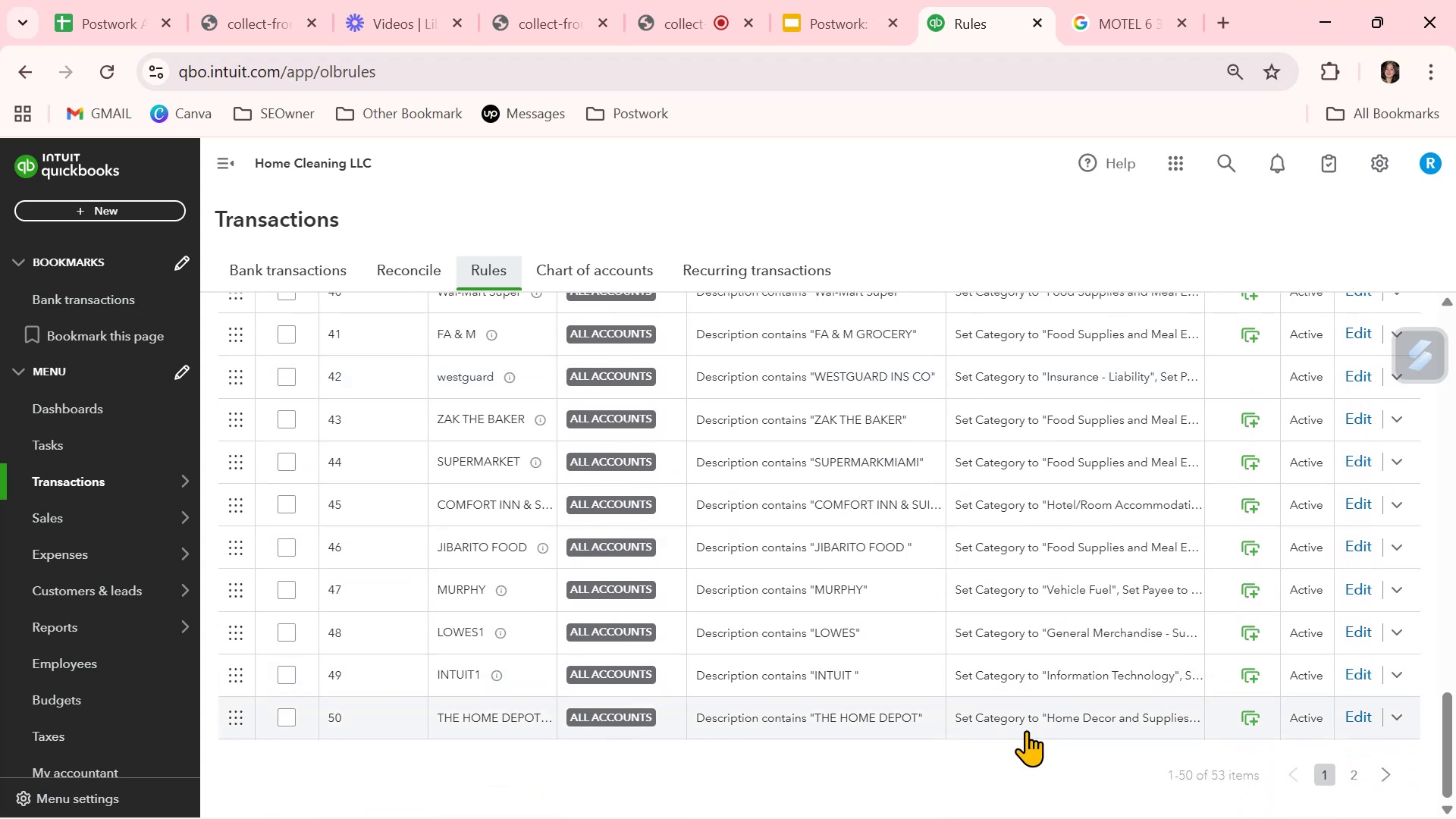 
scroll: coordinate [1116, 530], scroll_direction: up, amount: 16.0
 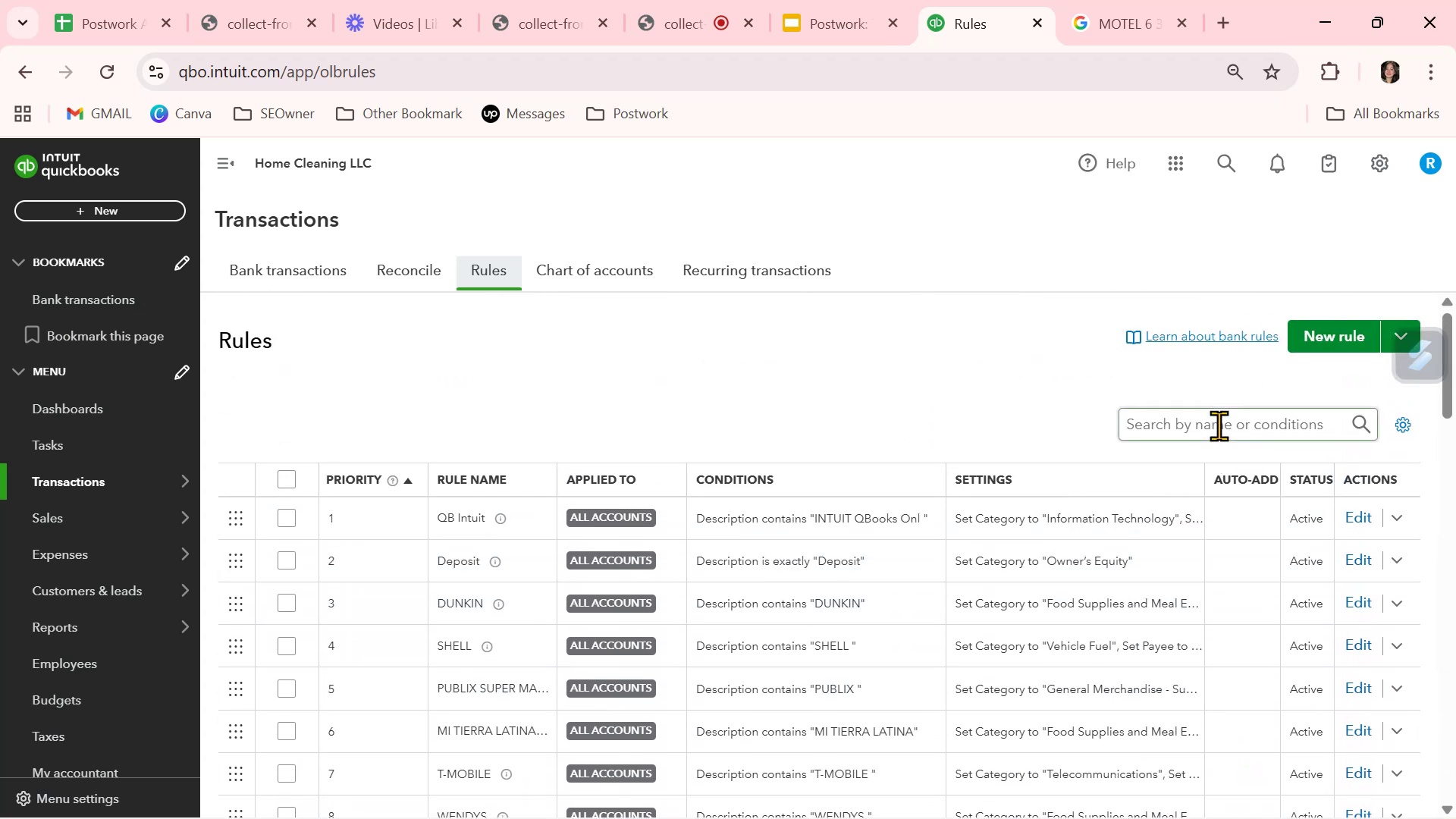 
left_click([1221, 407])
 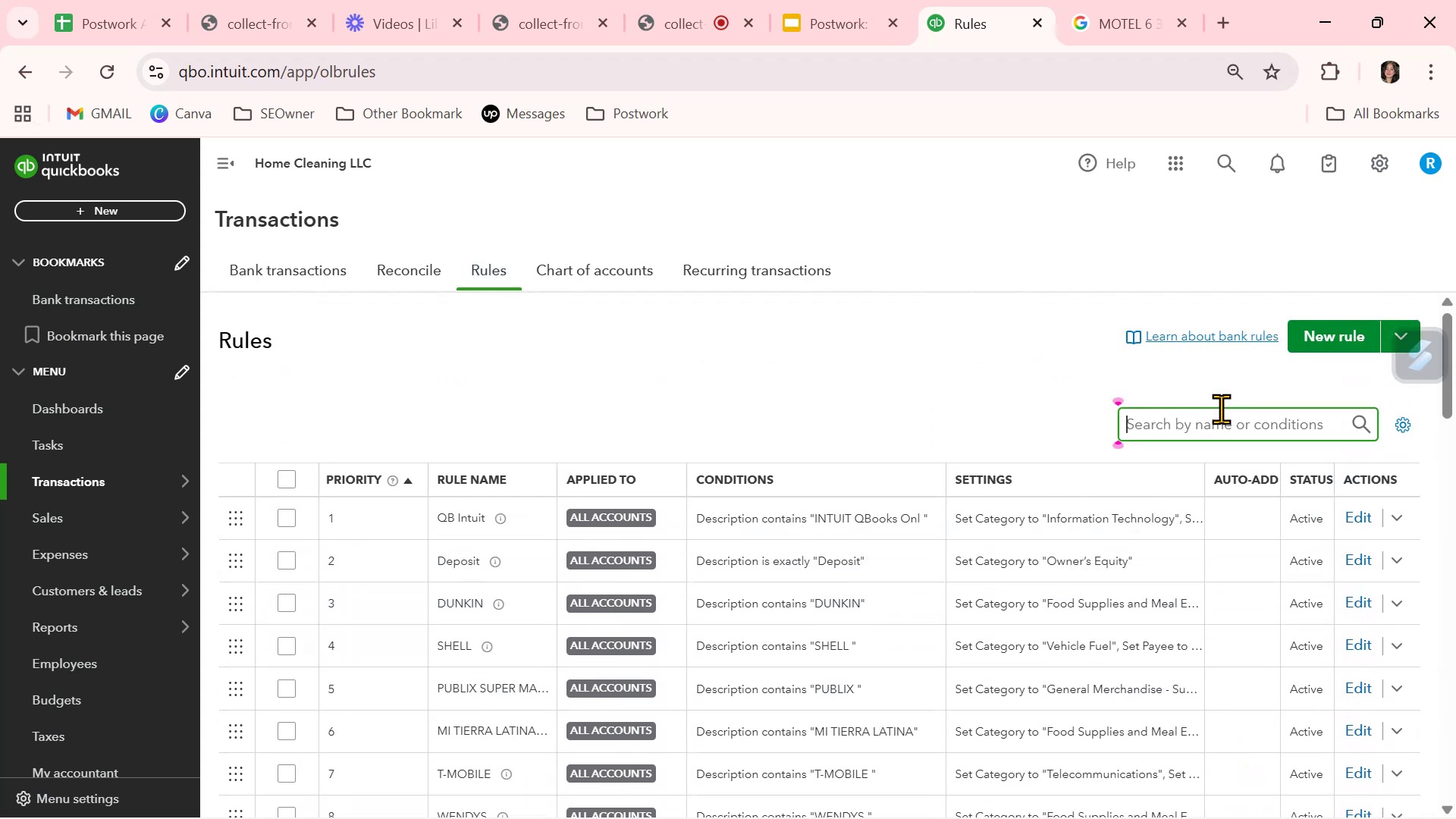 
key(Control+ControlLeft)
 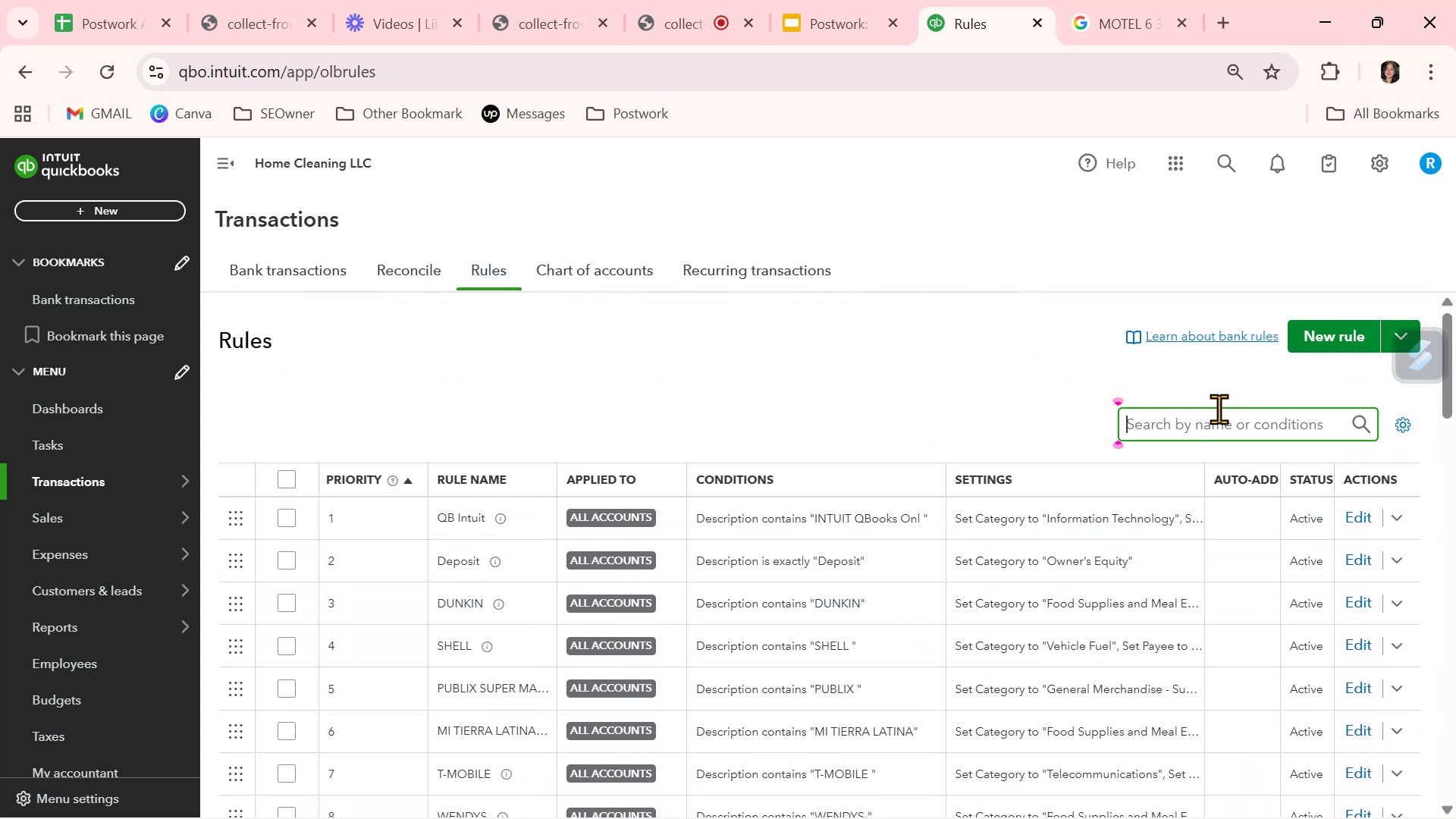 
key(Control+V)
 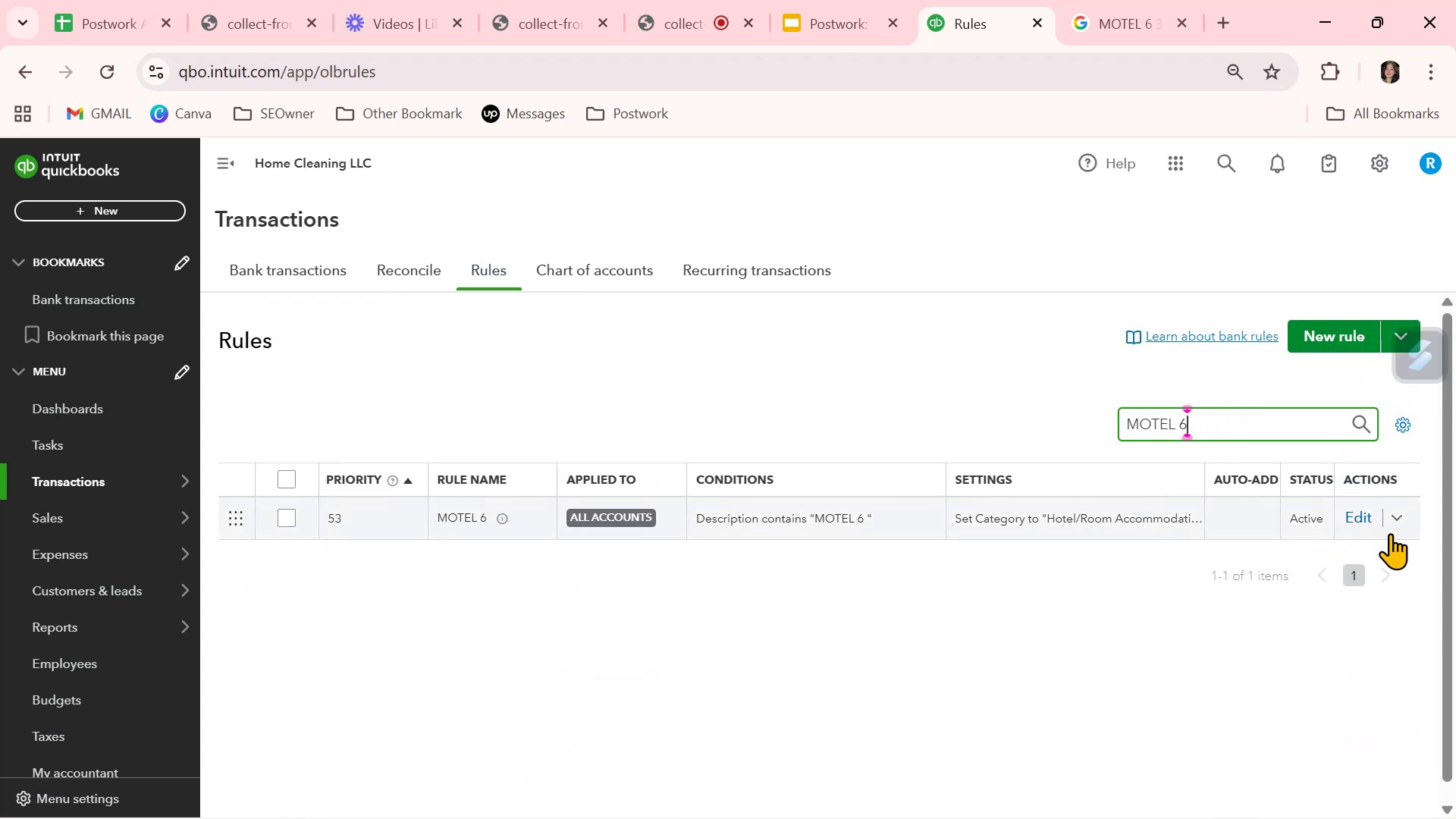 
left_click([1363, 519])
 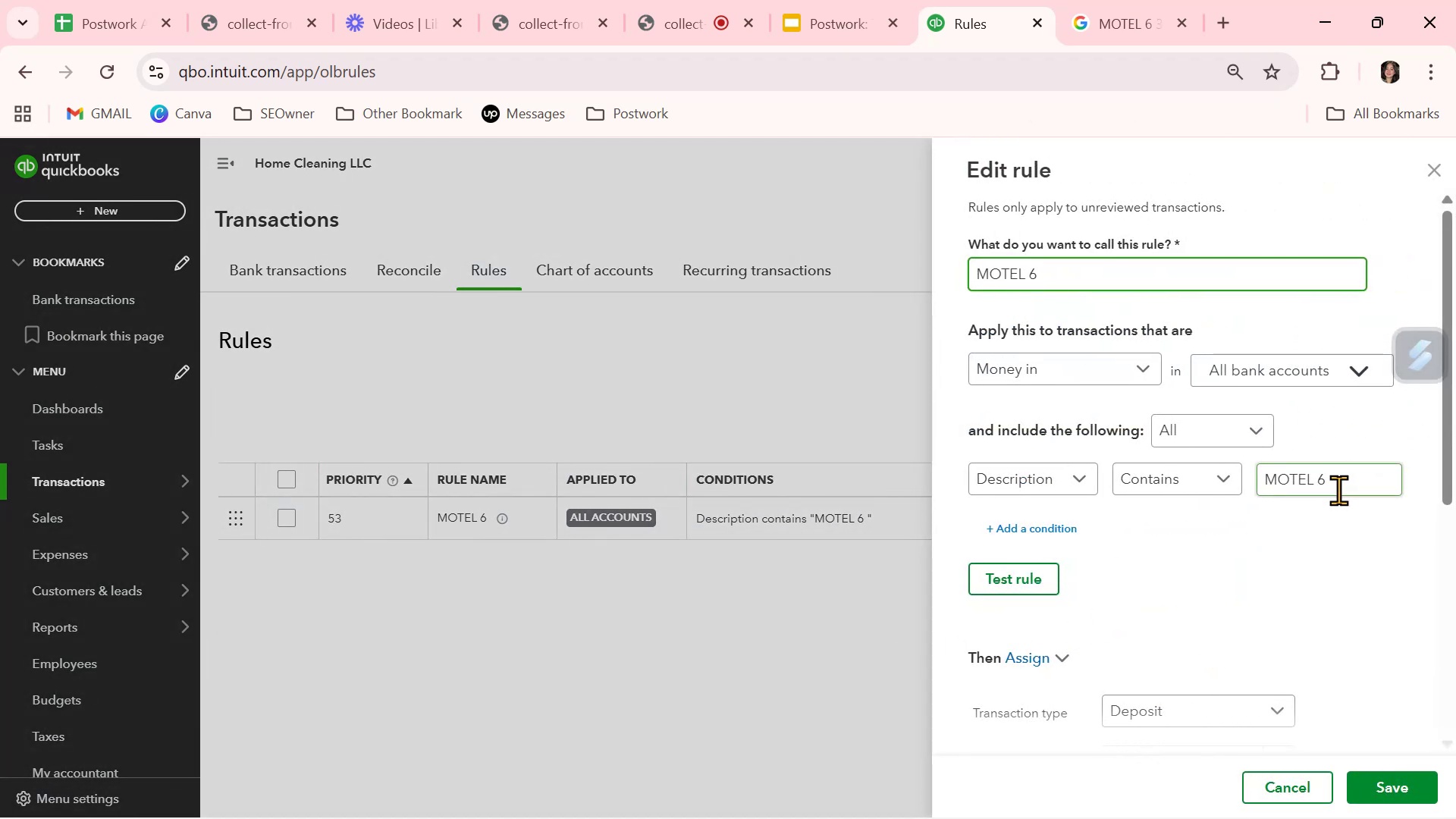 
left_click([1337, 482])
 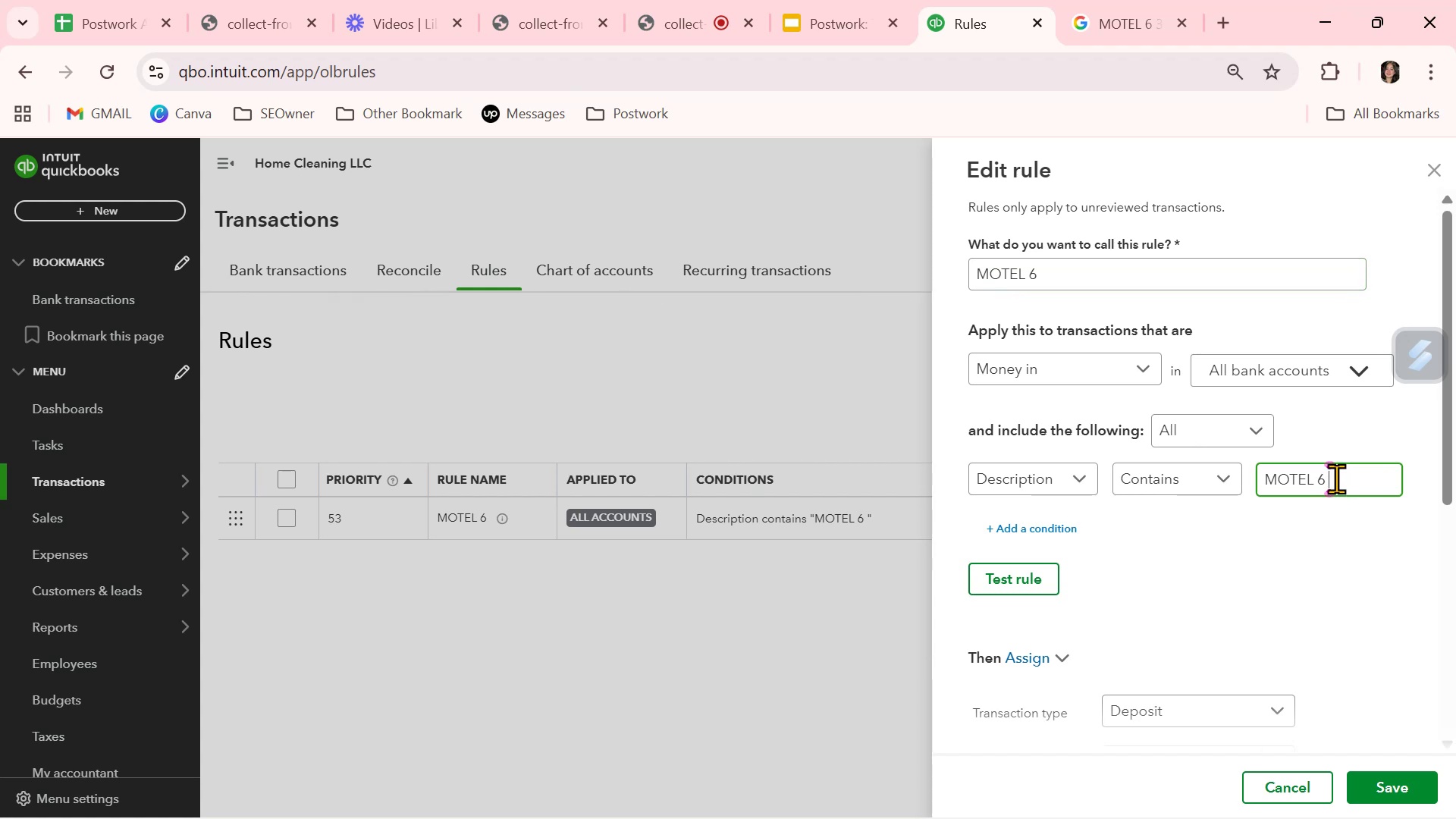 
key(Backspace)
 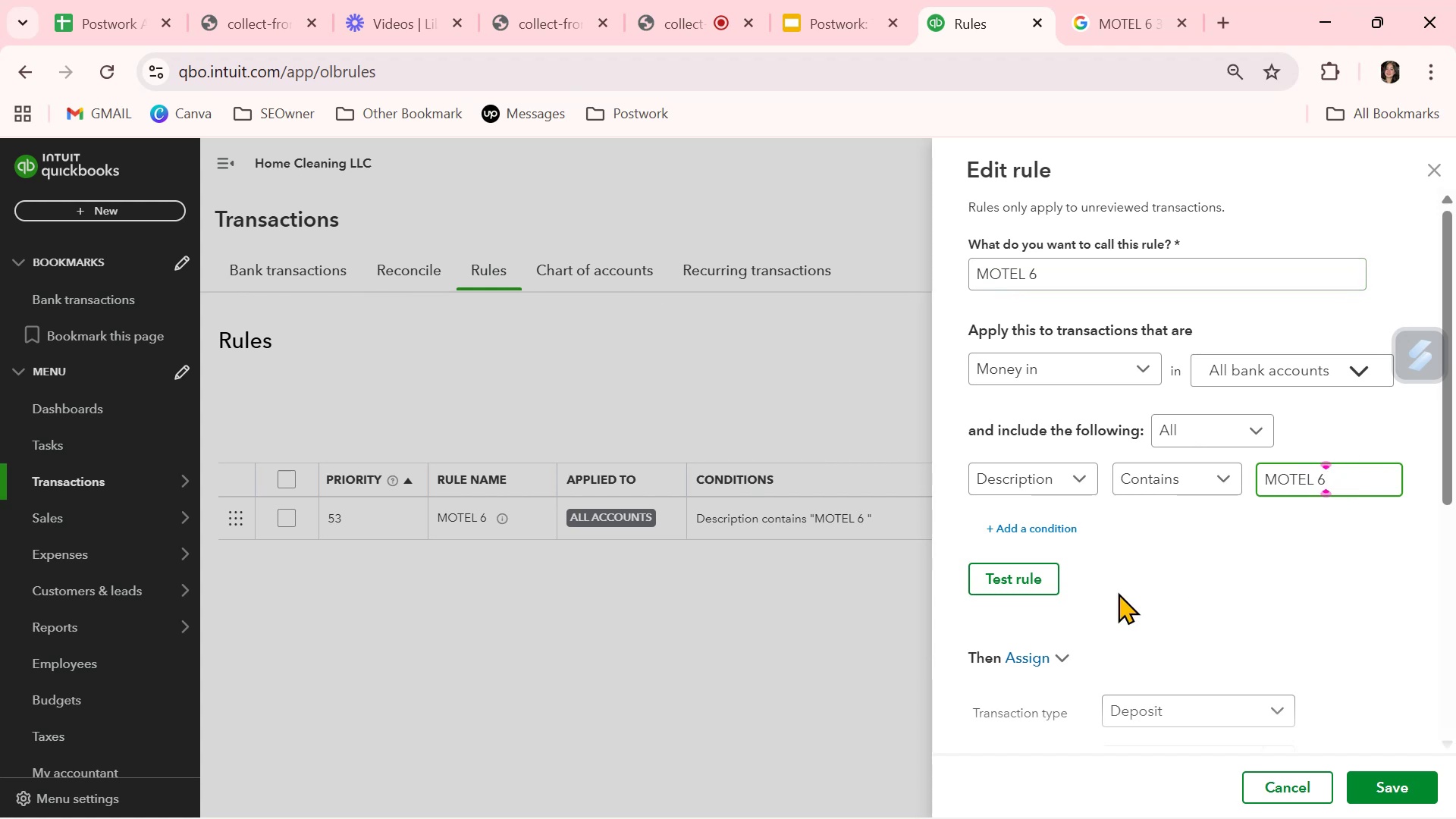 
left_click([1057, 582])
 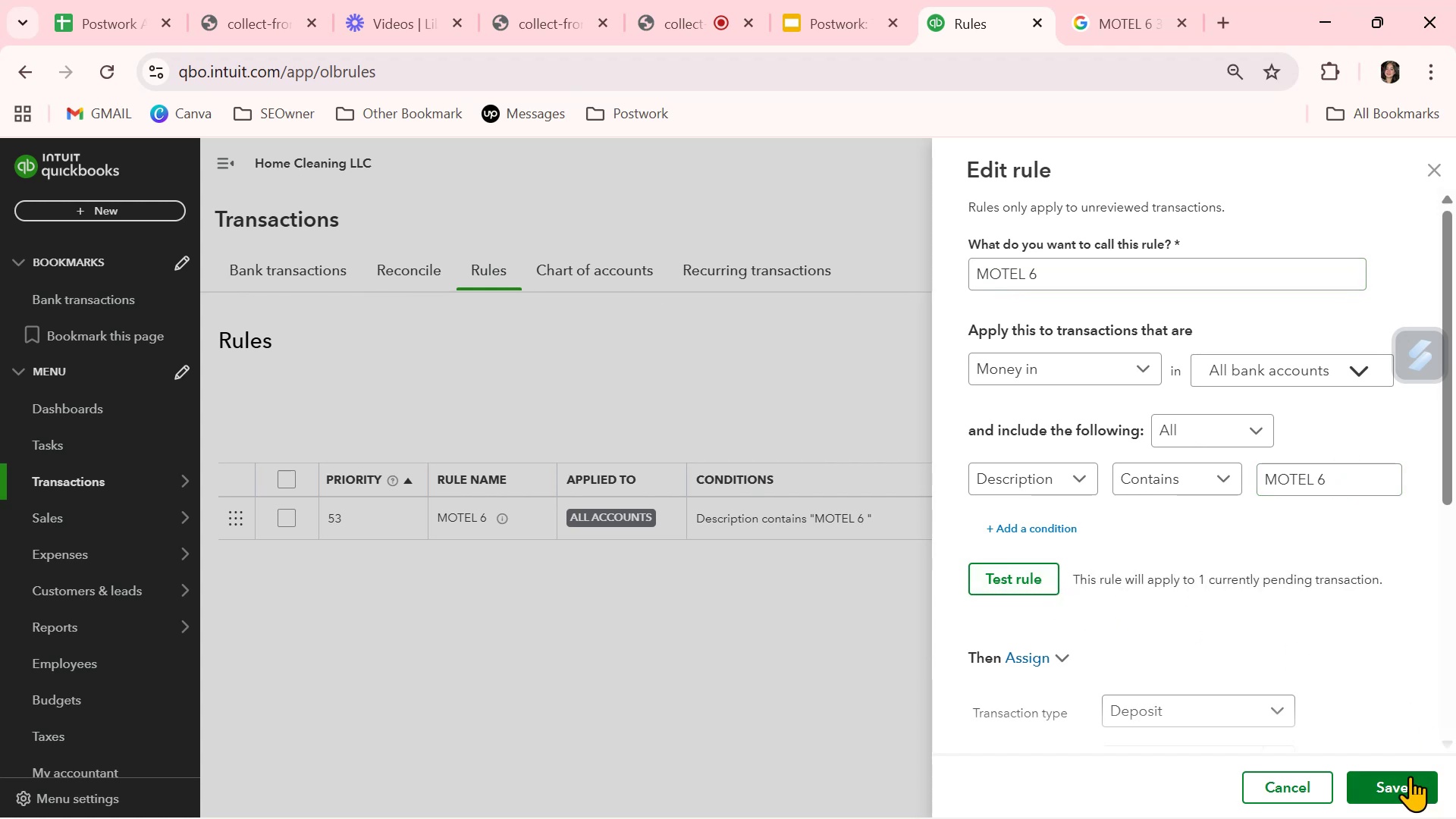 
left_click([1402, 772])
 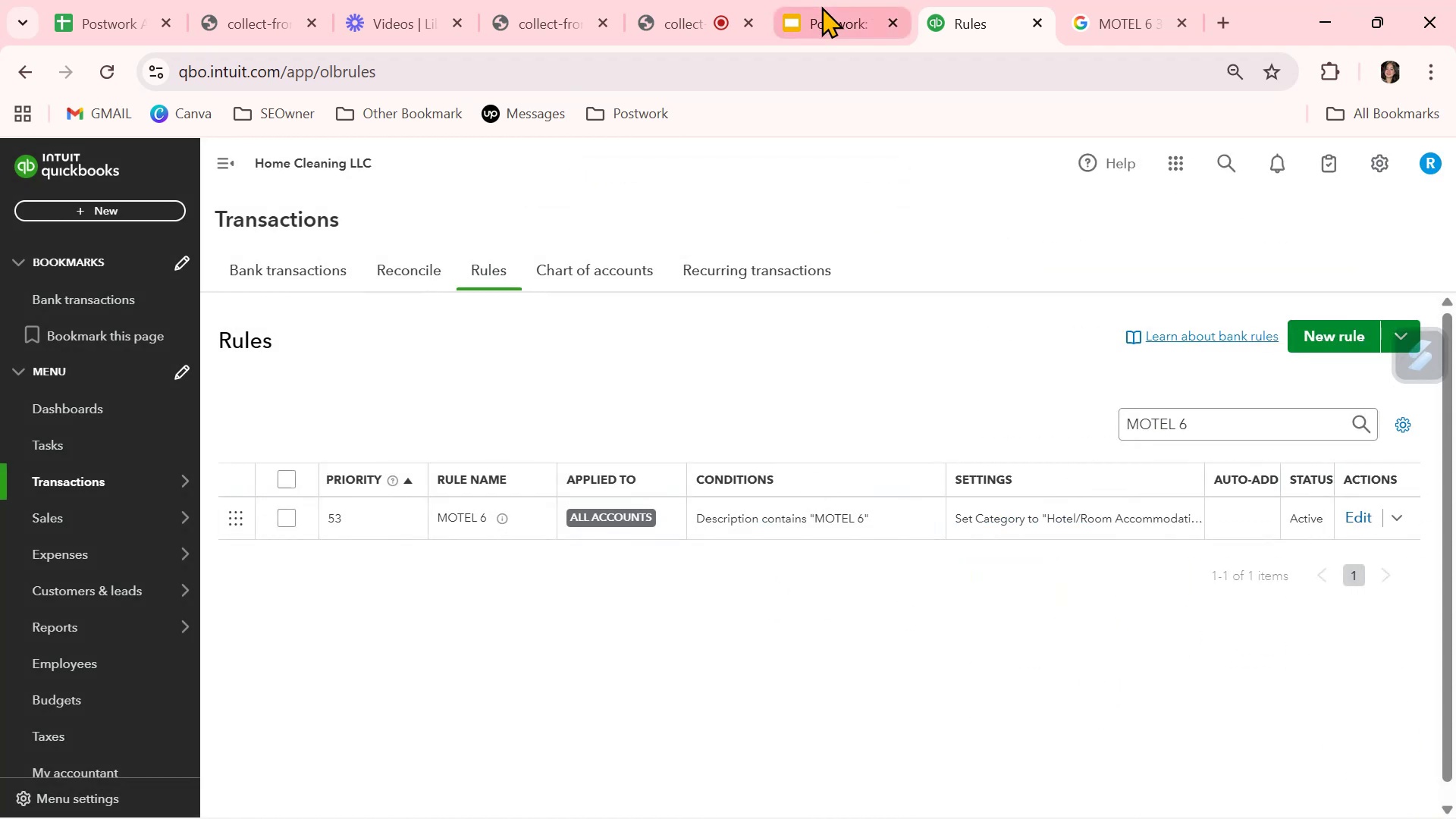 
wait(5.62)
 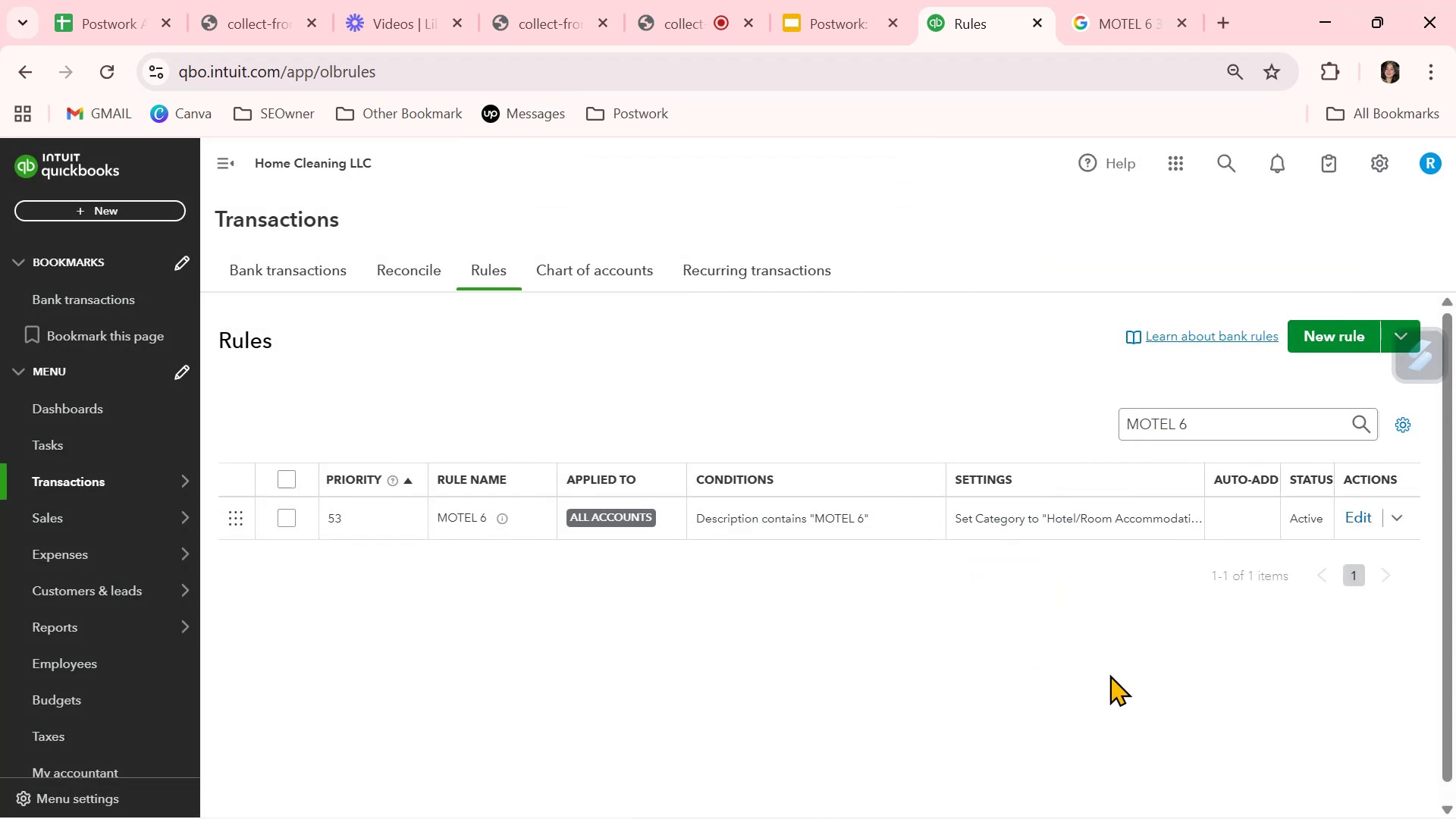 
left_click([310, 271])
 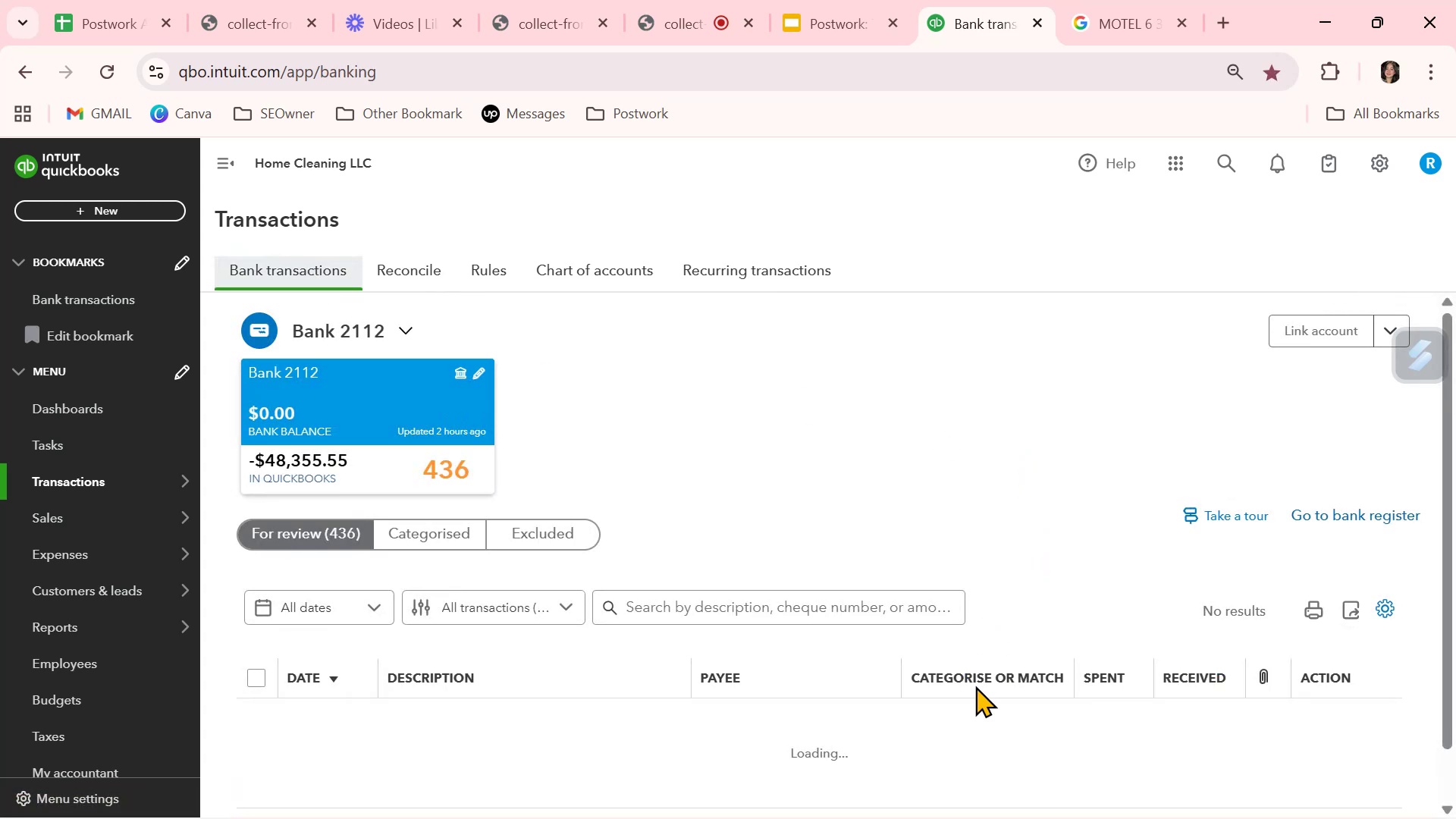 
scroll: coordinate [964, 725], scroll_direction: down, amount: 2.0
 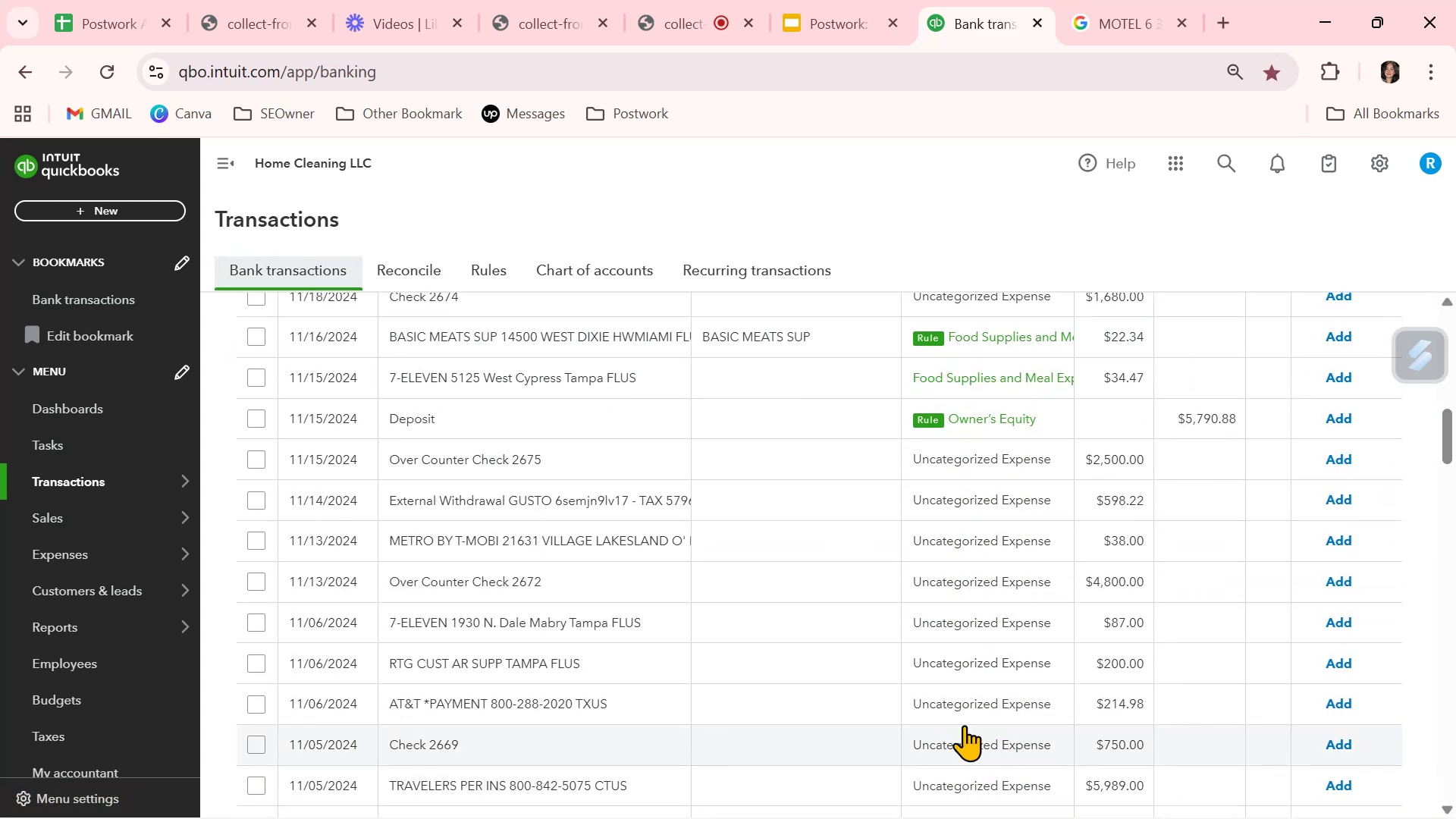 
left_click([628, 541])
 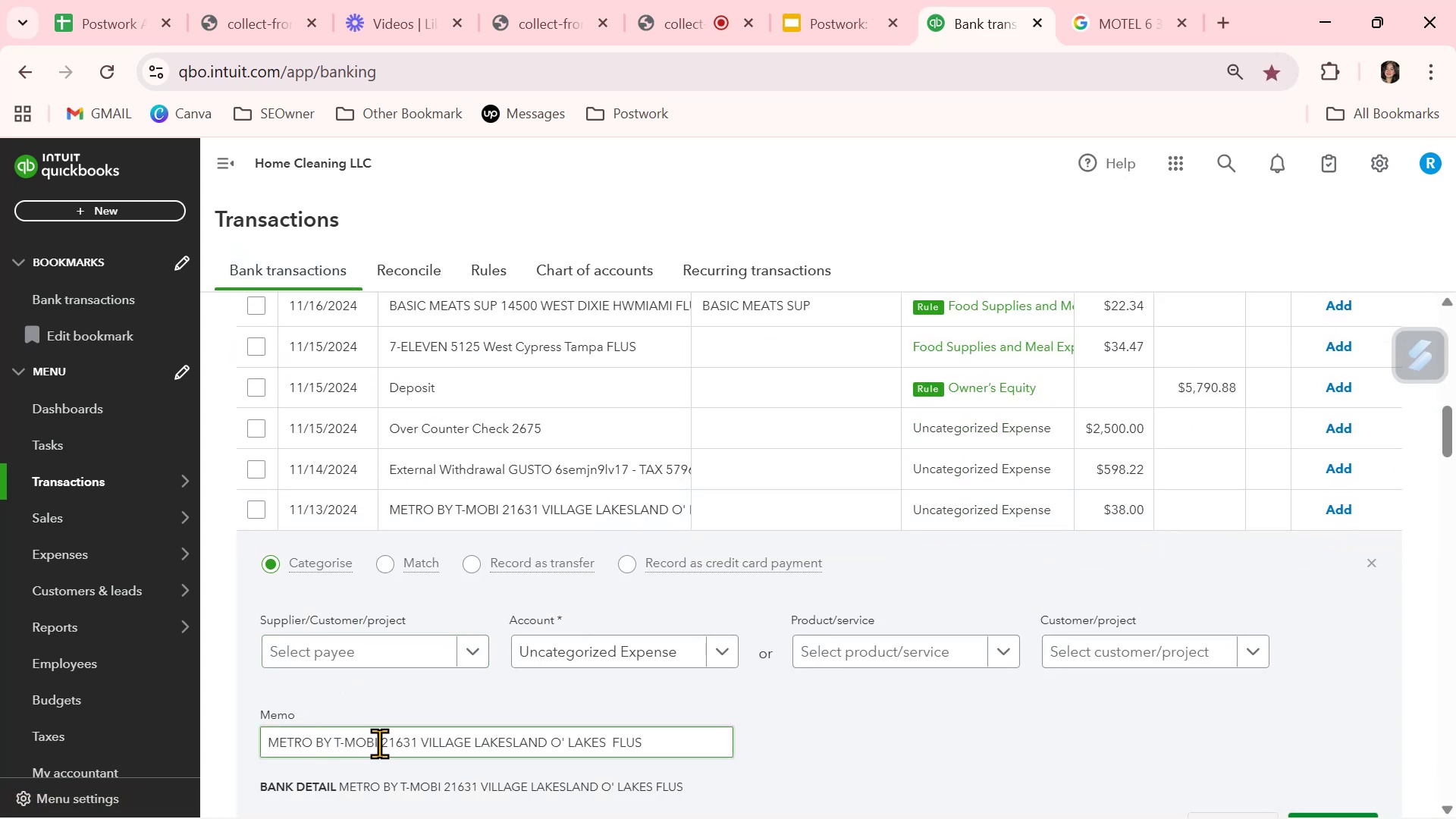 
double_click([379, 743])
 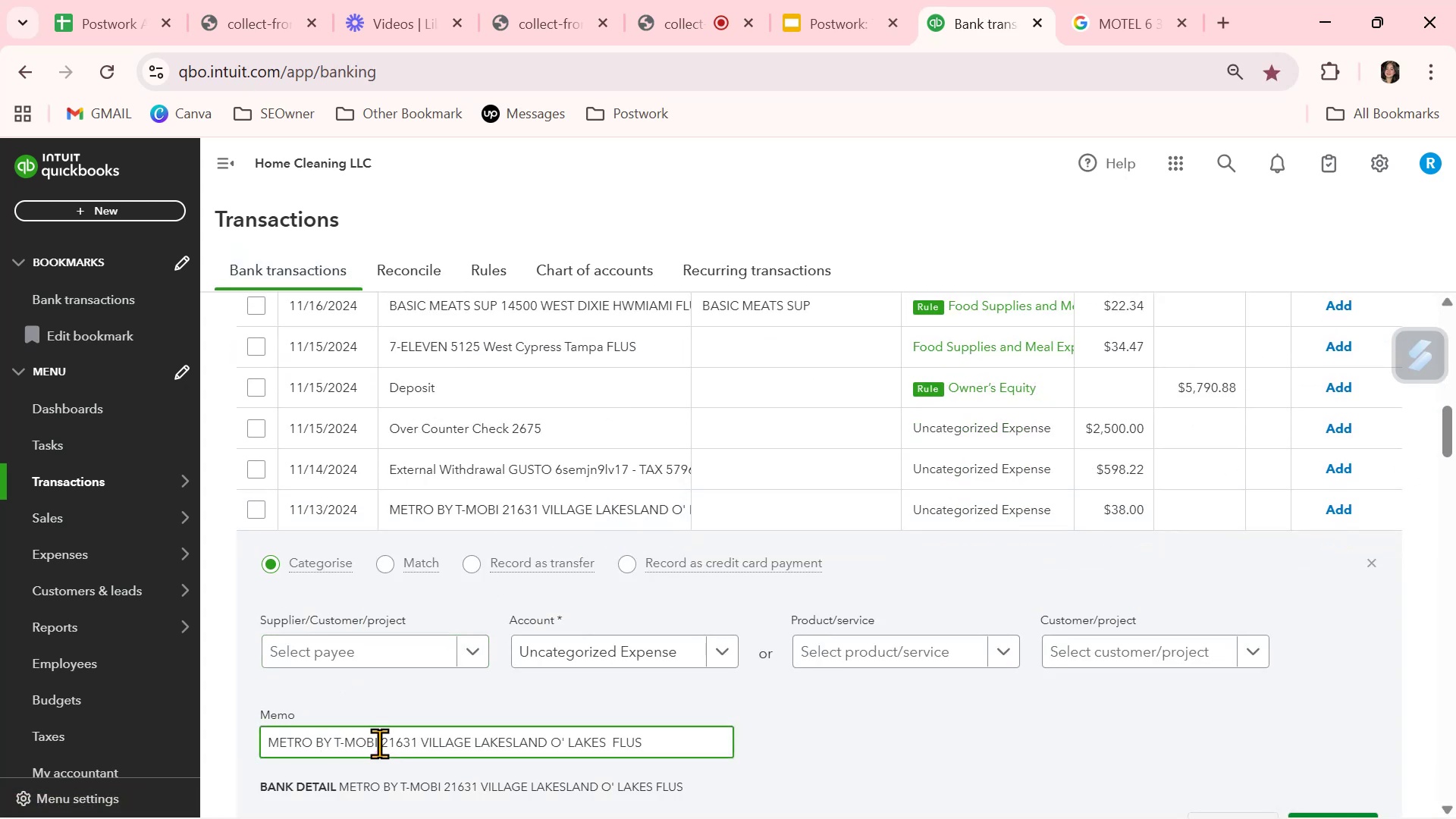 
triple_click([379, 743])
 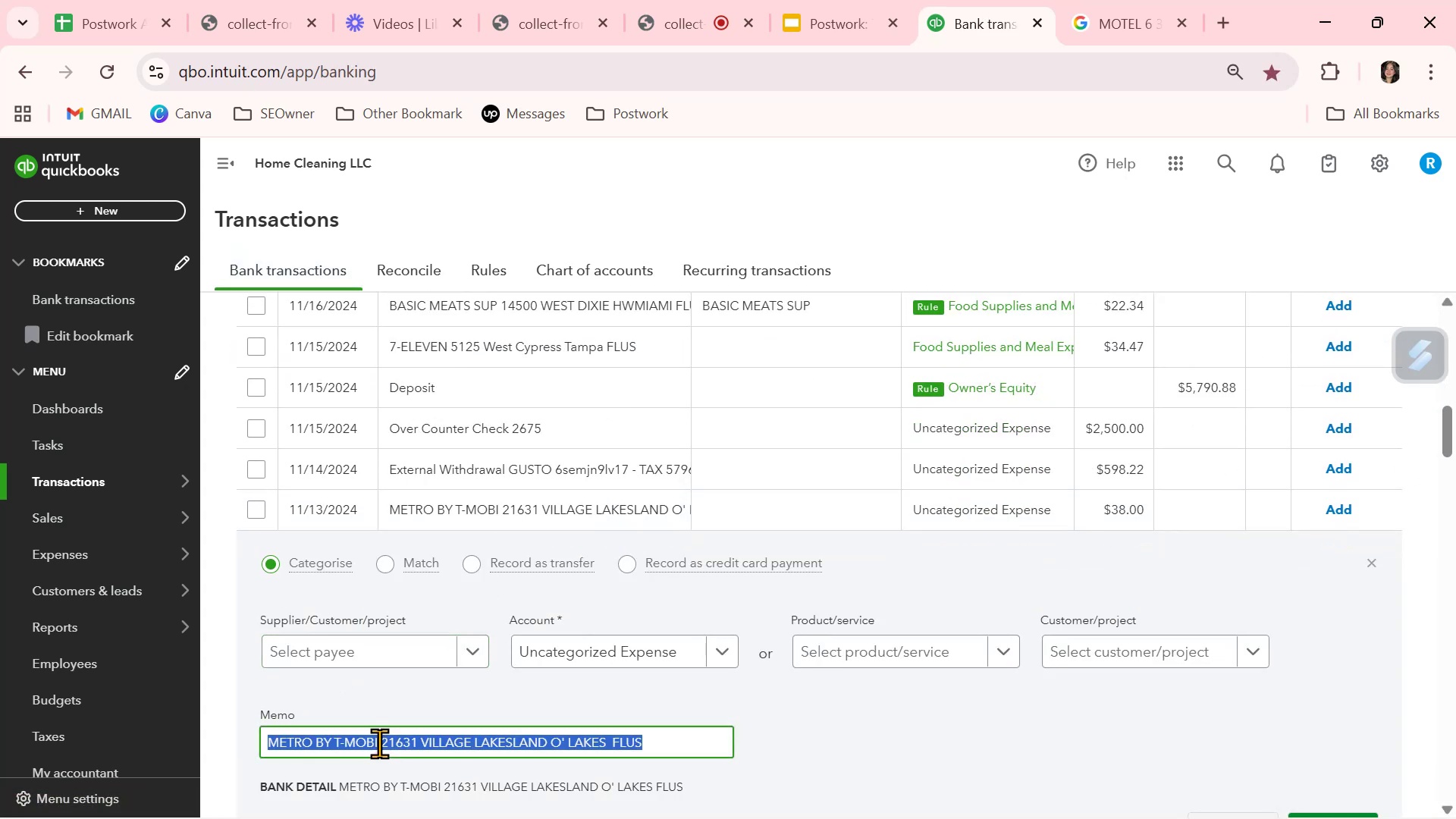 
key(Control+ControlLeft)
 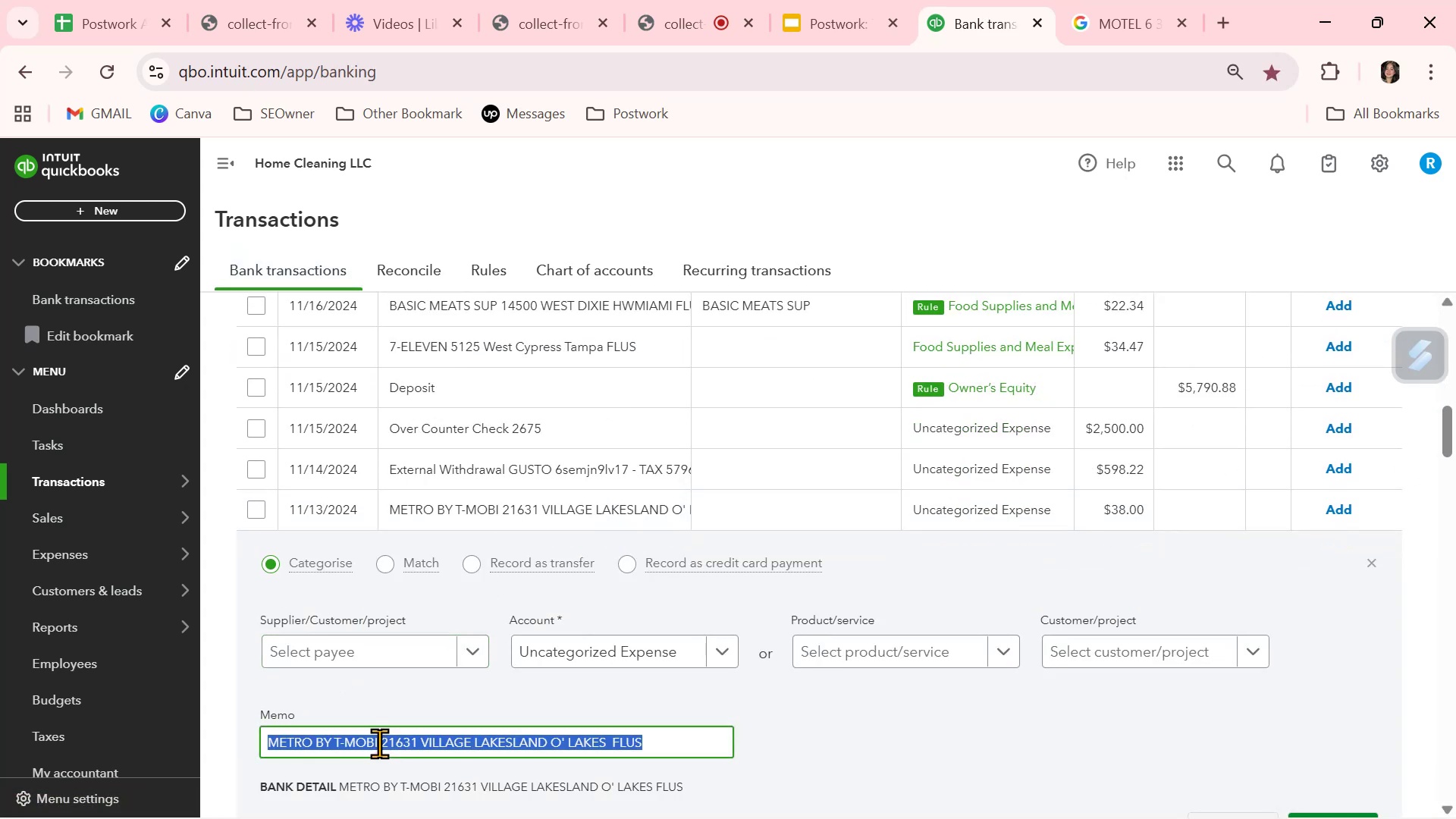 
key(Control+C)
 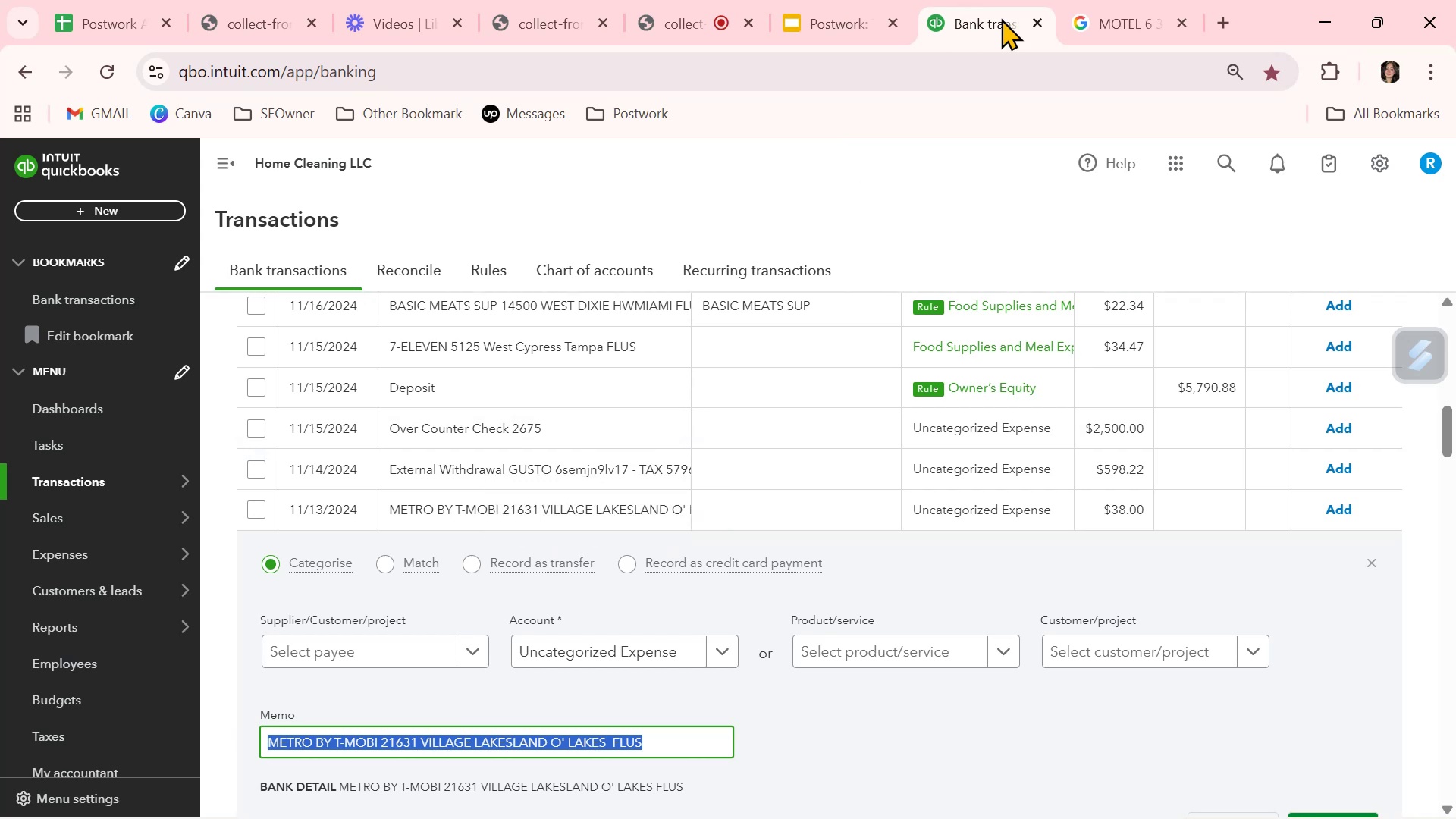 
left_click([1122, 13])
 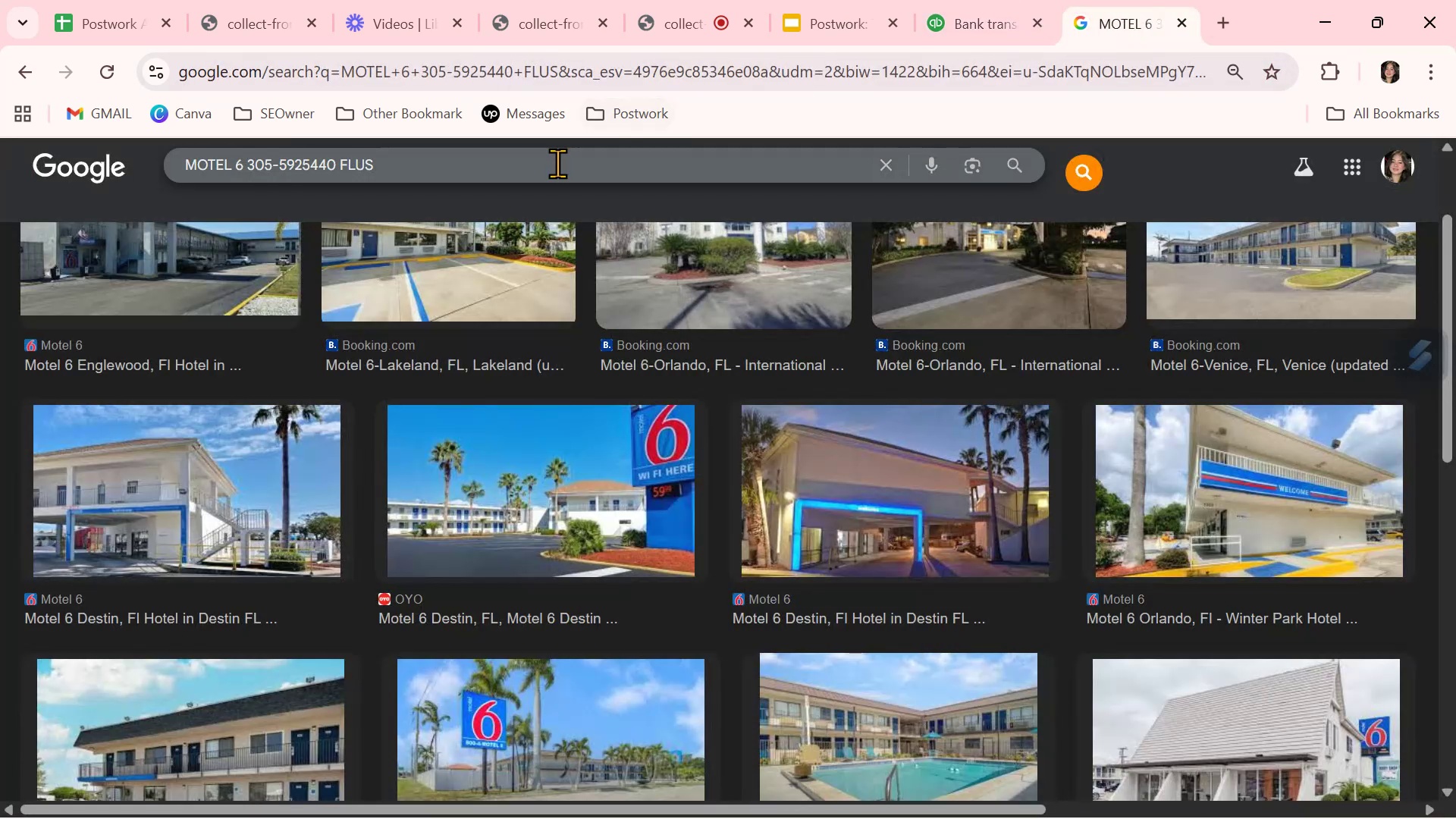 
double_click([556, 168])
 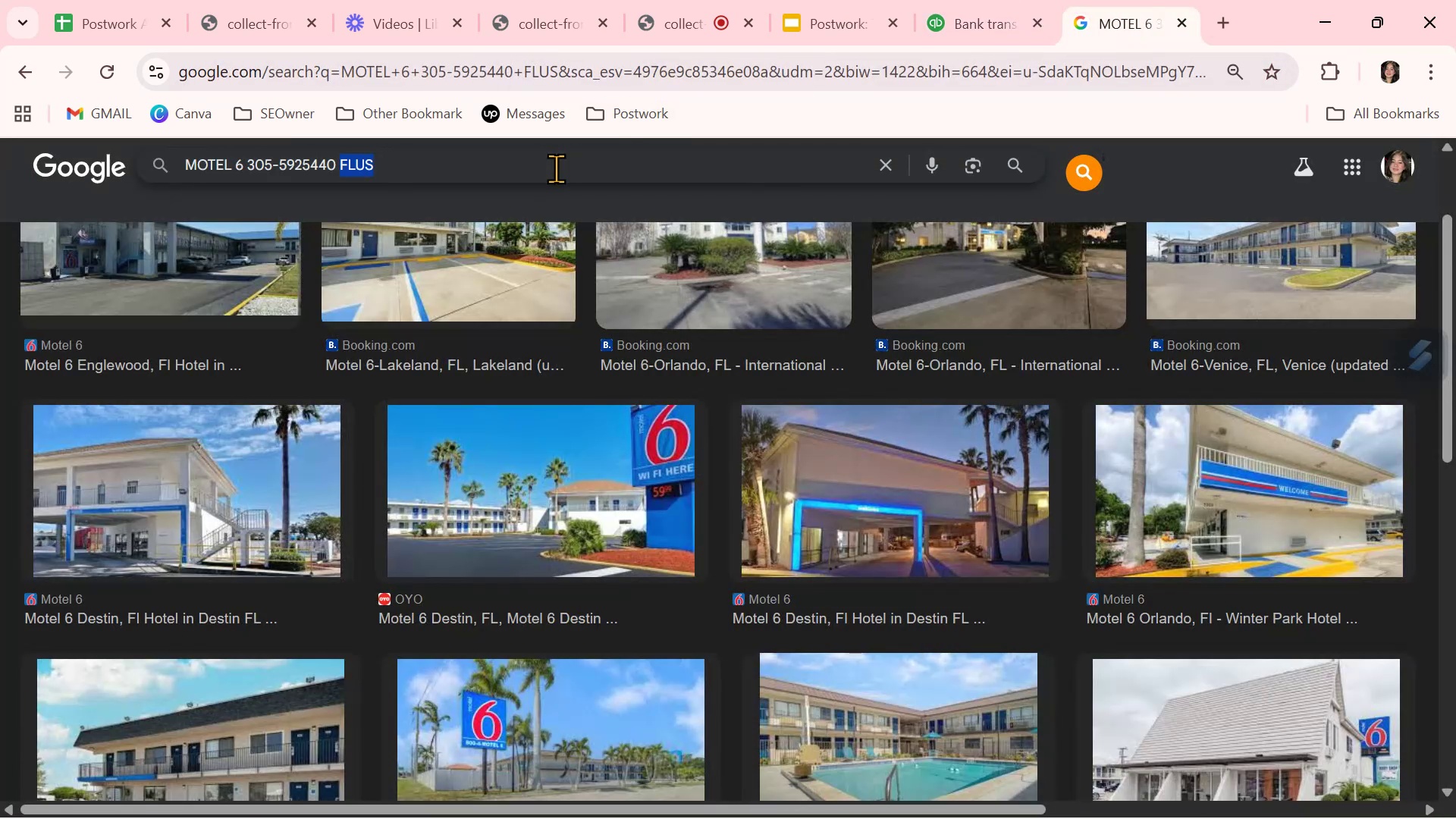 
triple_click([556, 168])
 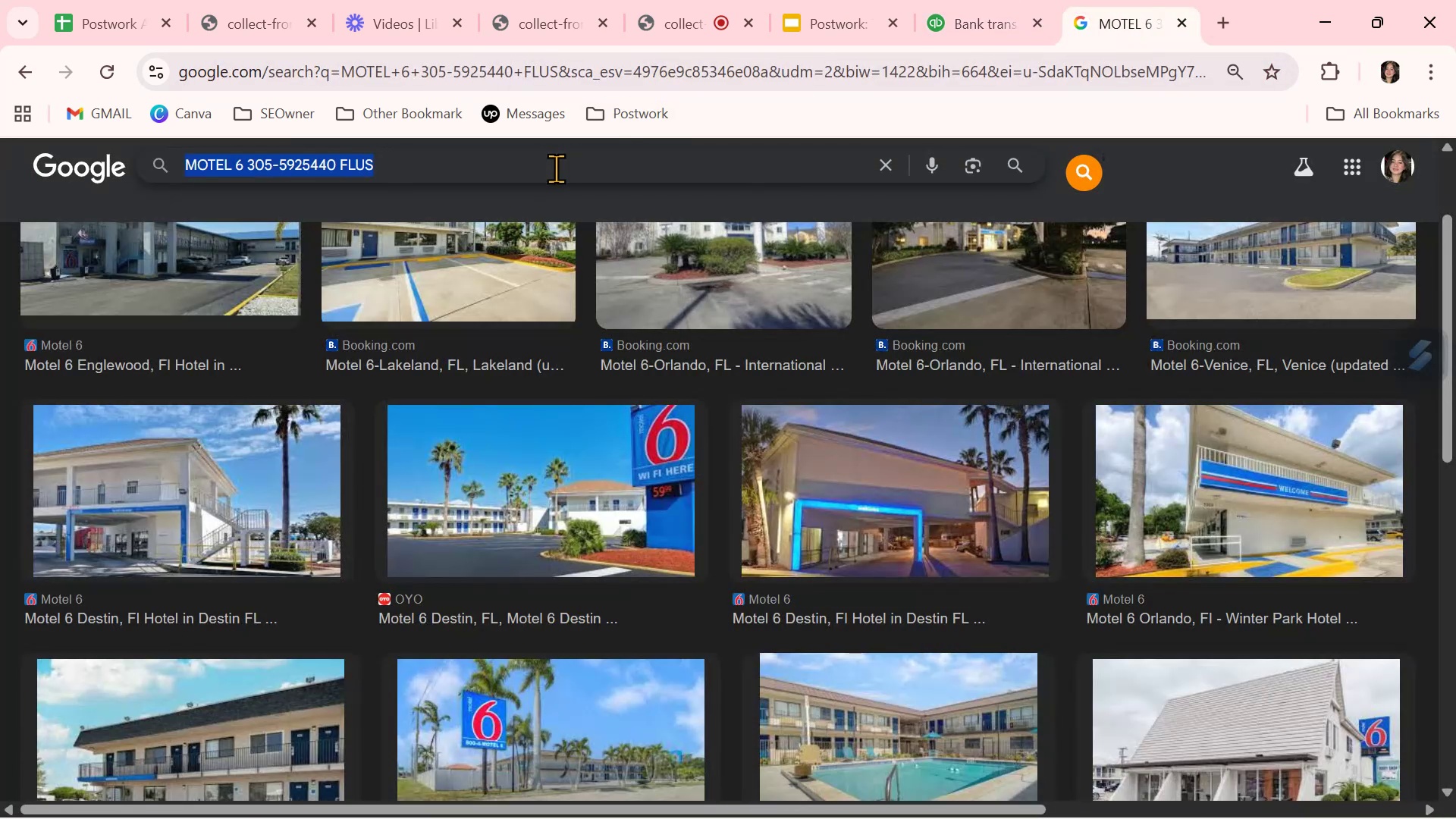 
key(Control+ControlLeft)
 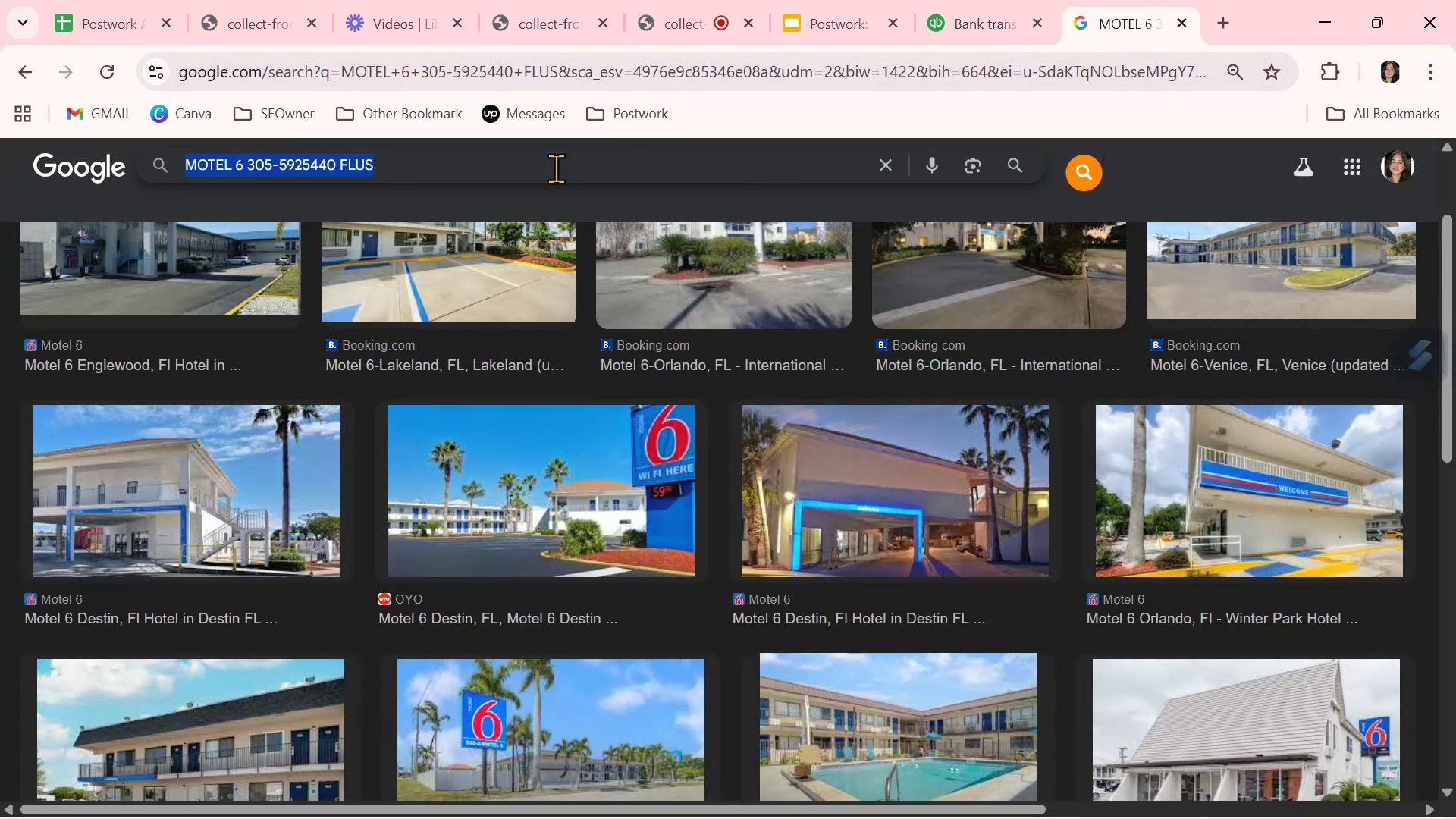 
key(Control+V)
 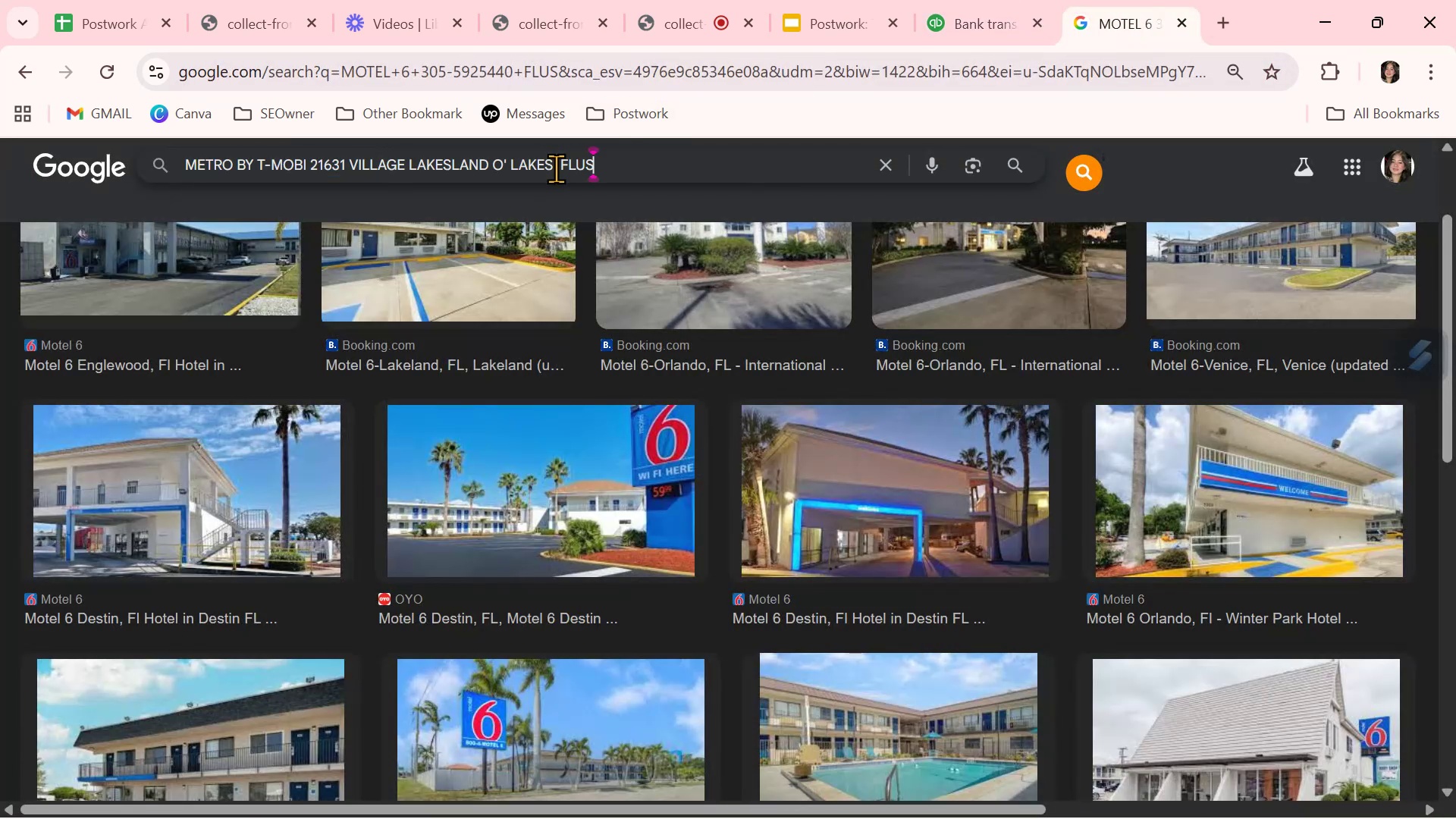 
key(NumpadEnter)
 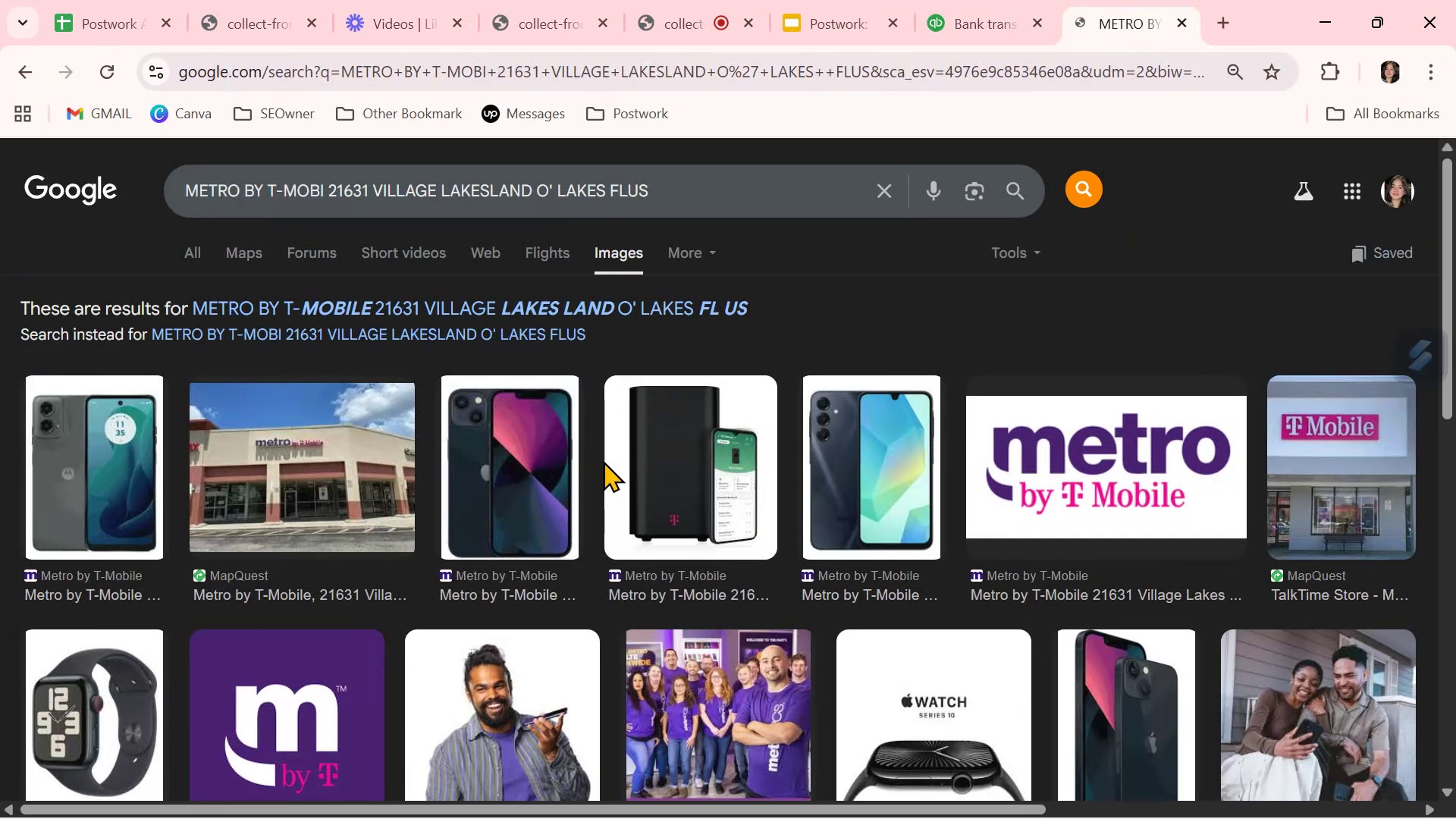 
wait(8.47)
 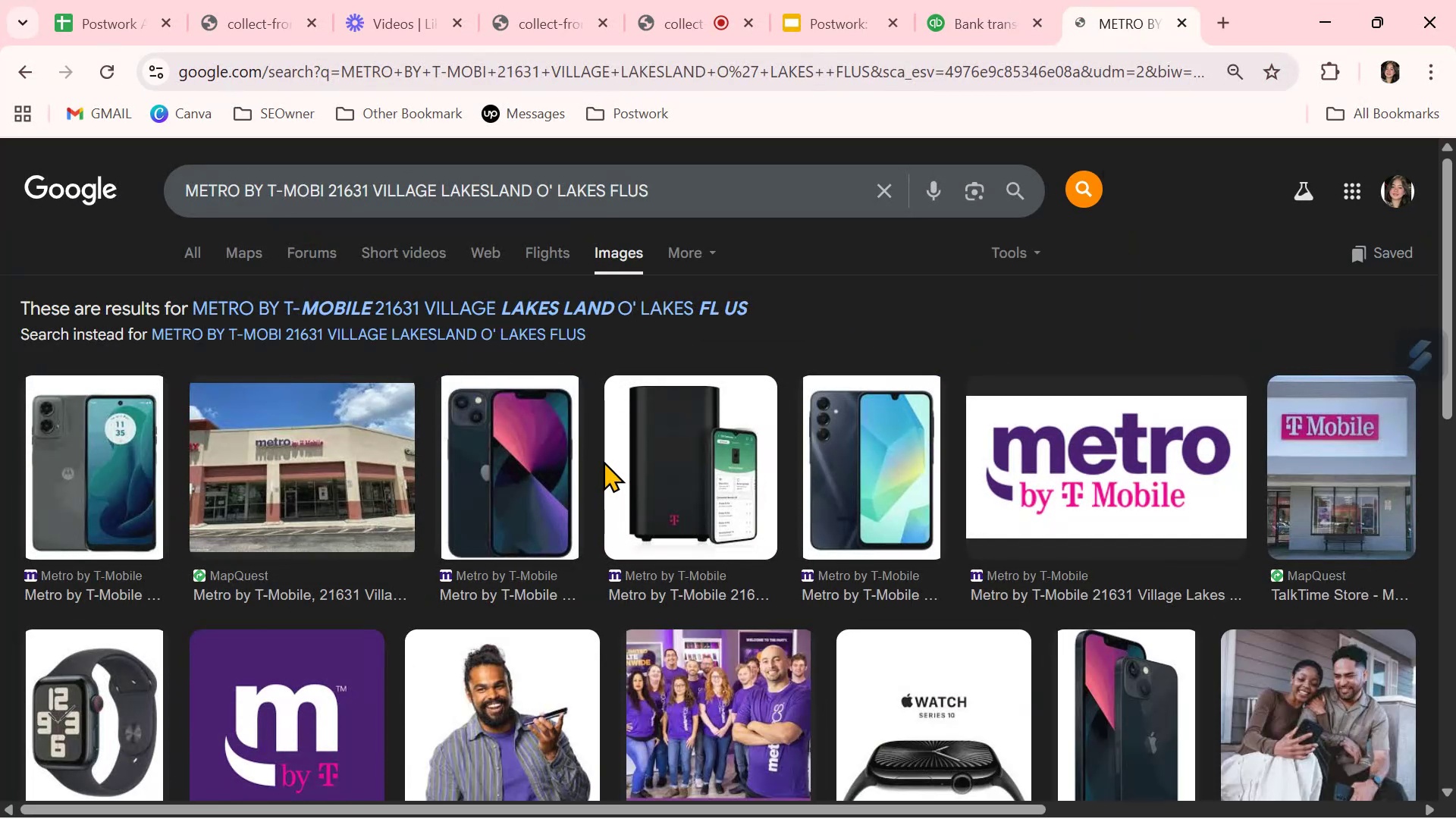 
left_click([1006, 11])
 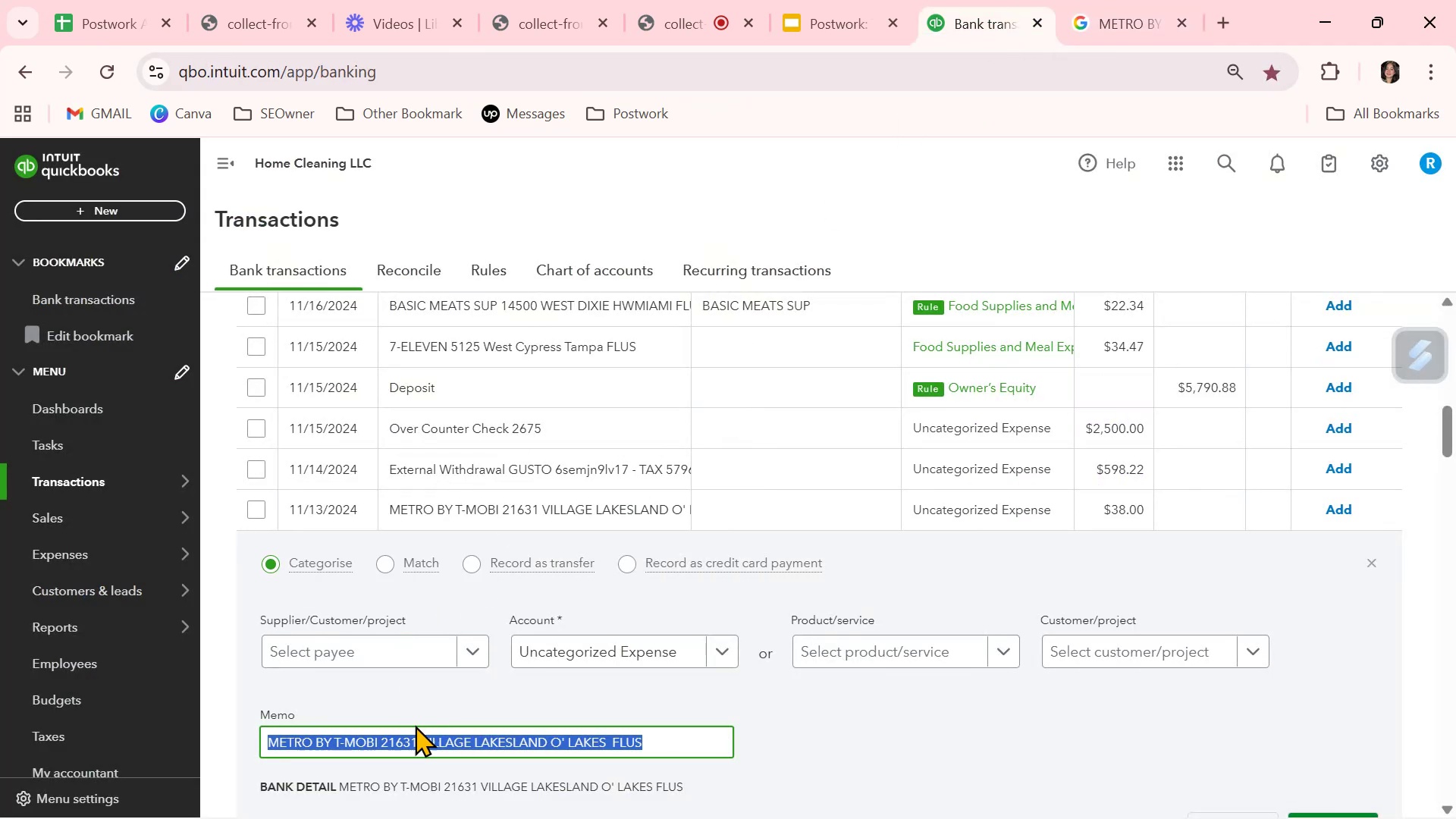 
left_click([416, 754])
 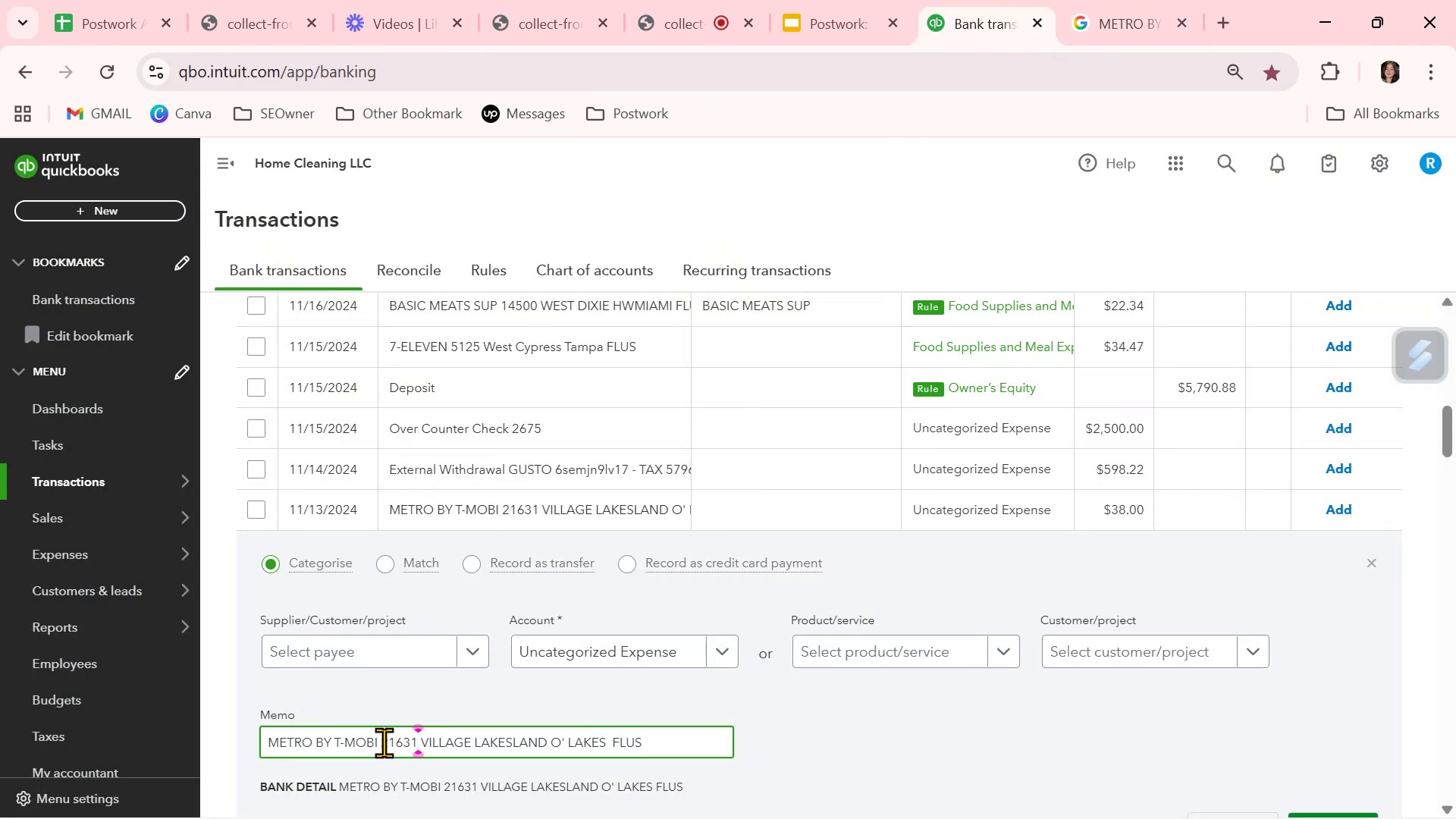 
left_click_drag(start_coordinate=[380, 742], to_coordinate=[240, 743])
 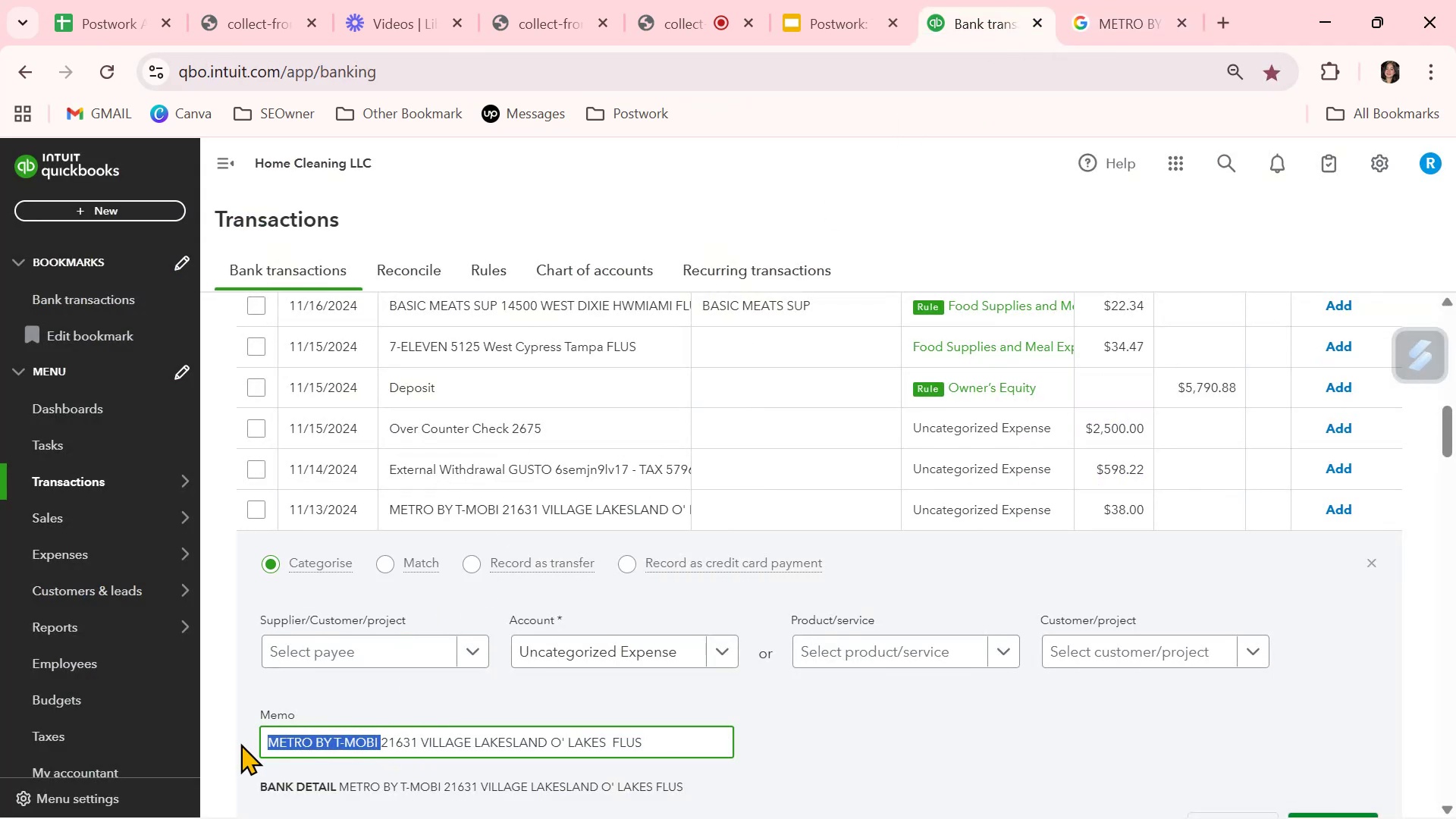 
key(Control+ControlLeft)
 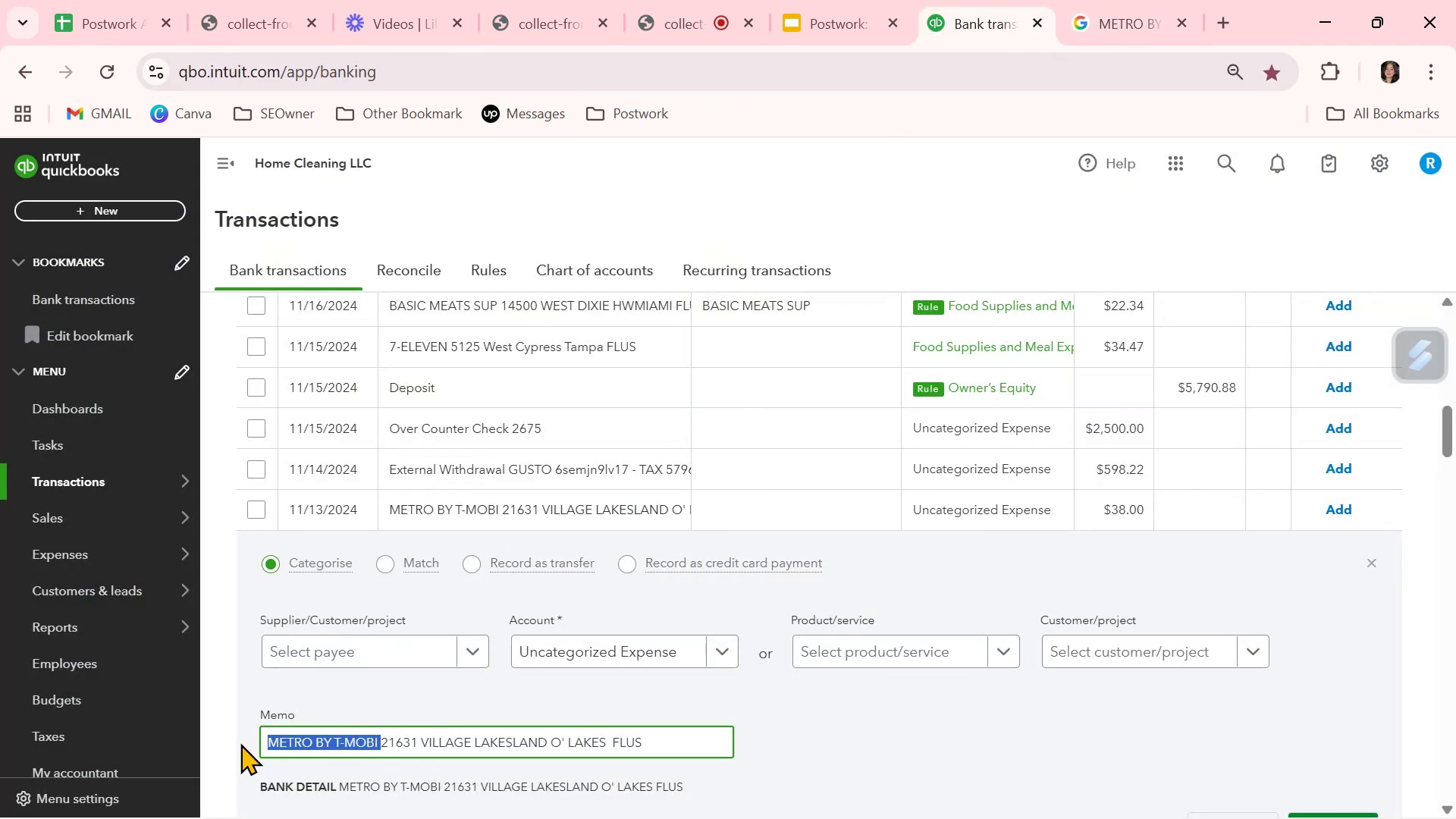 
key(Control+C)
 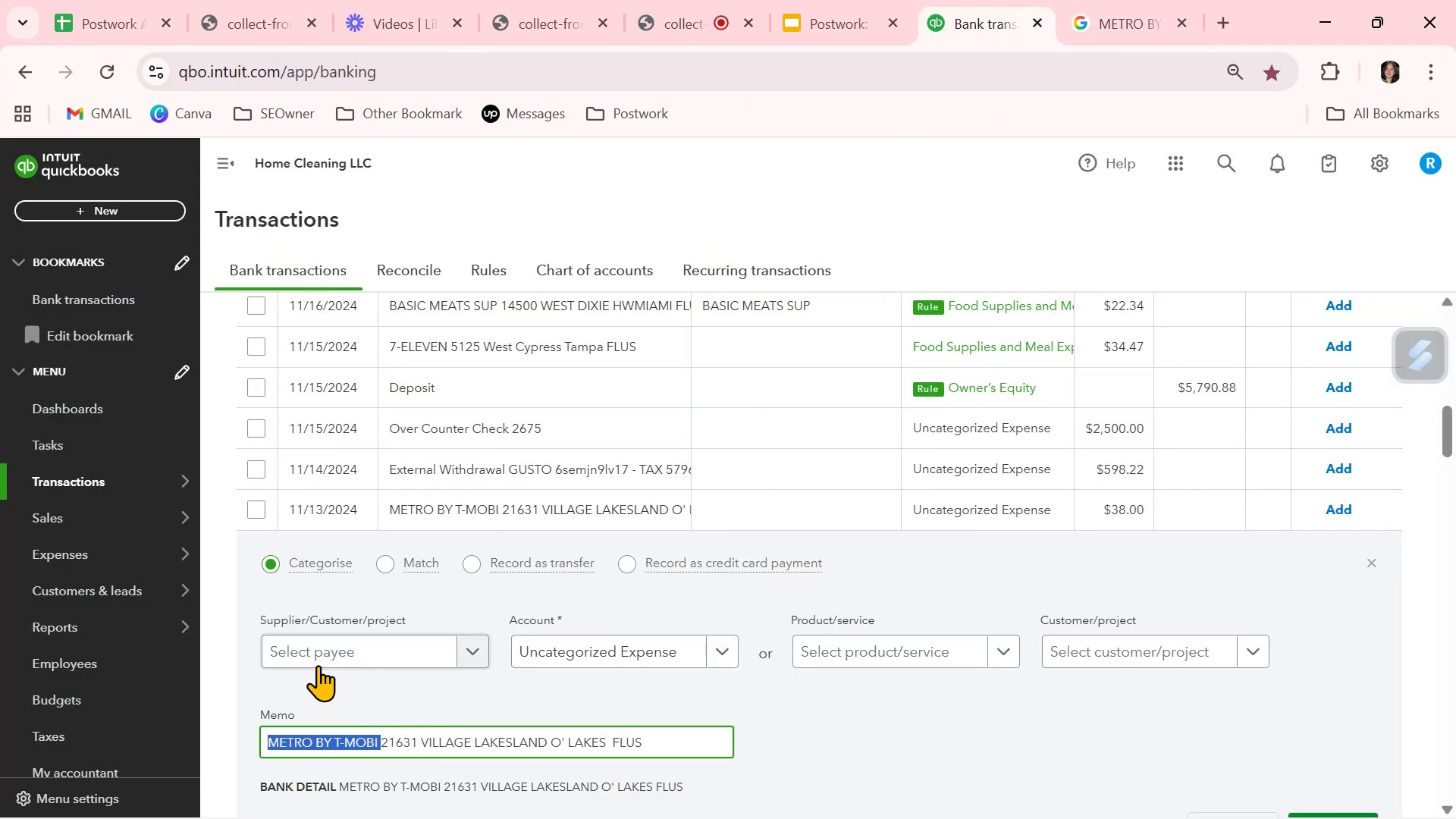 
left_click([329, 654])
 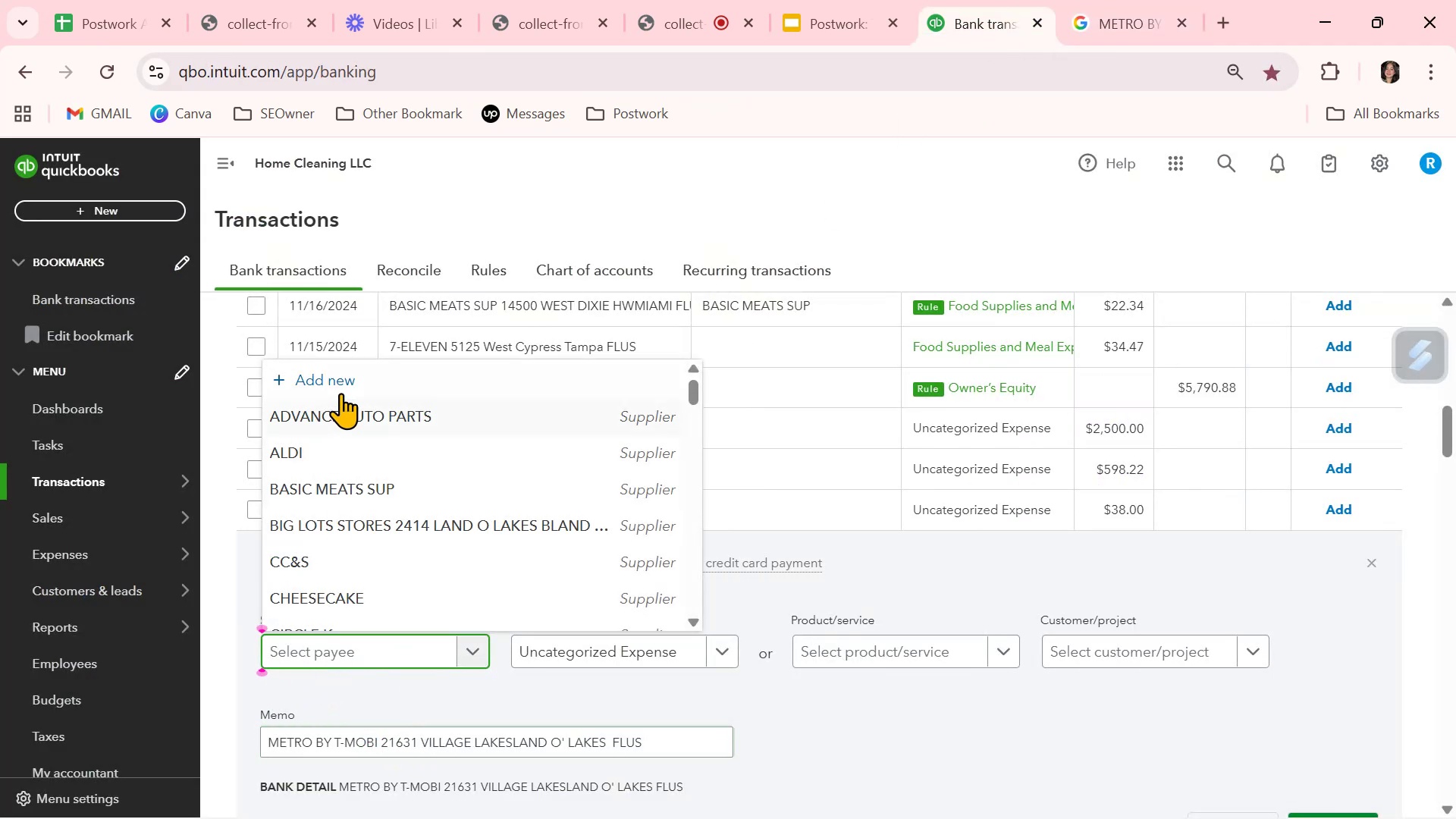 
left_click([340, 384])
 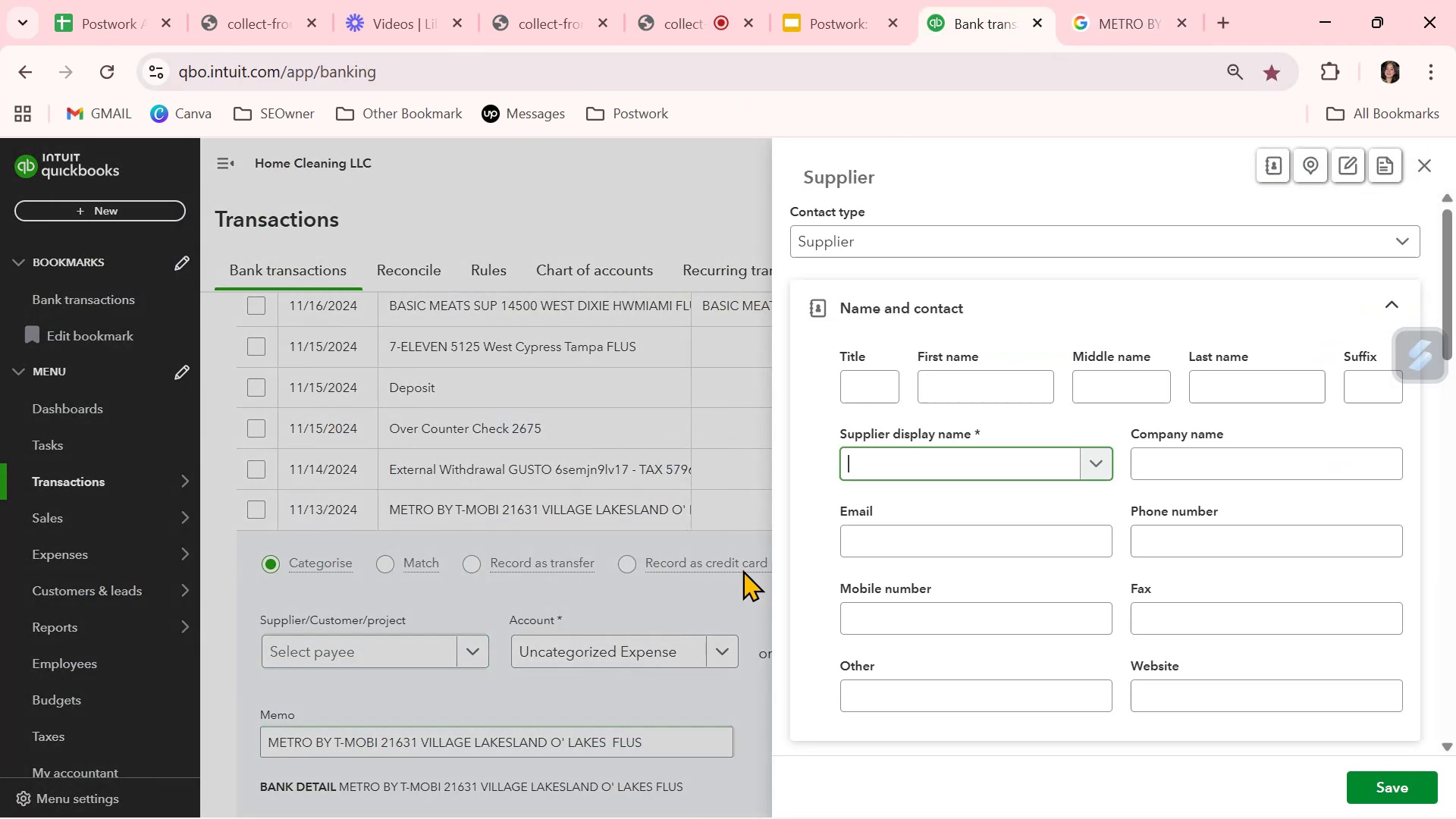 
key(Control+ControlLeft)
 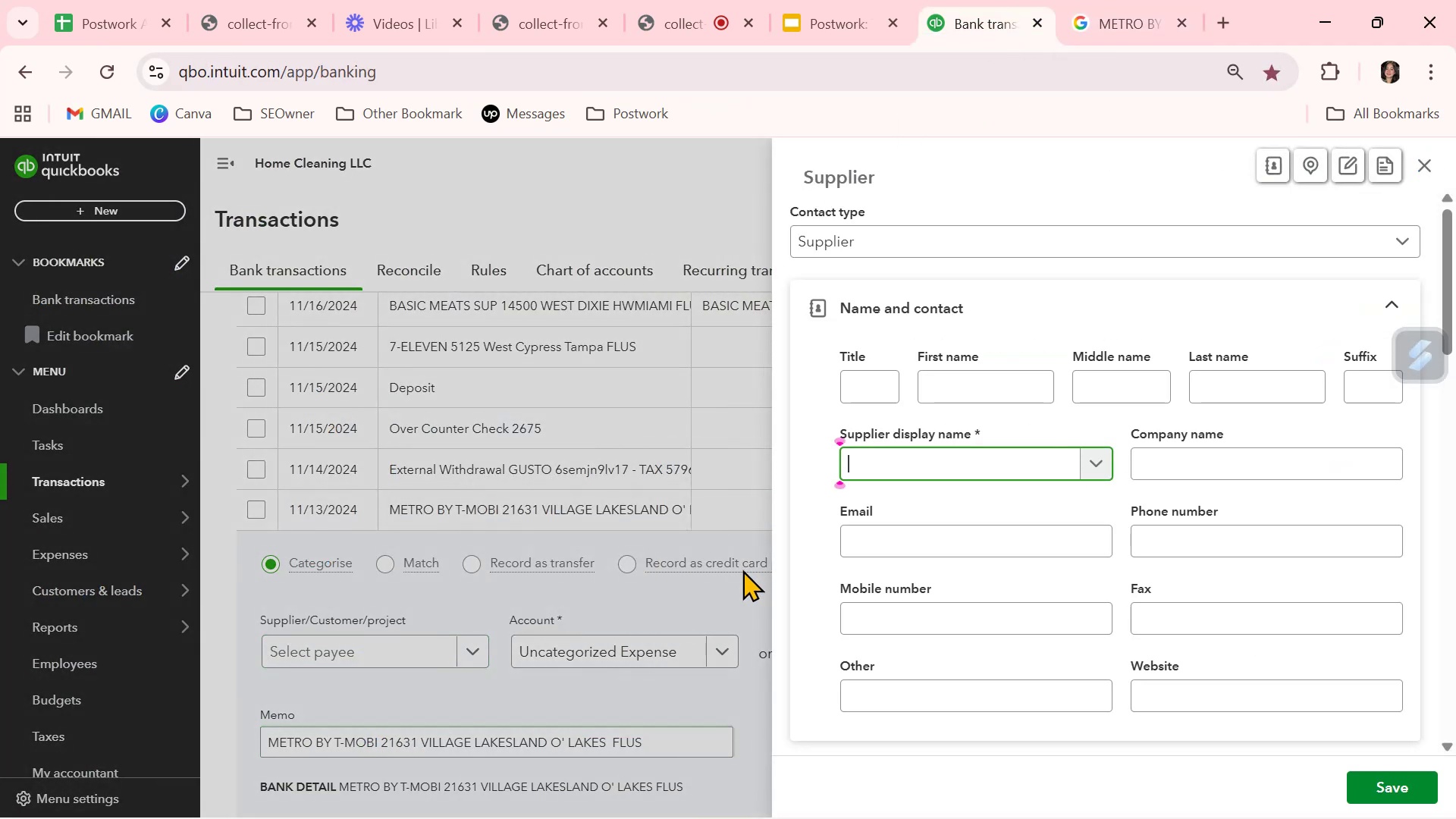 
key(Control+V)
 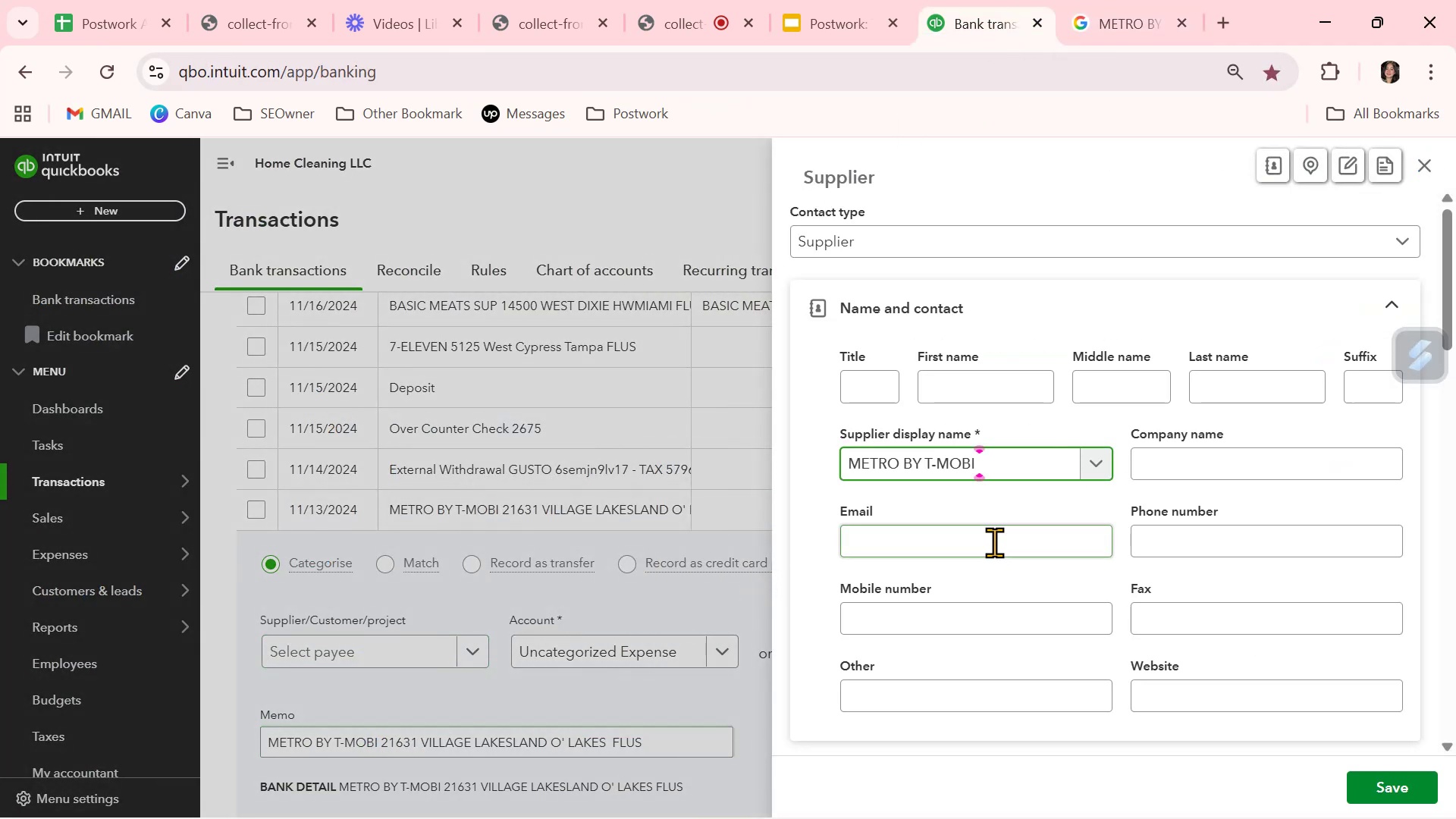 
key(Backspace)
type(LE)
 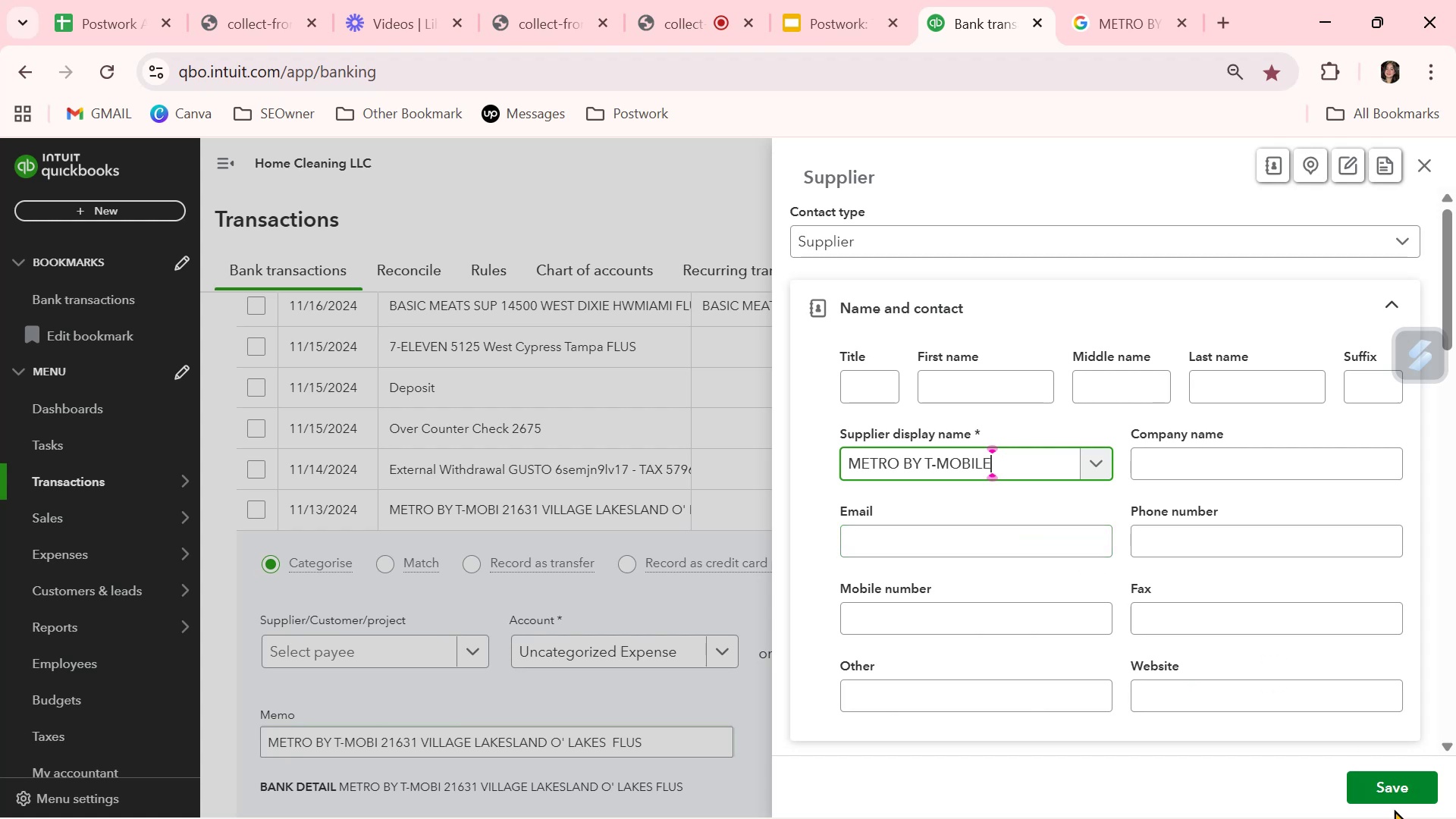 
left_click([1392, 792])
 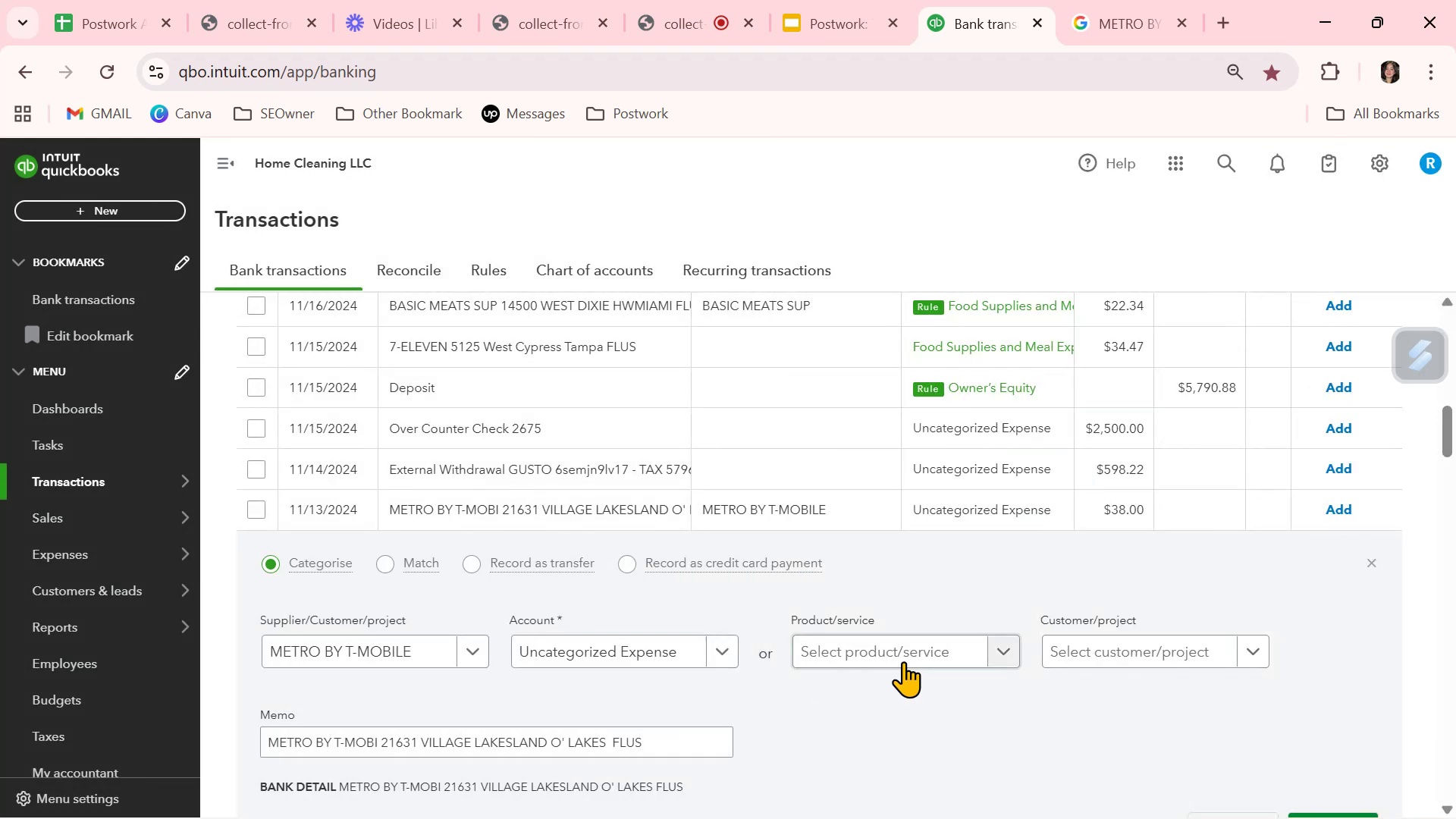 
left_click([654, 660])
 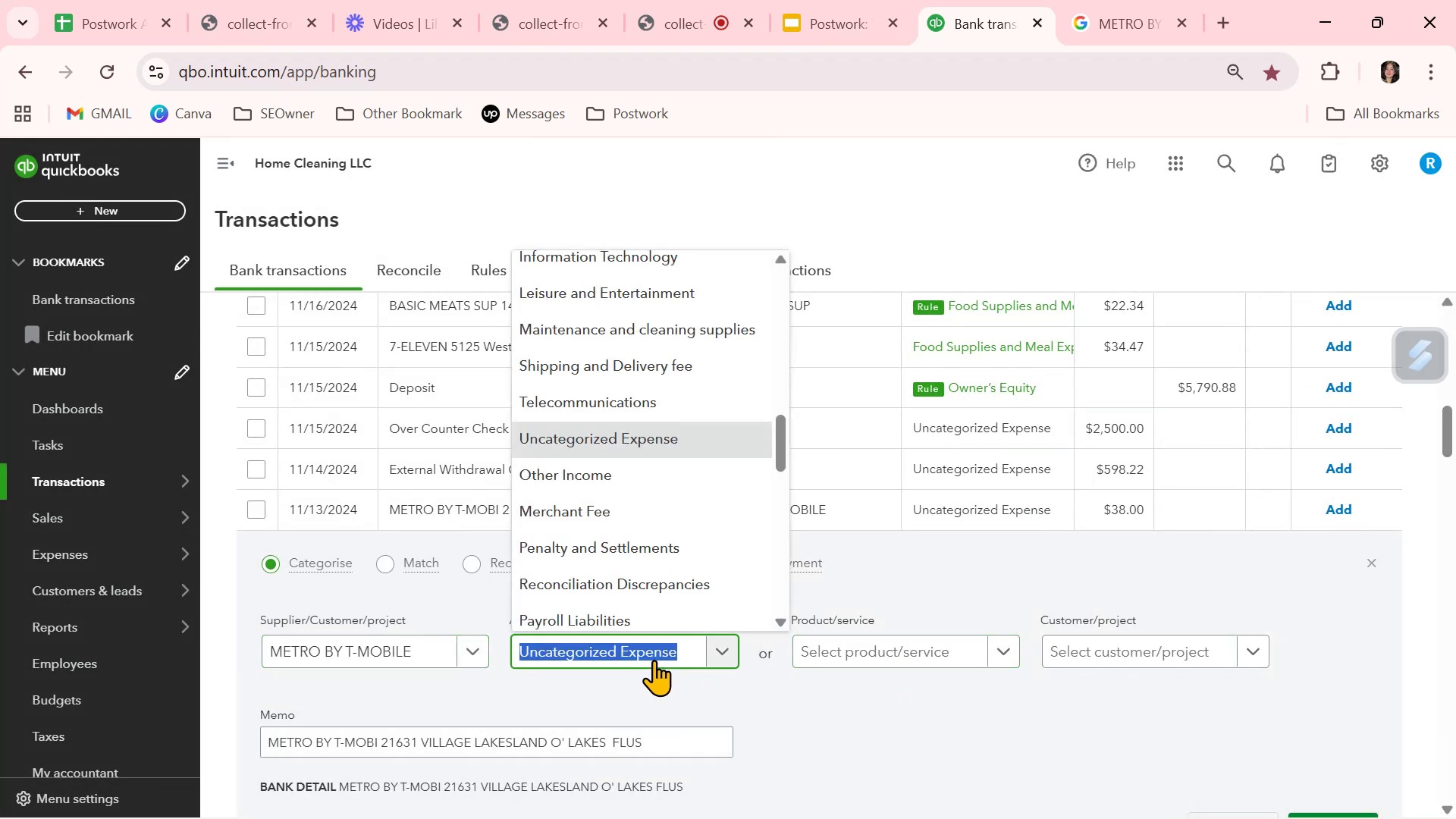 
type(TE)
 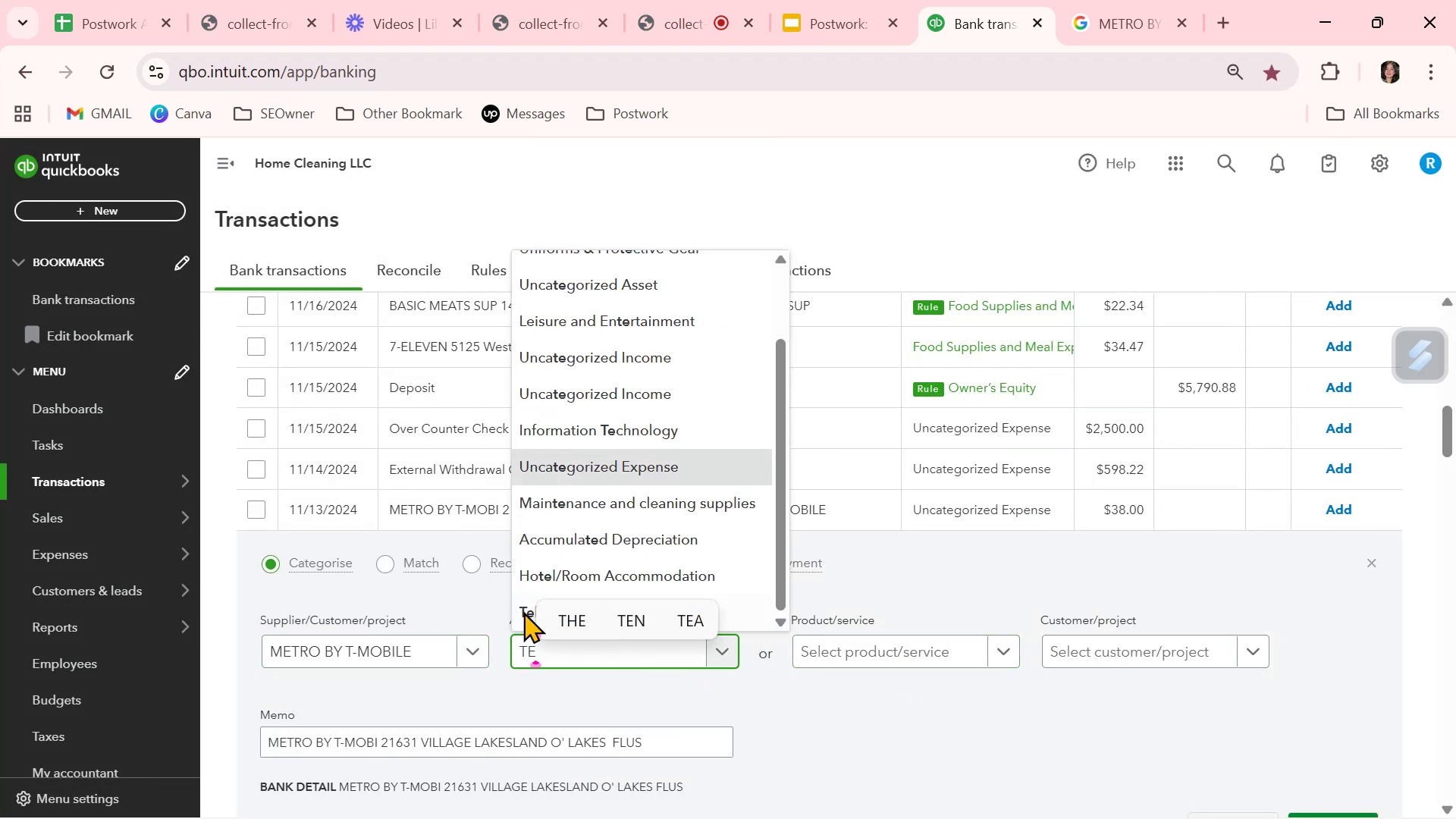 
left_click([519, 610])
 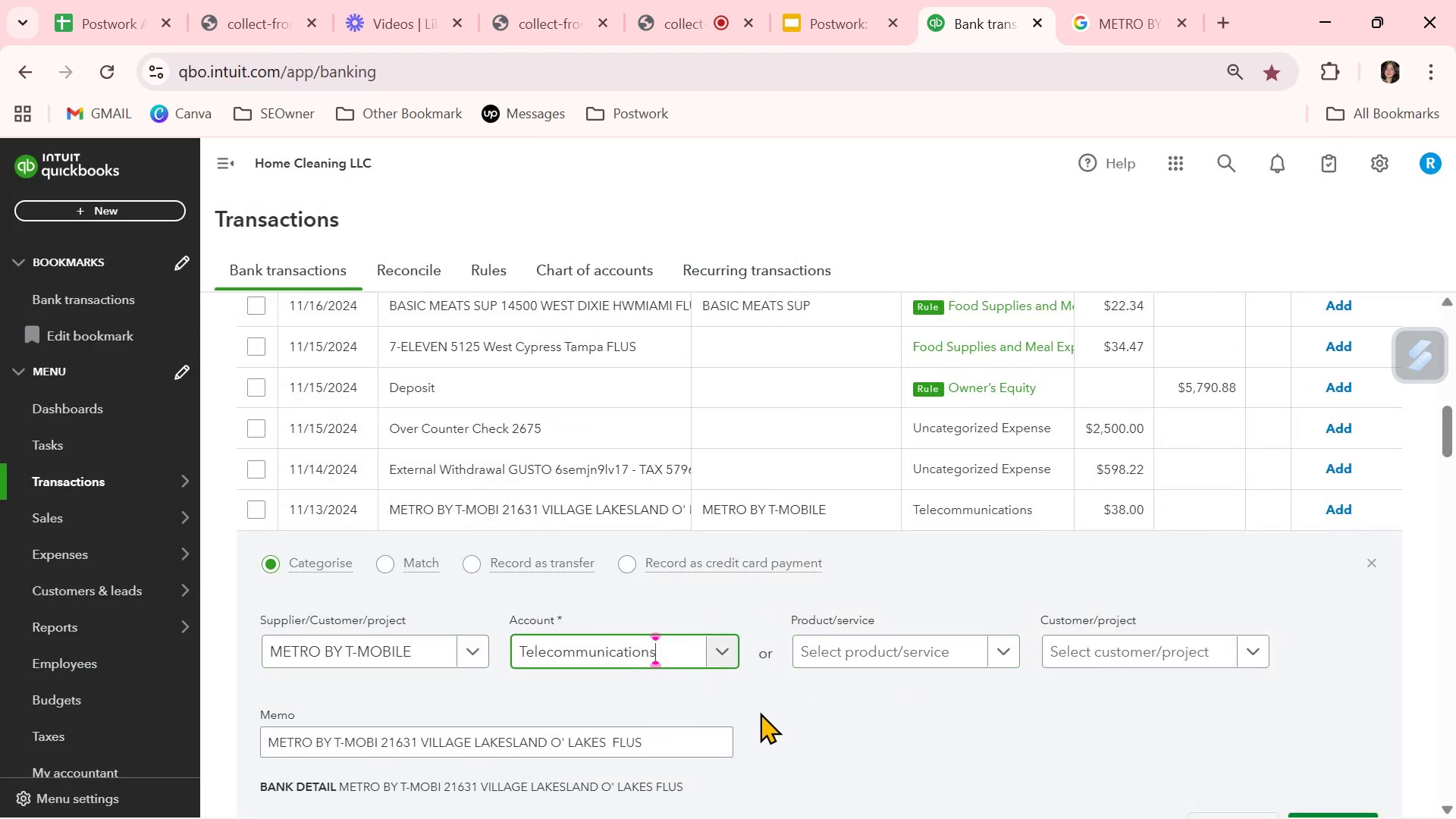 
scroll: coordinate [733, 726], scroll_direction: down, amount: 1.0
 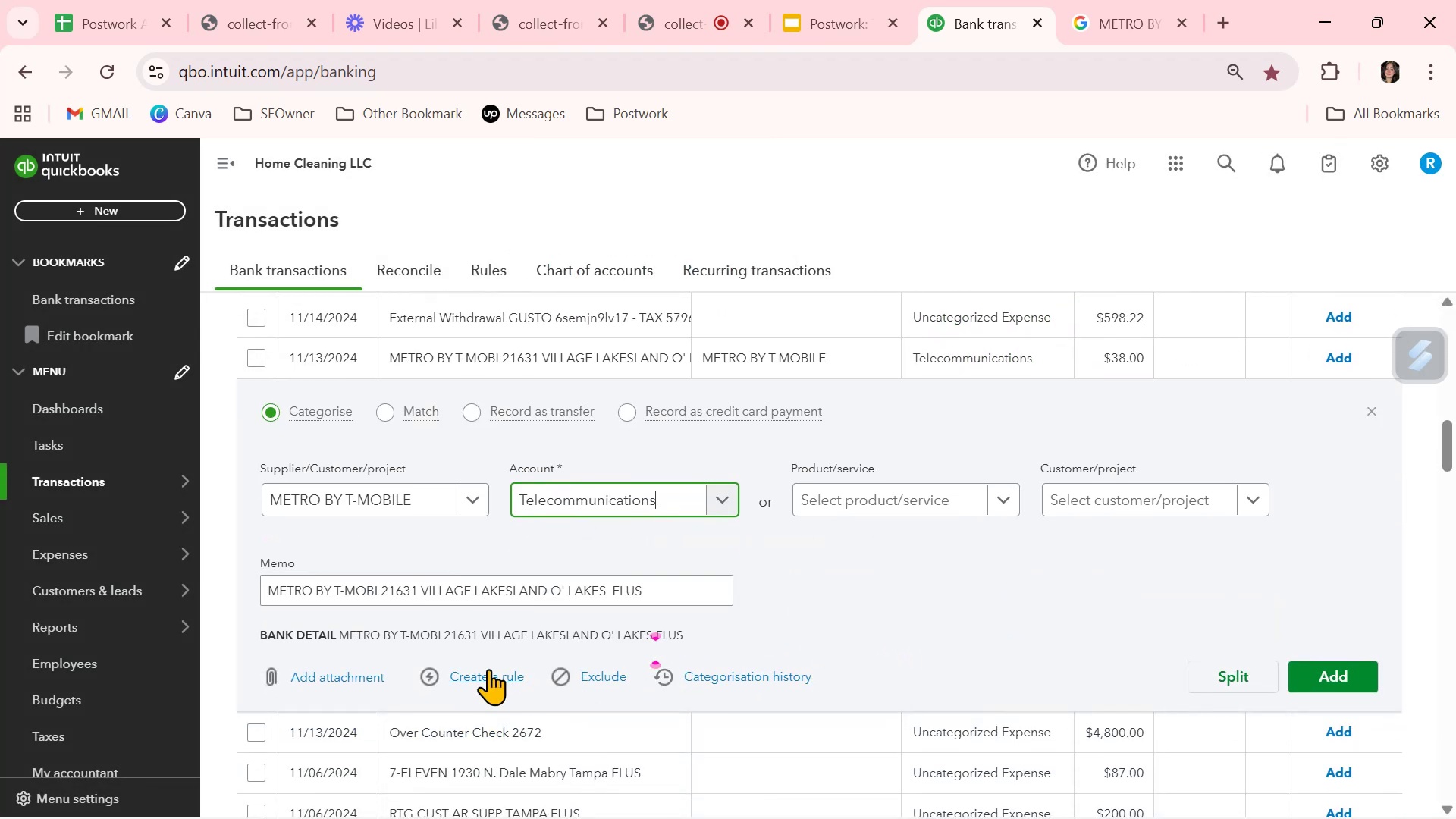 
left_click([488, 676])
 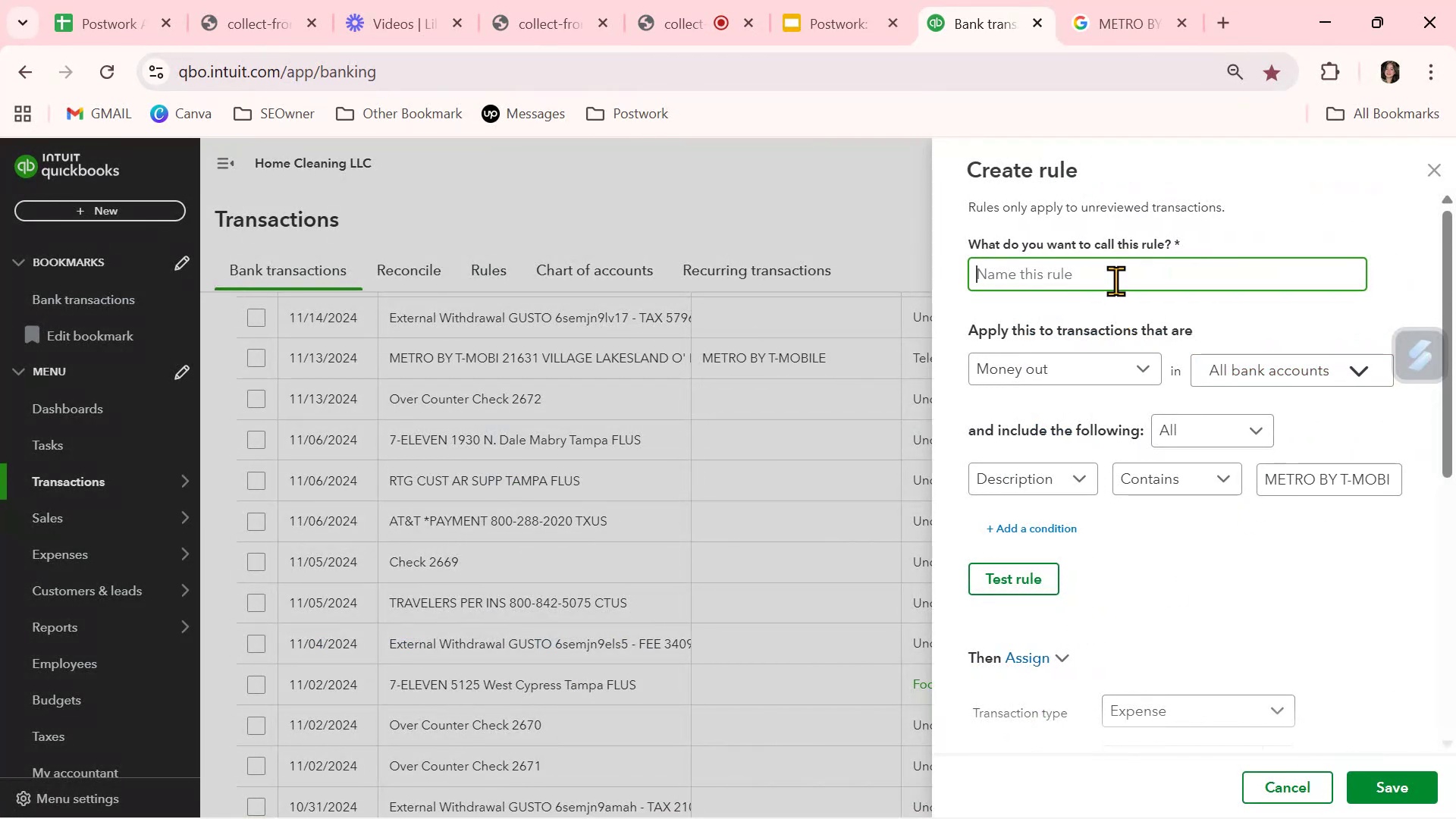 
key(Control+ControlLeft)
 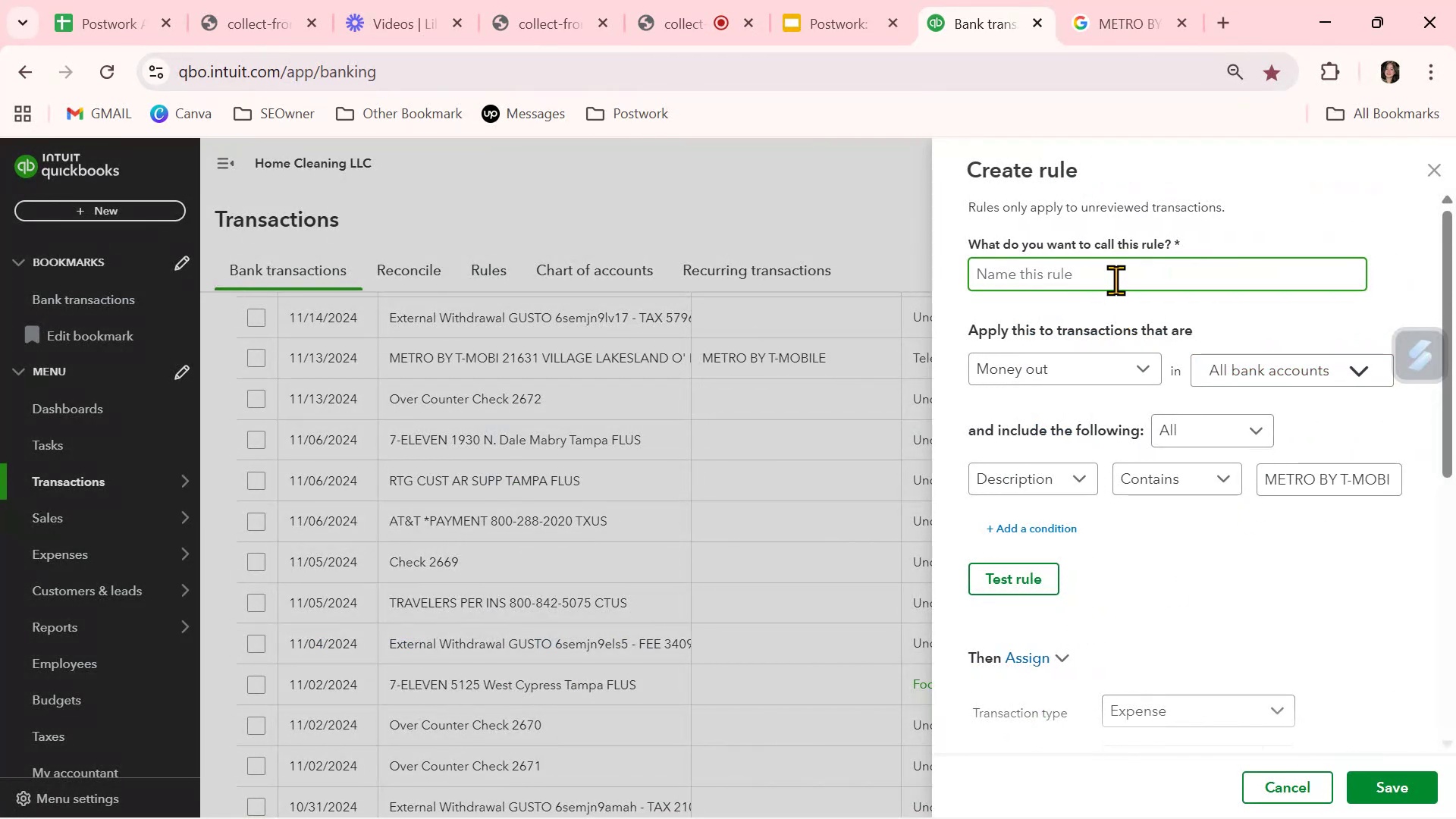 
key(Control+V)
 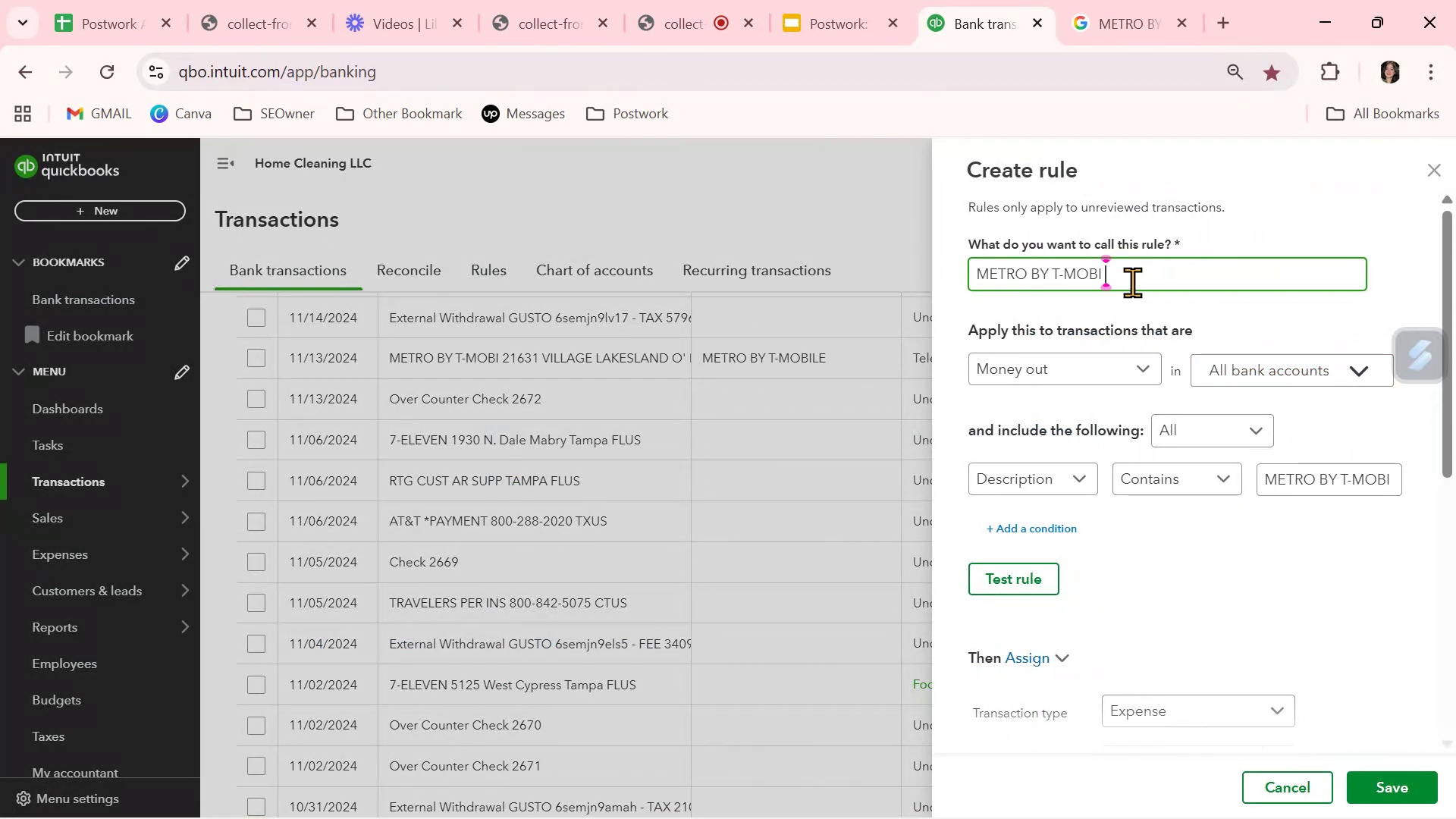 
type(LE)
key(Backspace)
key(Backspace)
key(Backspace)
type(LE)
 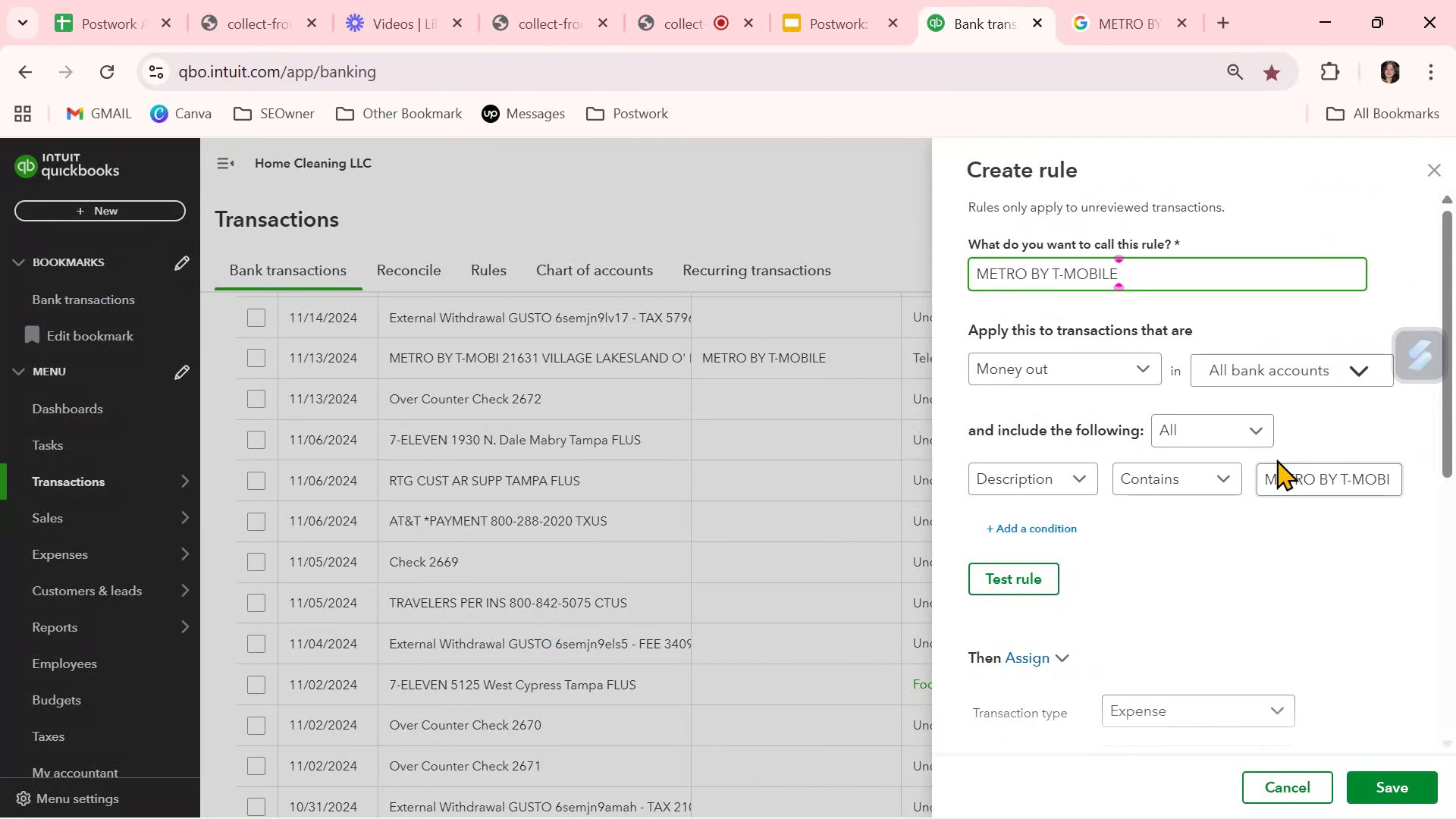 
left_click([1282, 482])
 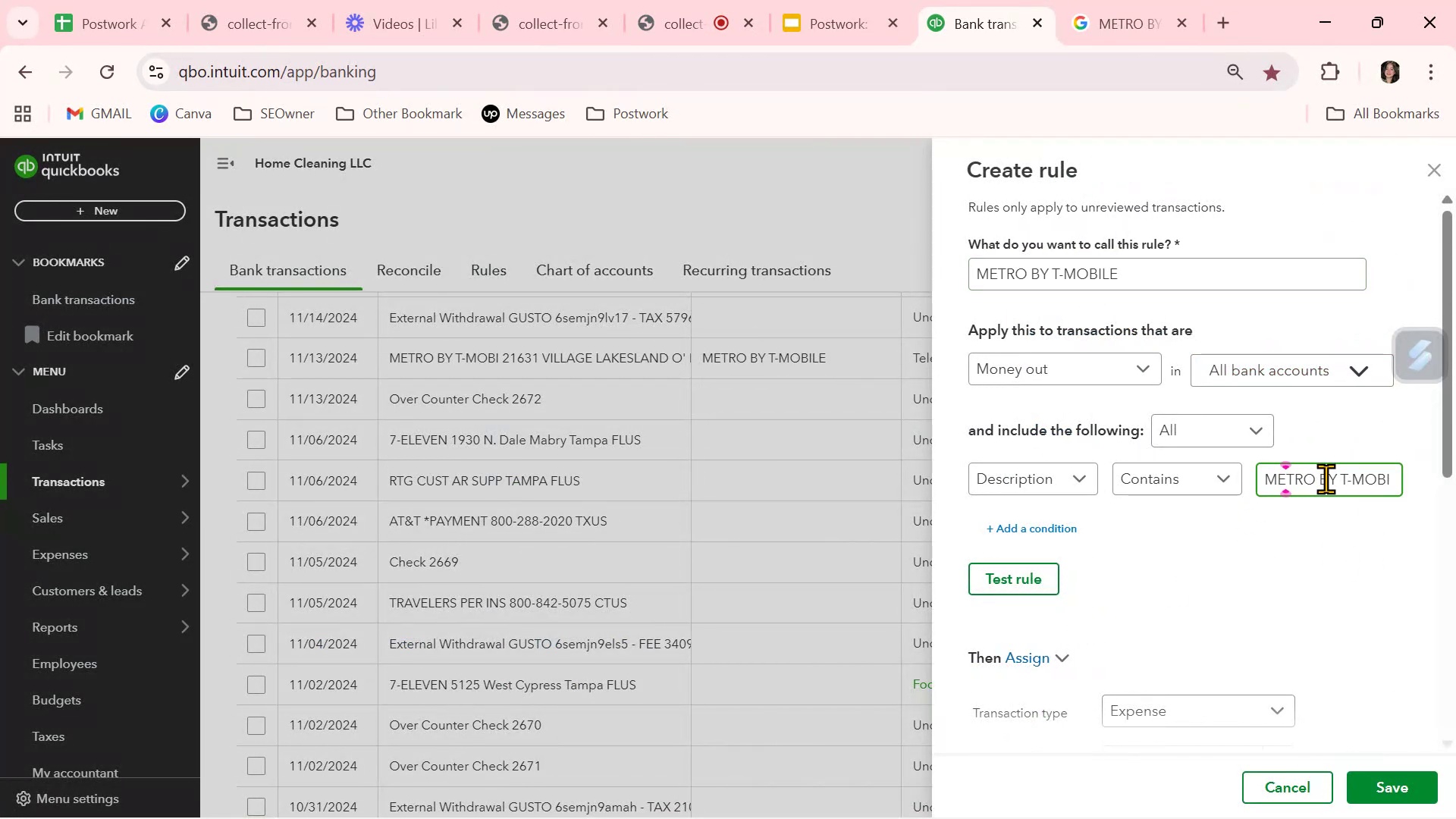 
left_click([1357, 483])
 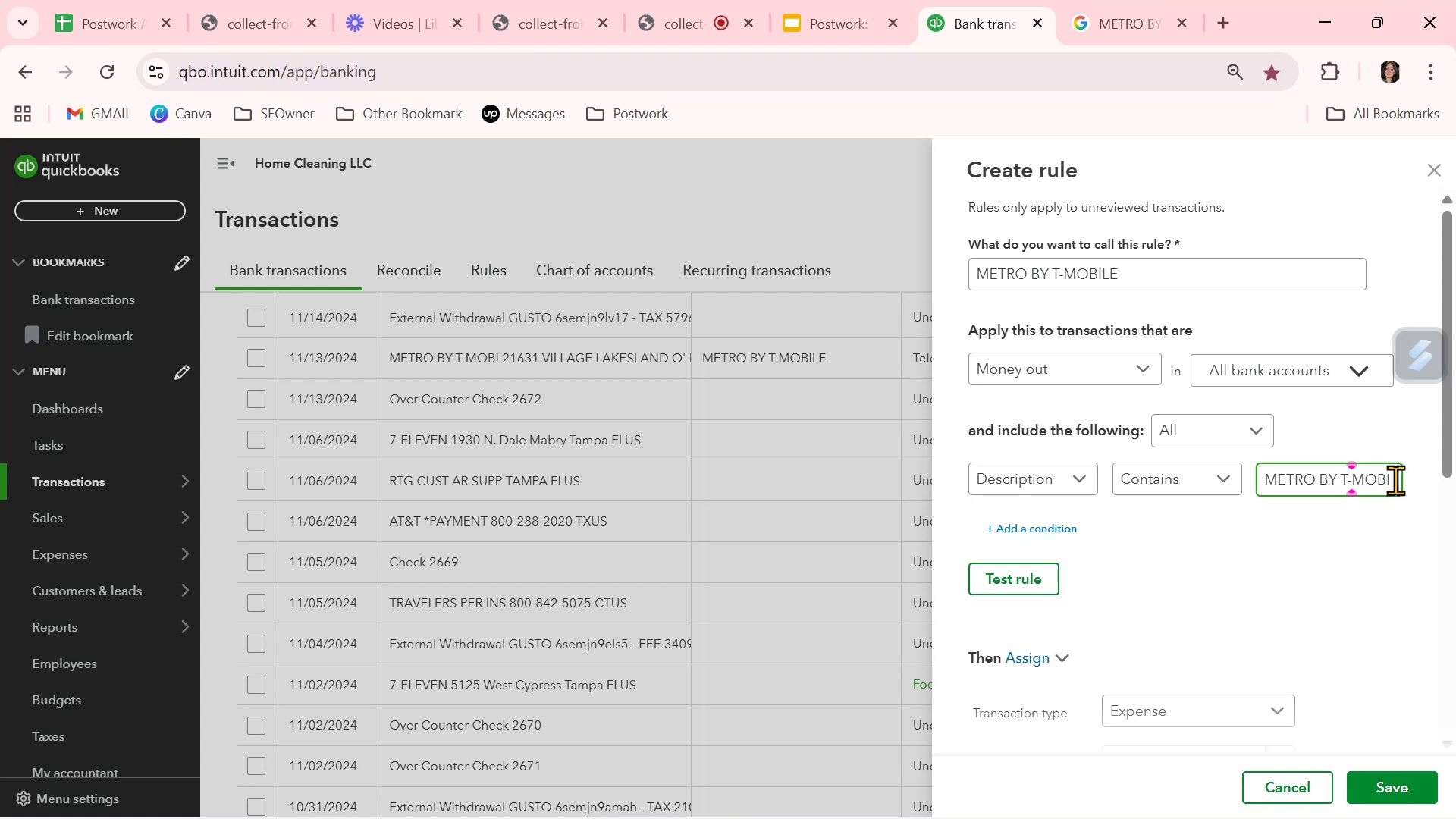 
left_click([1394, 480])
 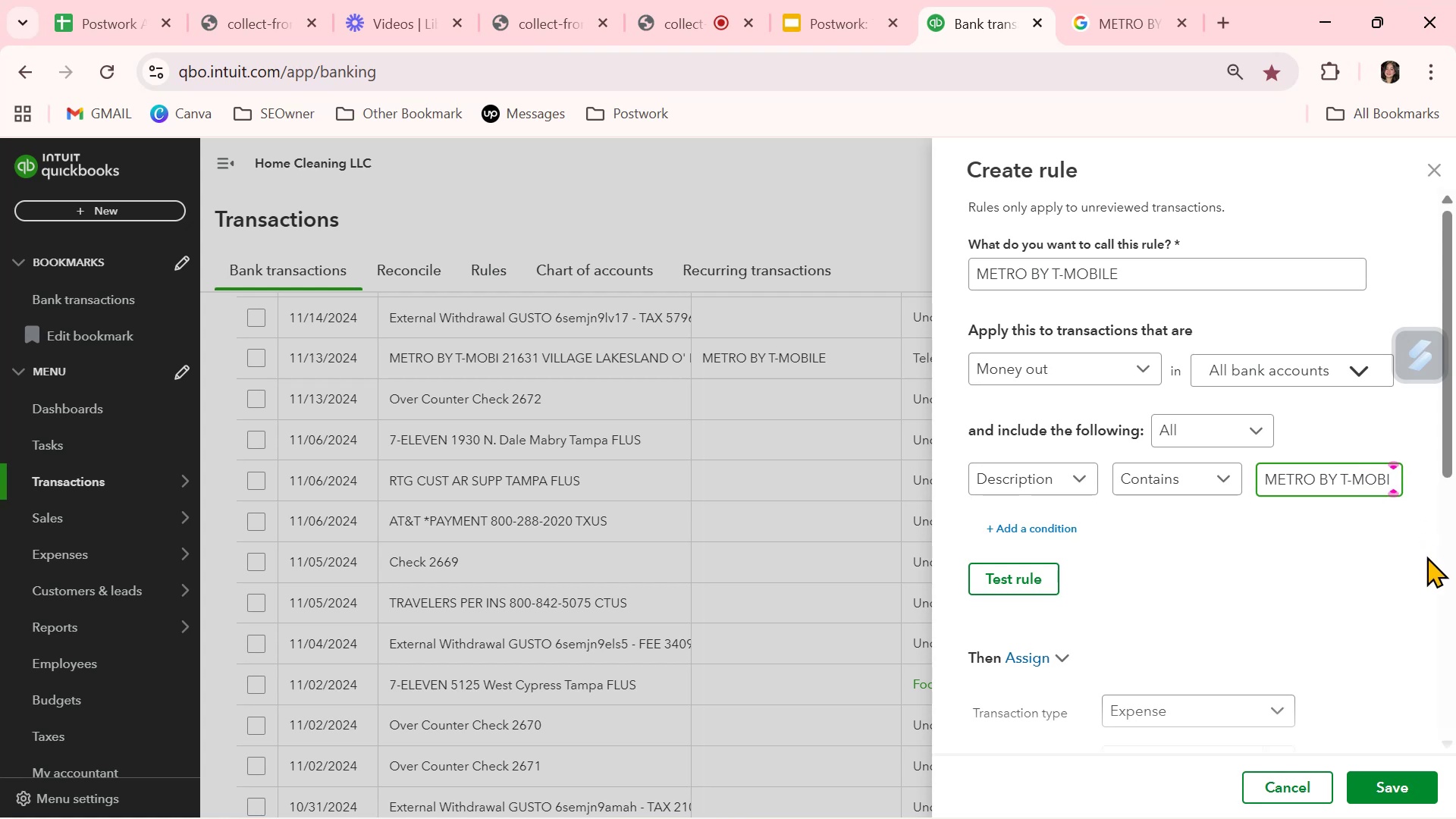 
hold_key(key=ArrowRight, duration=1.53)
 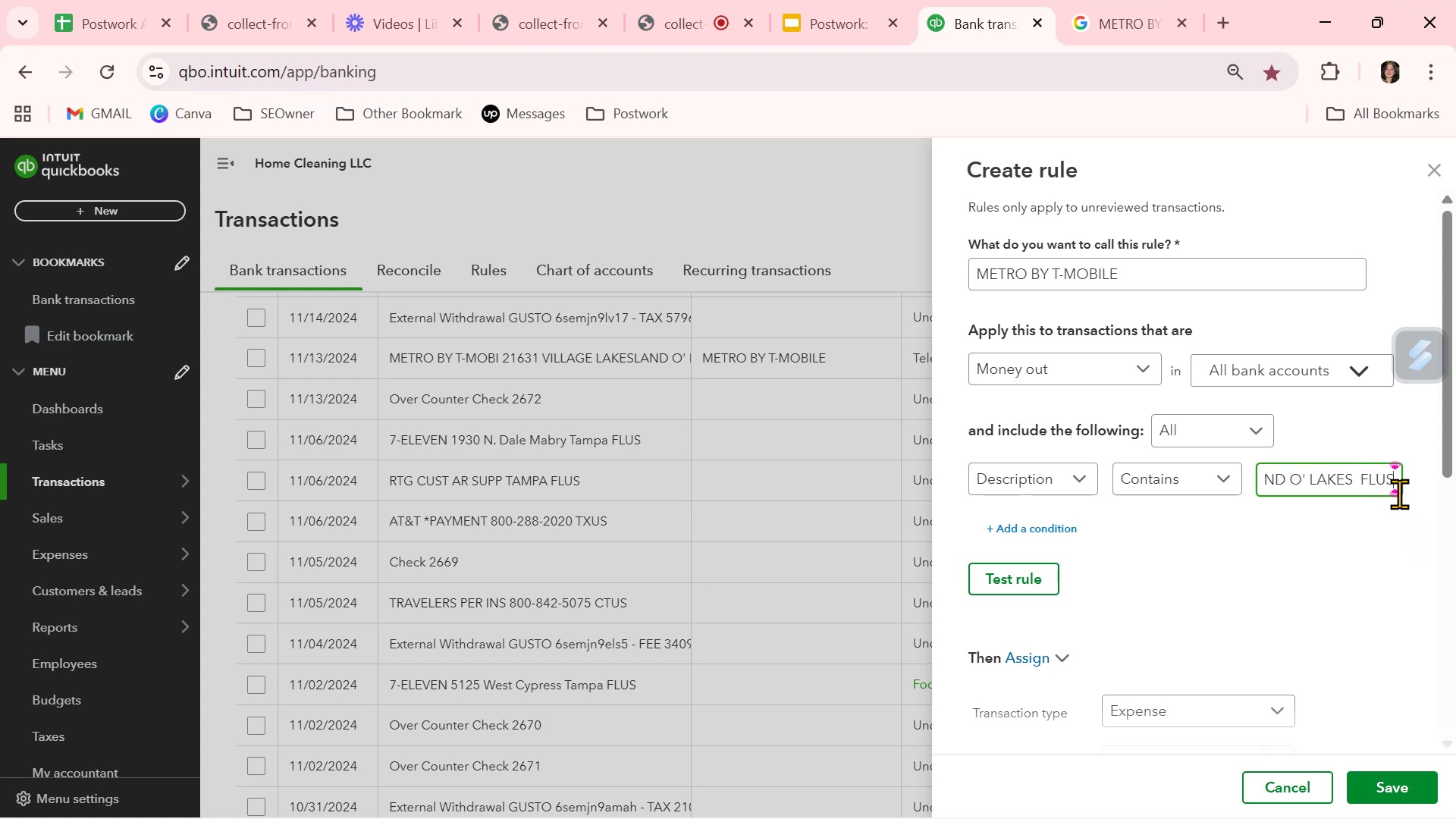 
hold_key(key=ArrowRight, duration=0.82)
 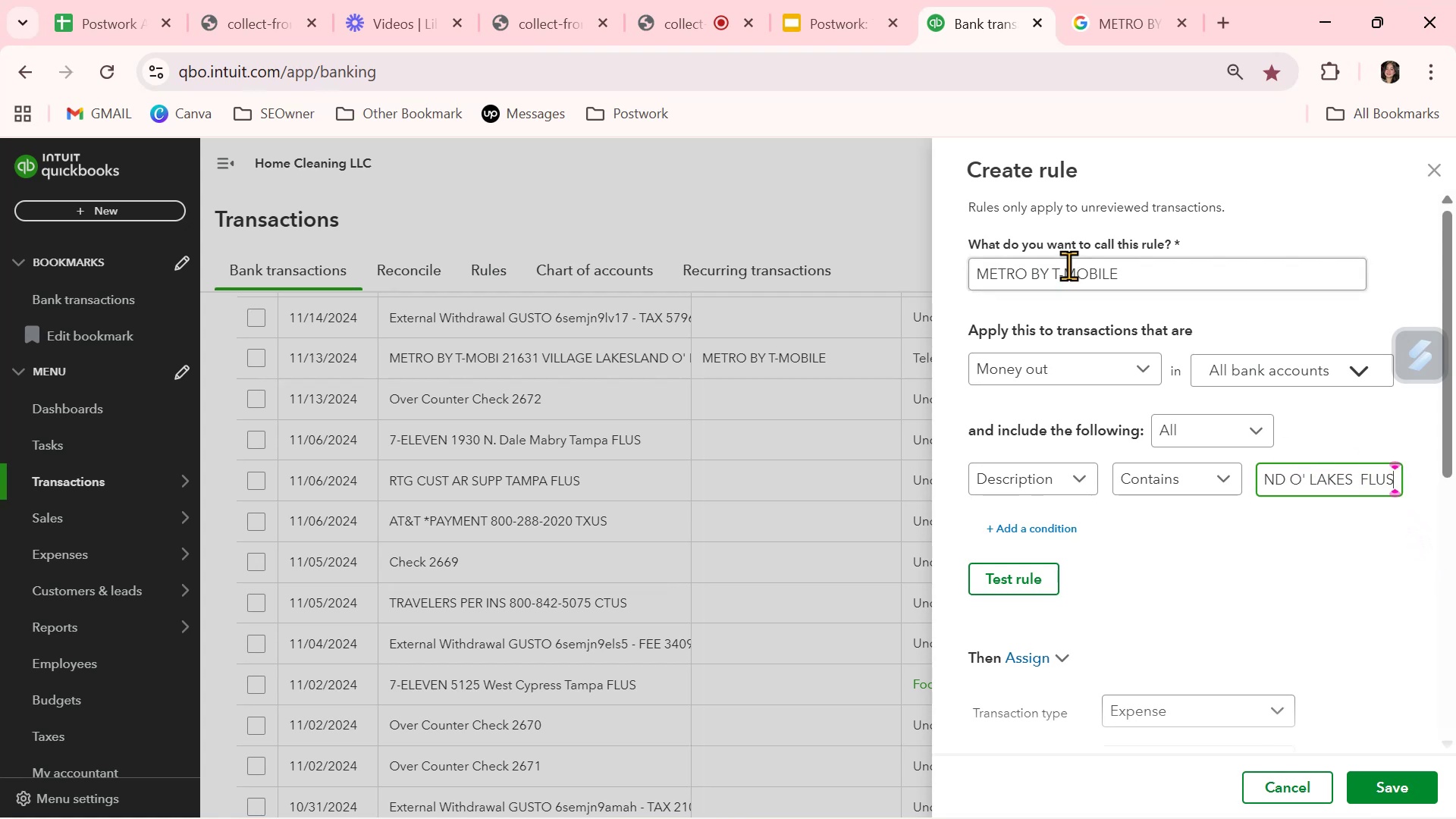 
double_click([1071, 268])
 